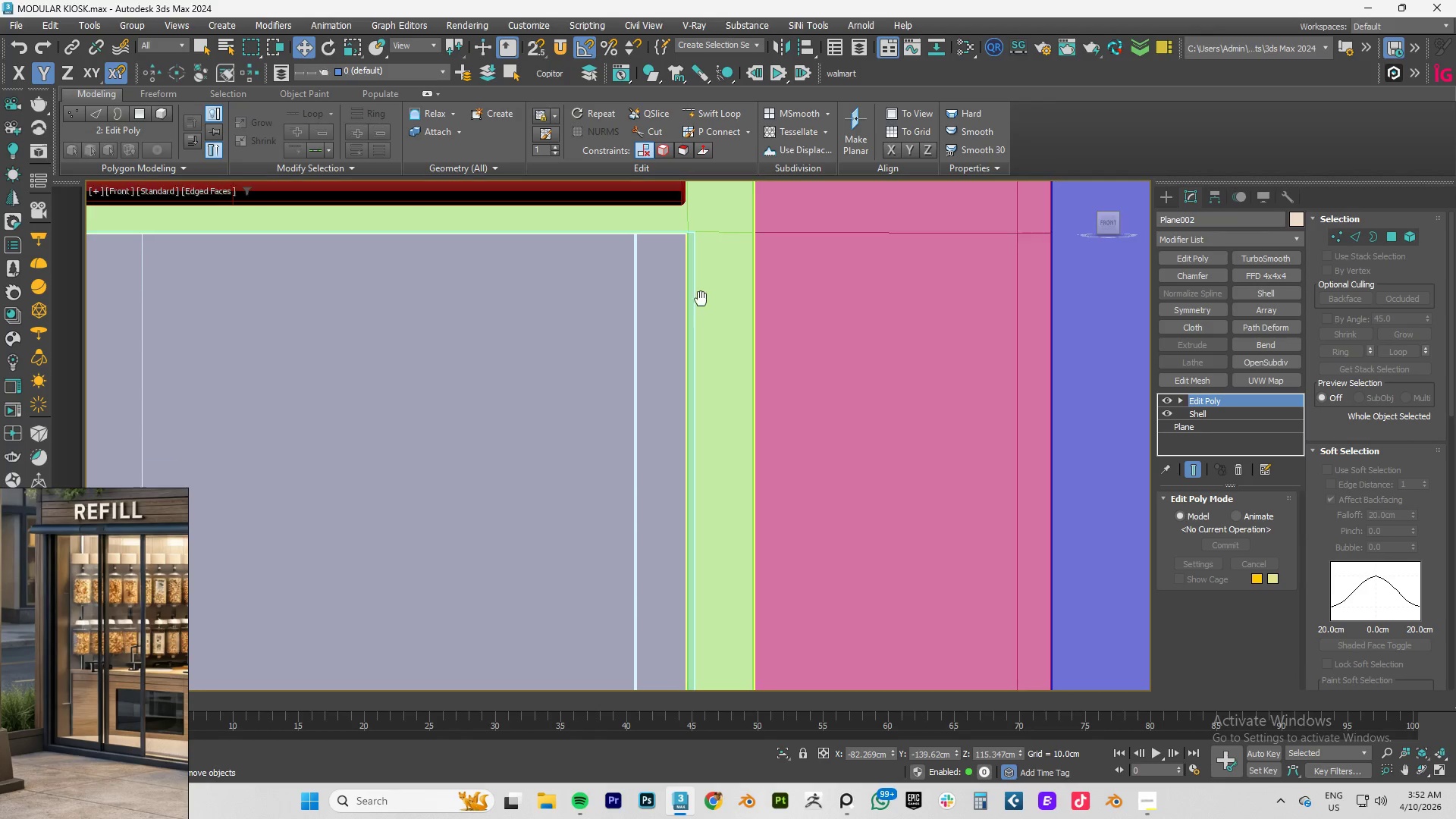 
key(1)
 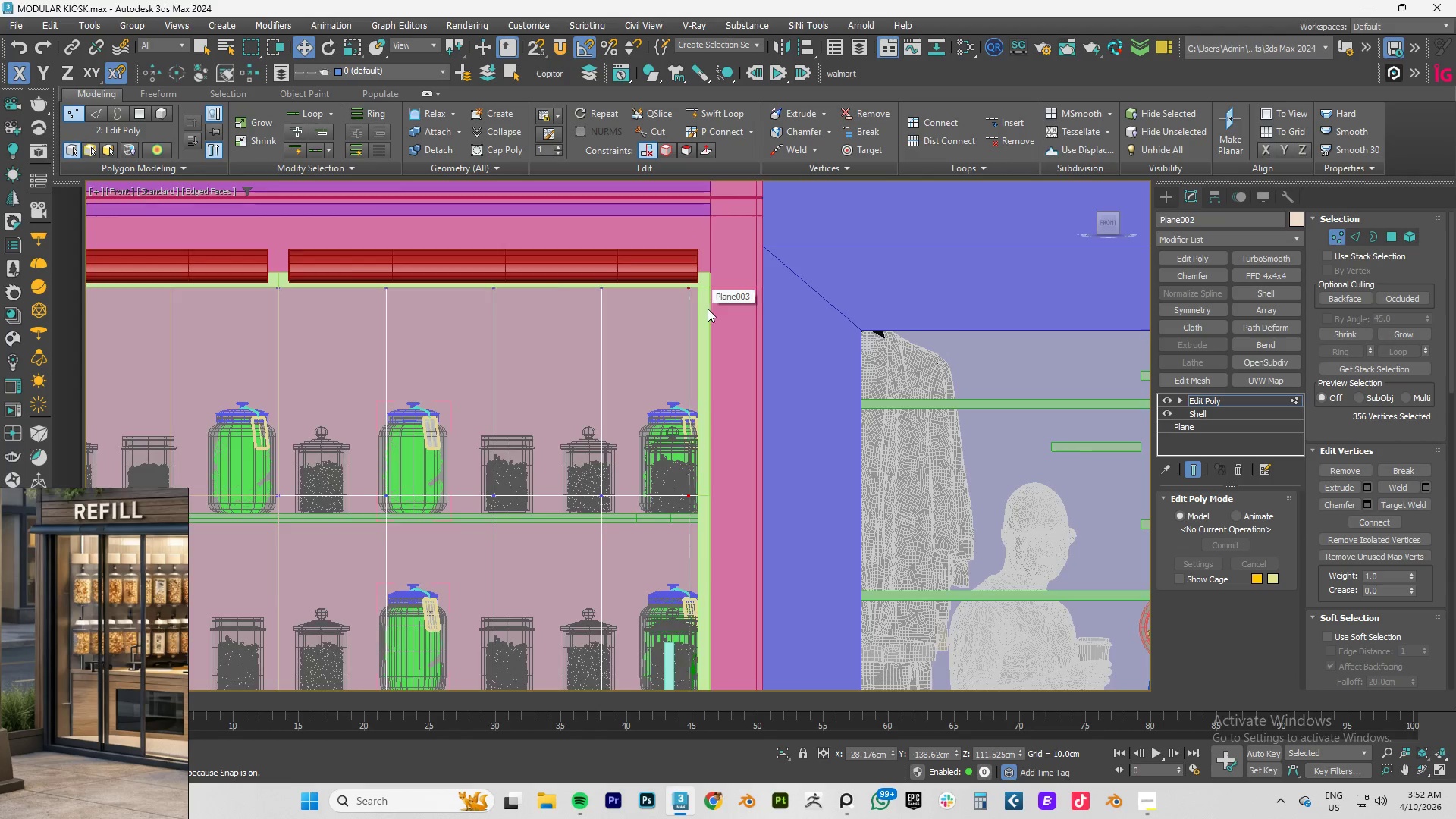 
scroll: coordinate [701, 299], scroll_direction: down, amount: 5.0
 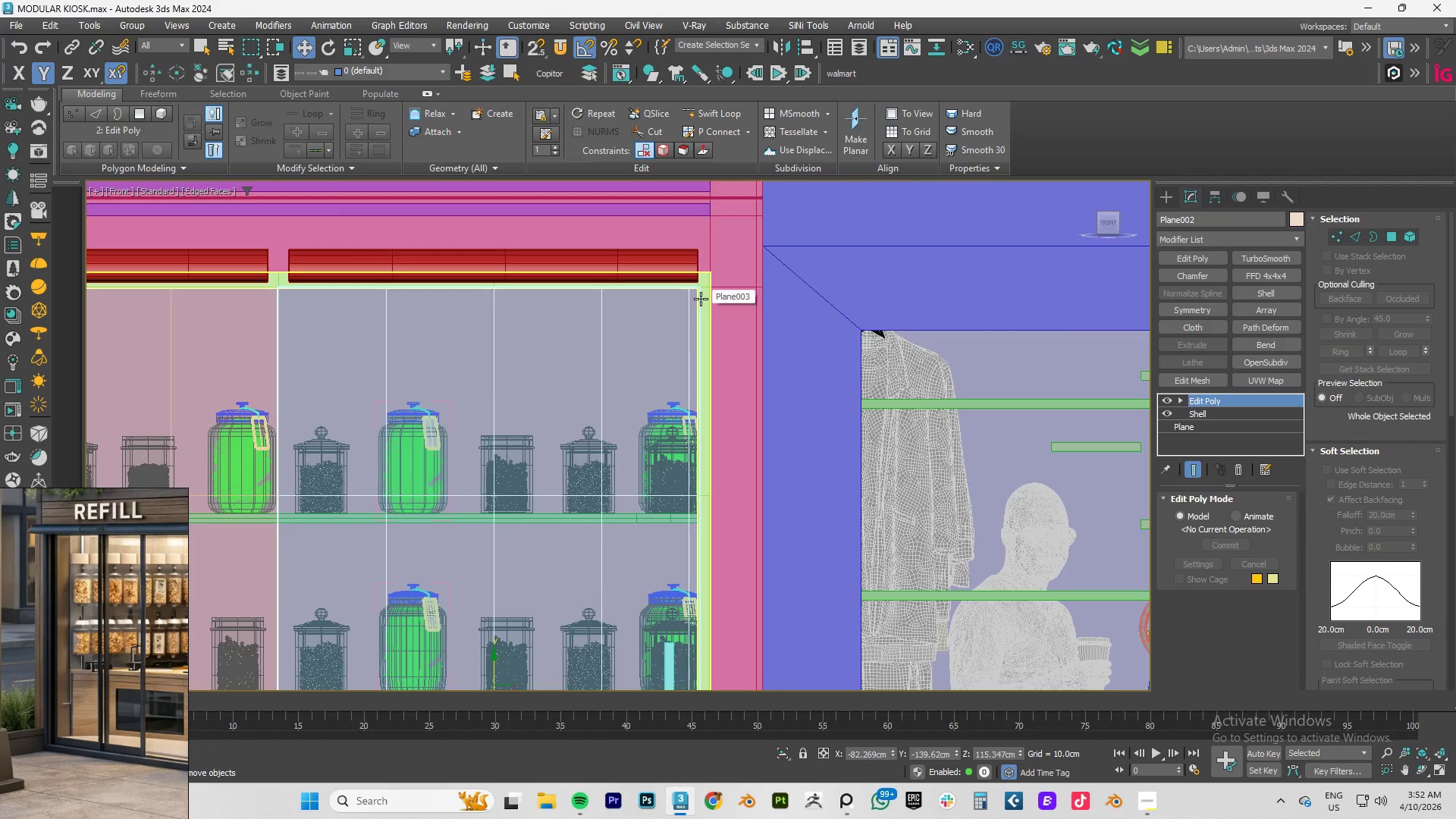 
scroll: coordinate [708, 309], scroll_direction: up, amount: 4.0
 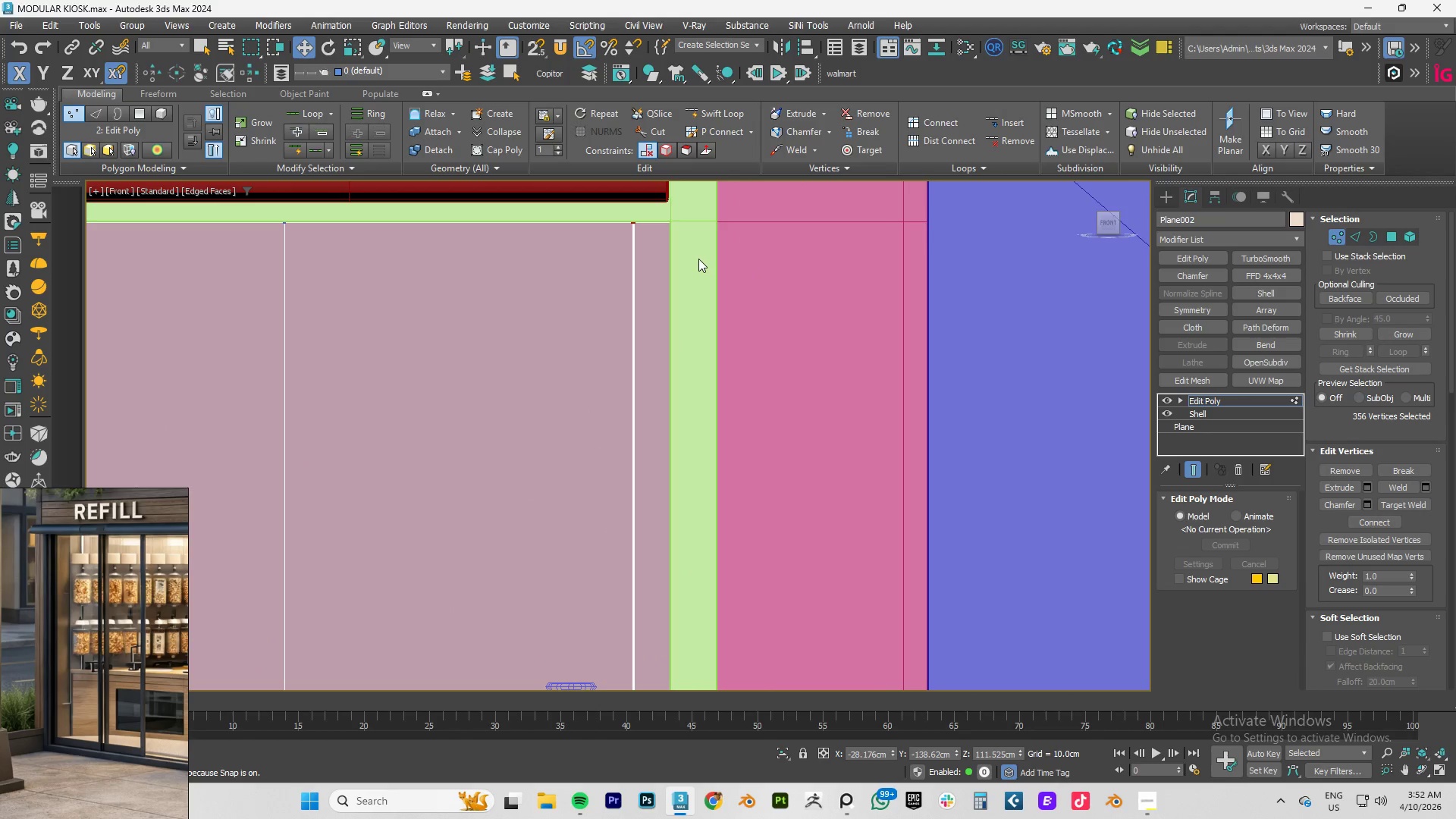 
left_click([1223, 399])
 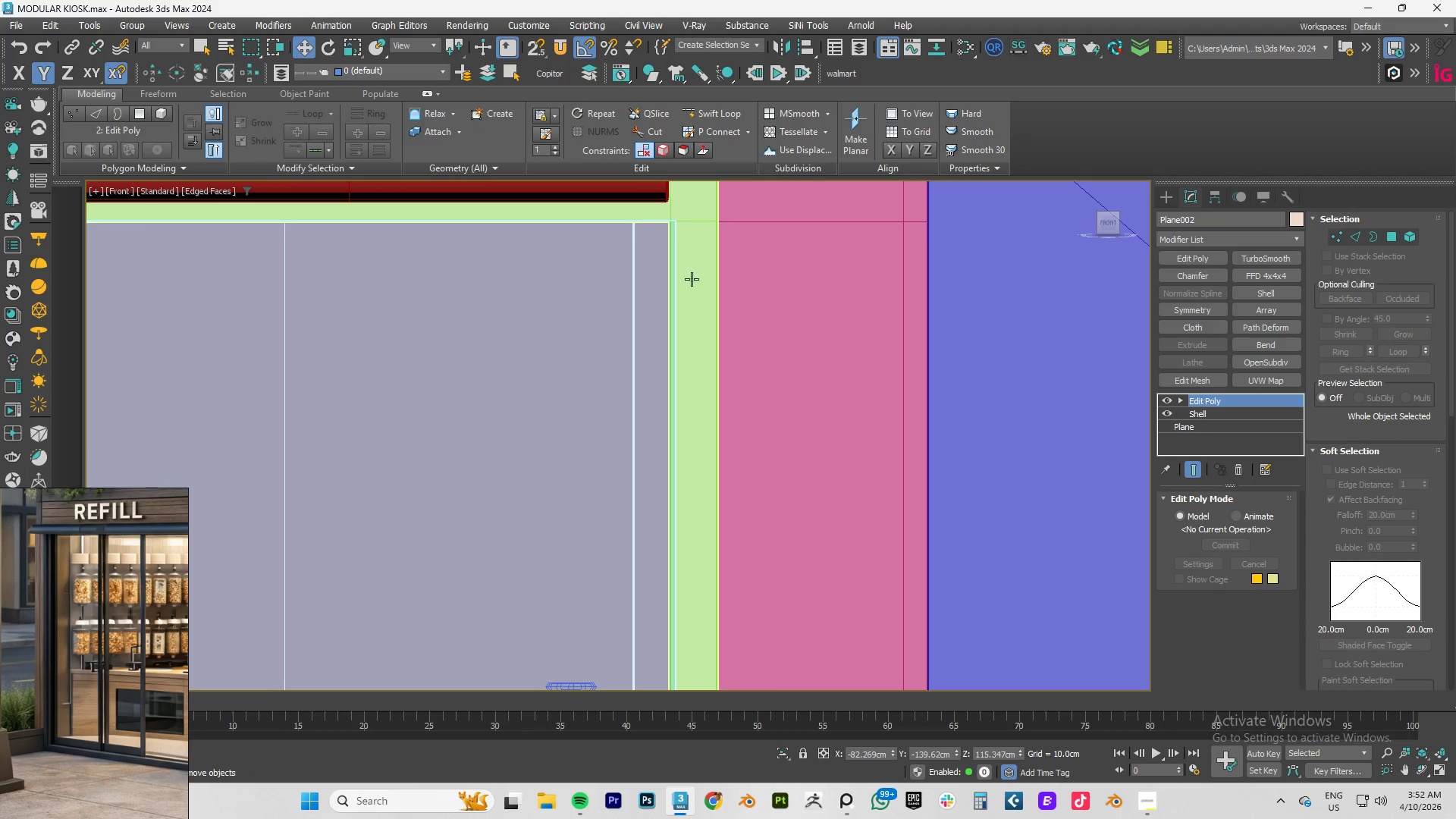 
left_click([690, 278])
 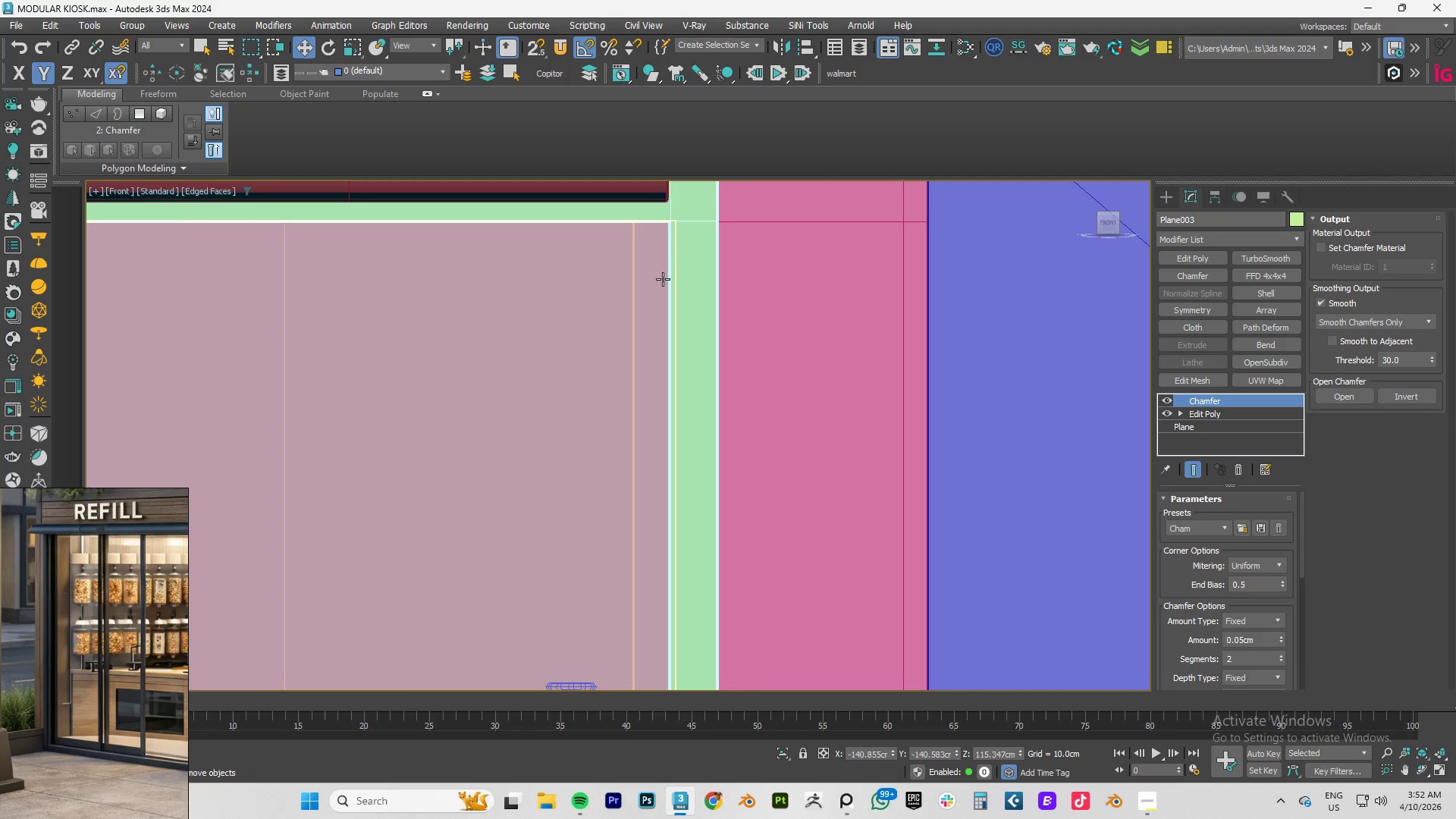 
hold_key(key=ControlLeft, duration=0.7)
left_click([663, 279])
 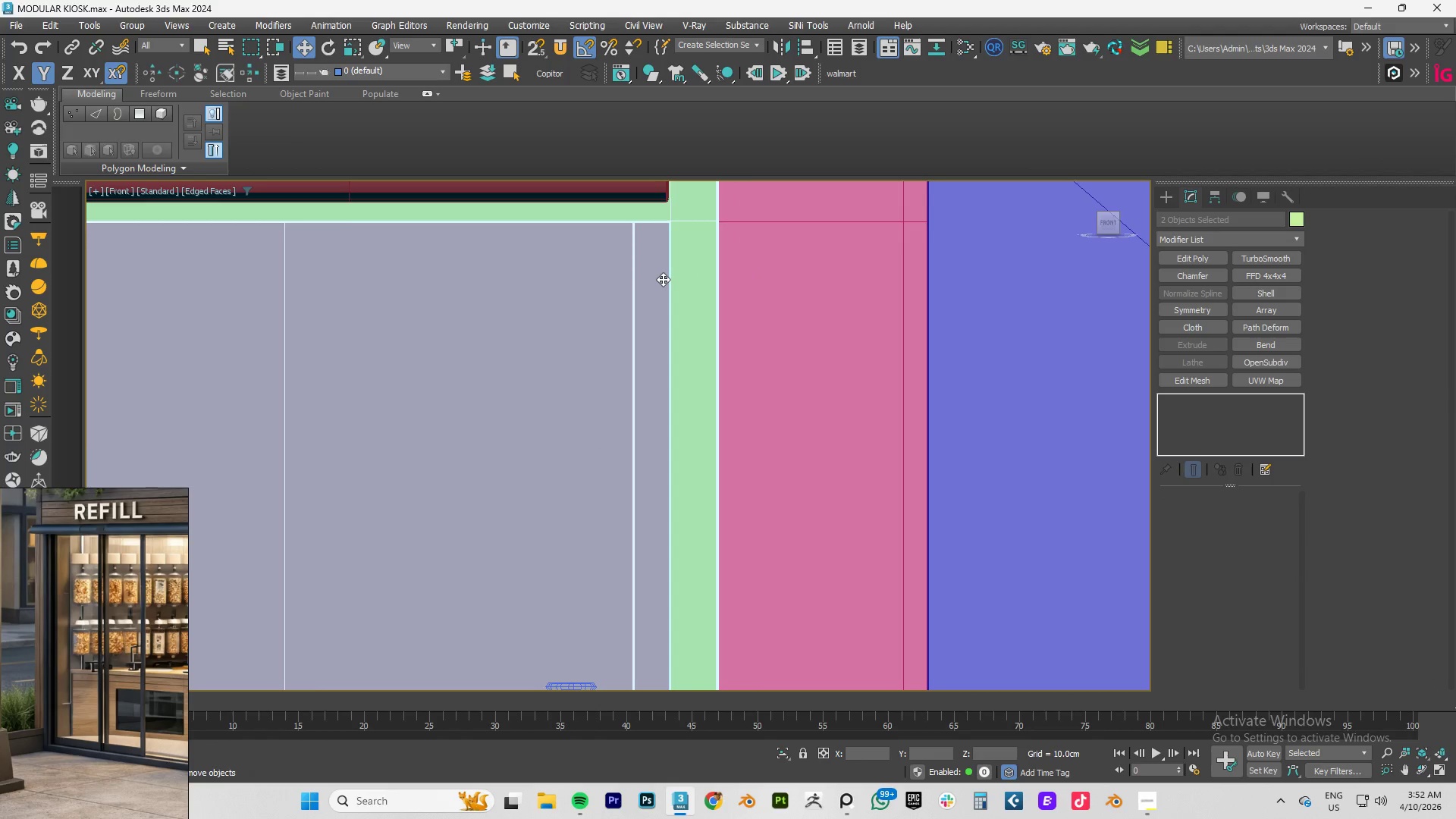 
key(Alt+Q)
 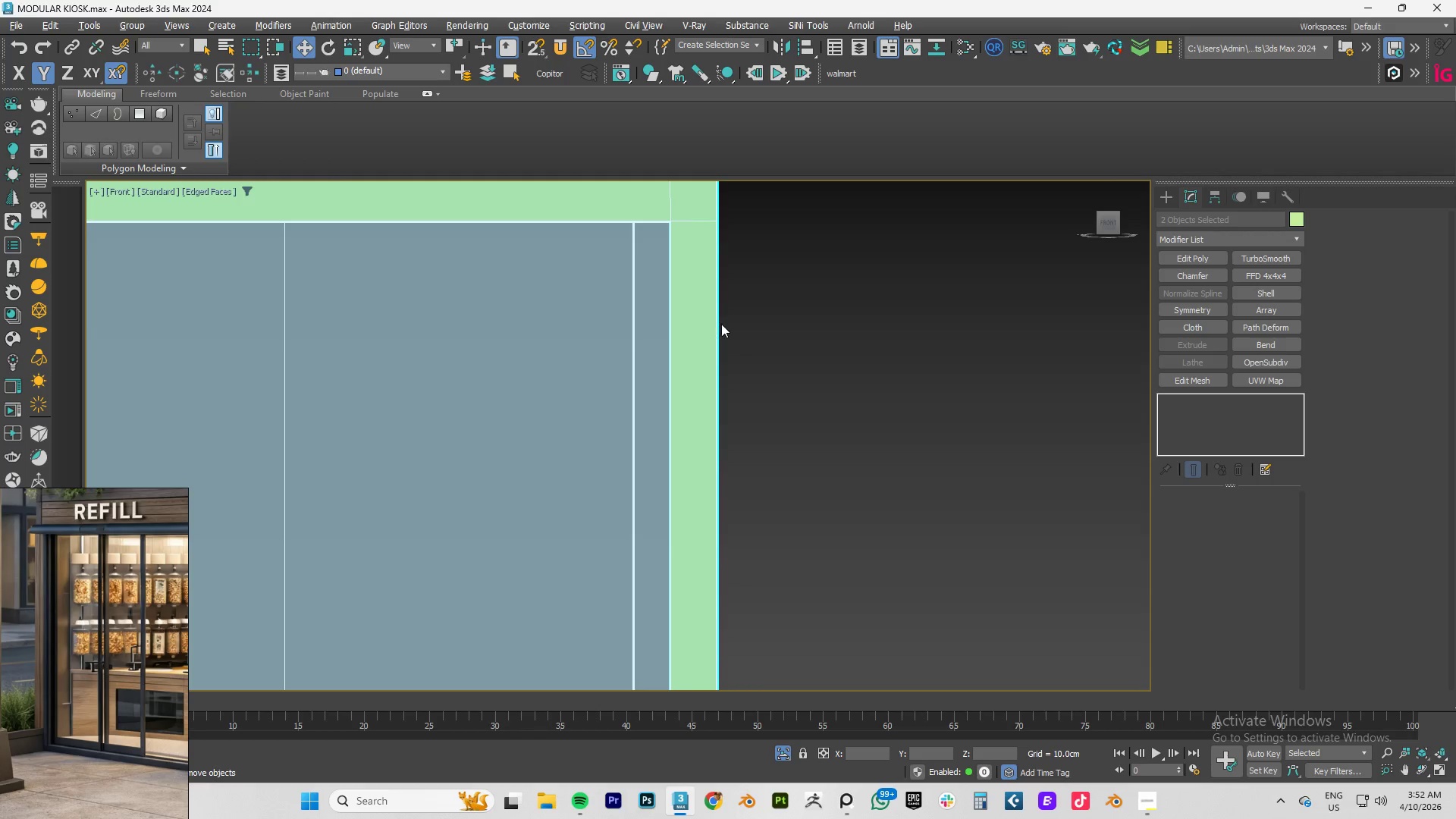 
scroll: coordinate [721, 324], scroll_direction: down, amount: 6.0
 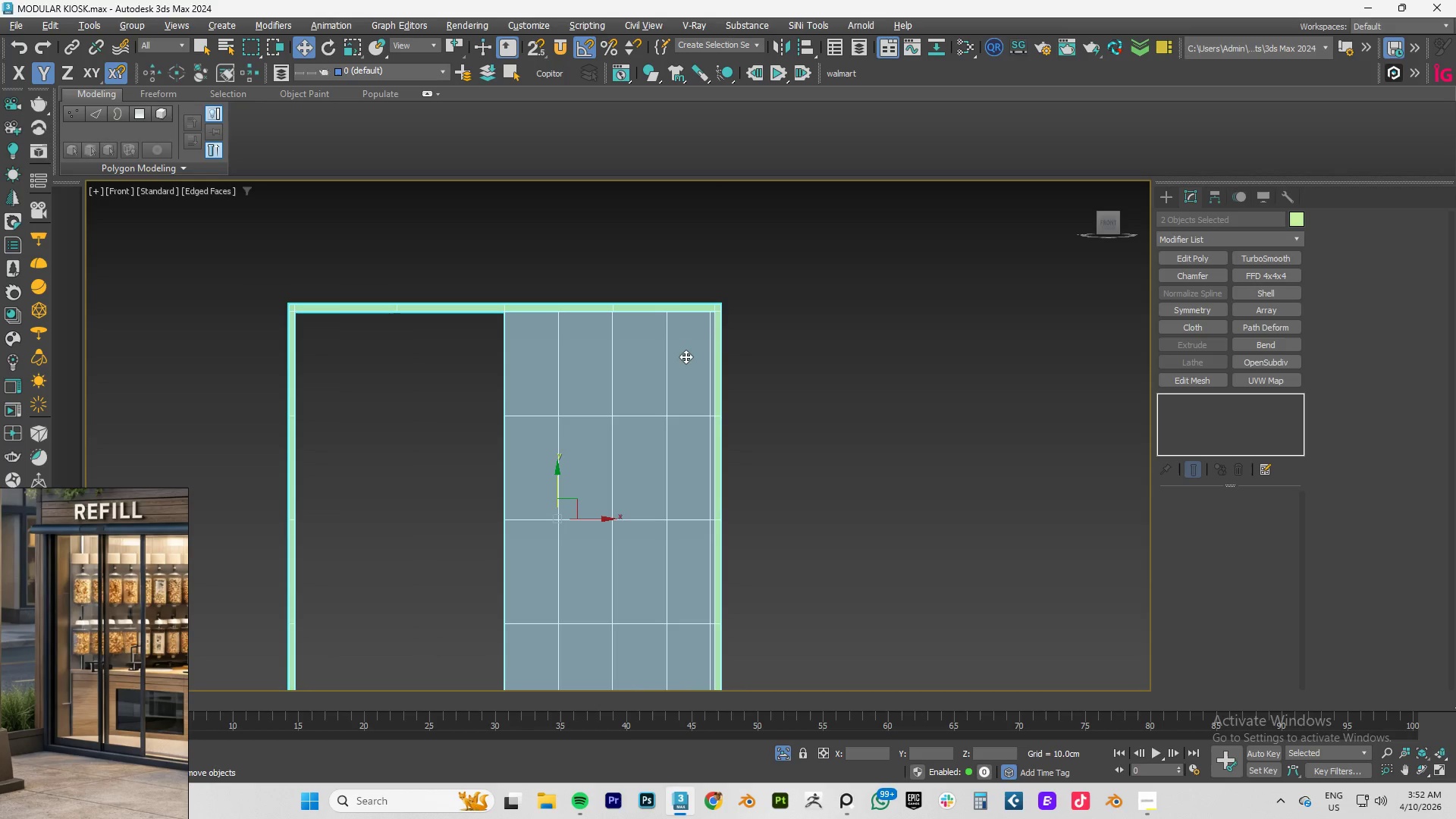 
left_click([682, 357])
 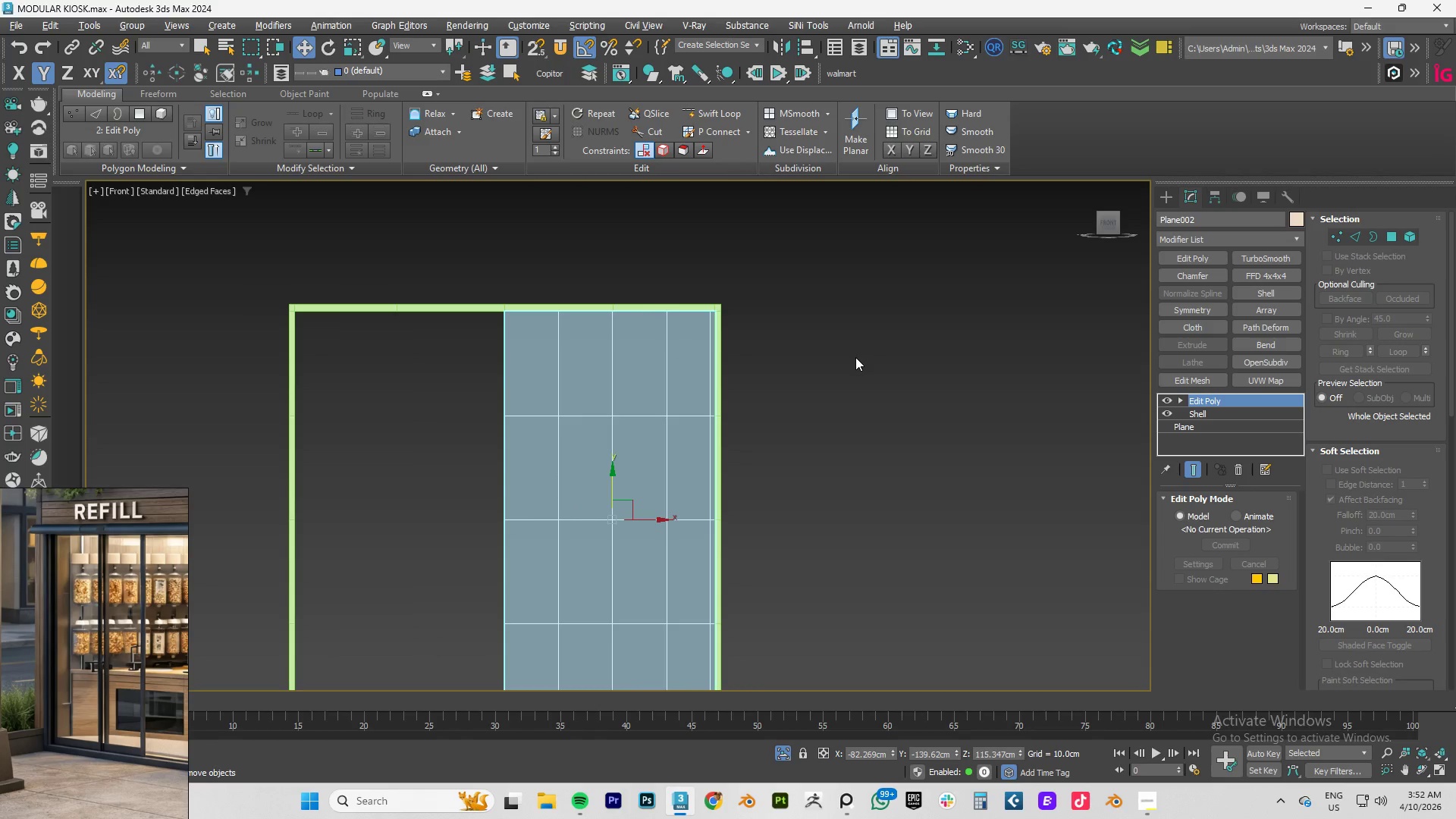 
key(1)
 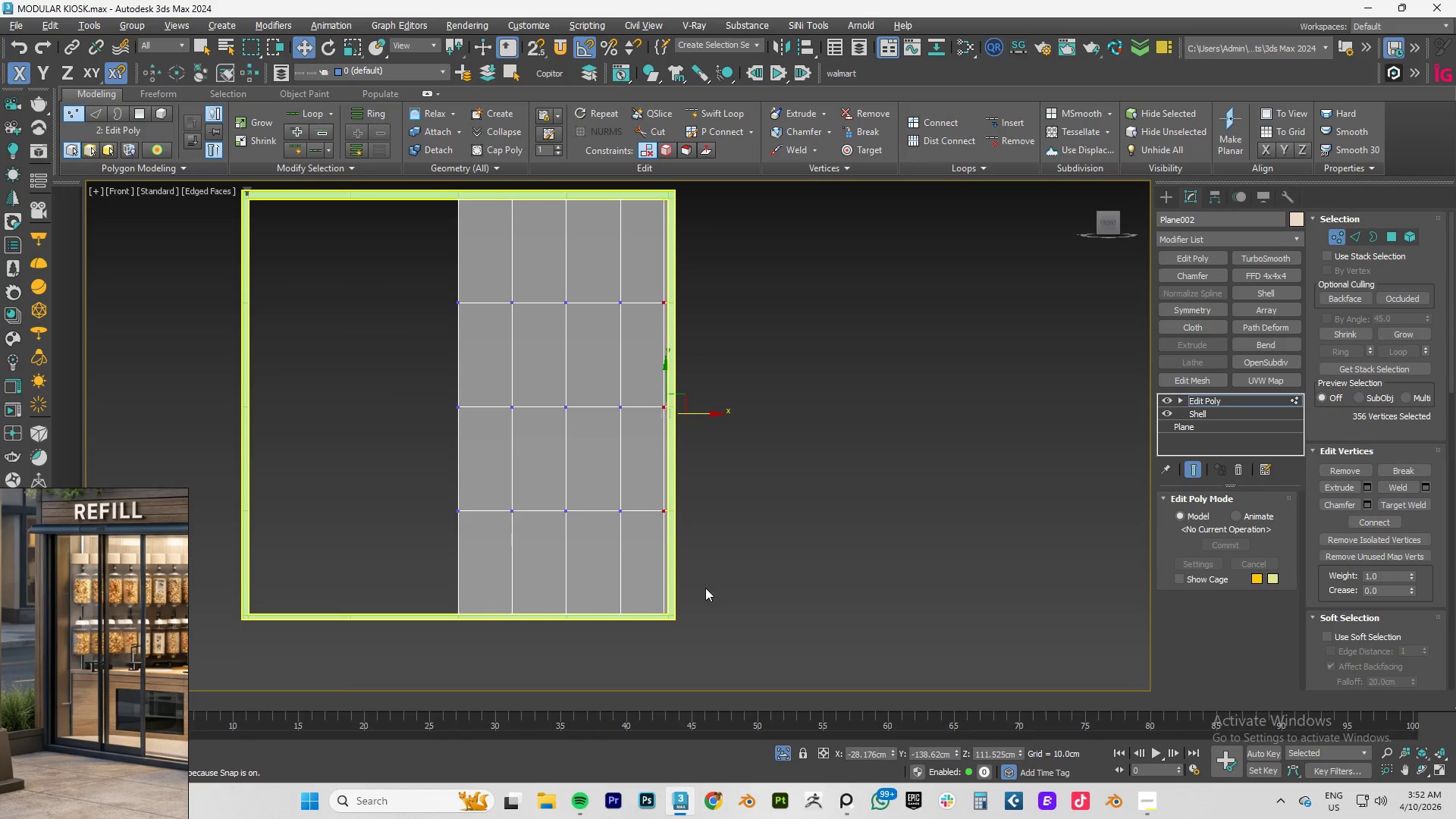 
left_click_drag(start_coordinate=[703, 639], to_coordinate=[667, 182])
 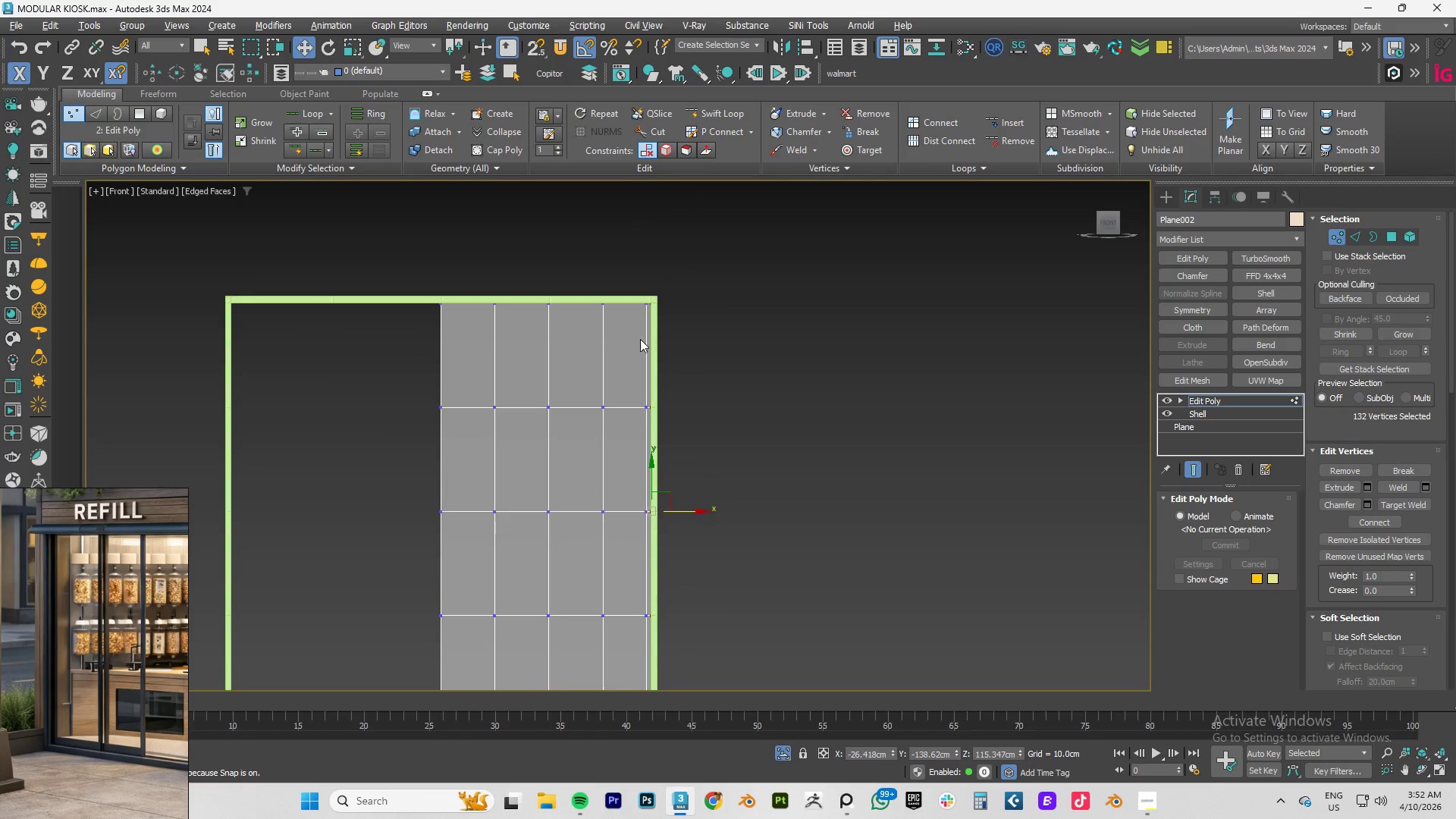 
scroll: coordinate [651, 309], scroll_direction: up, amount: 7.0
 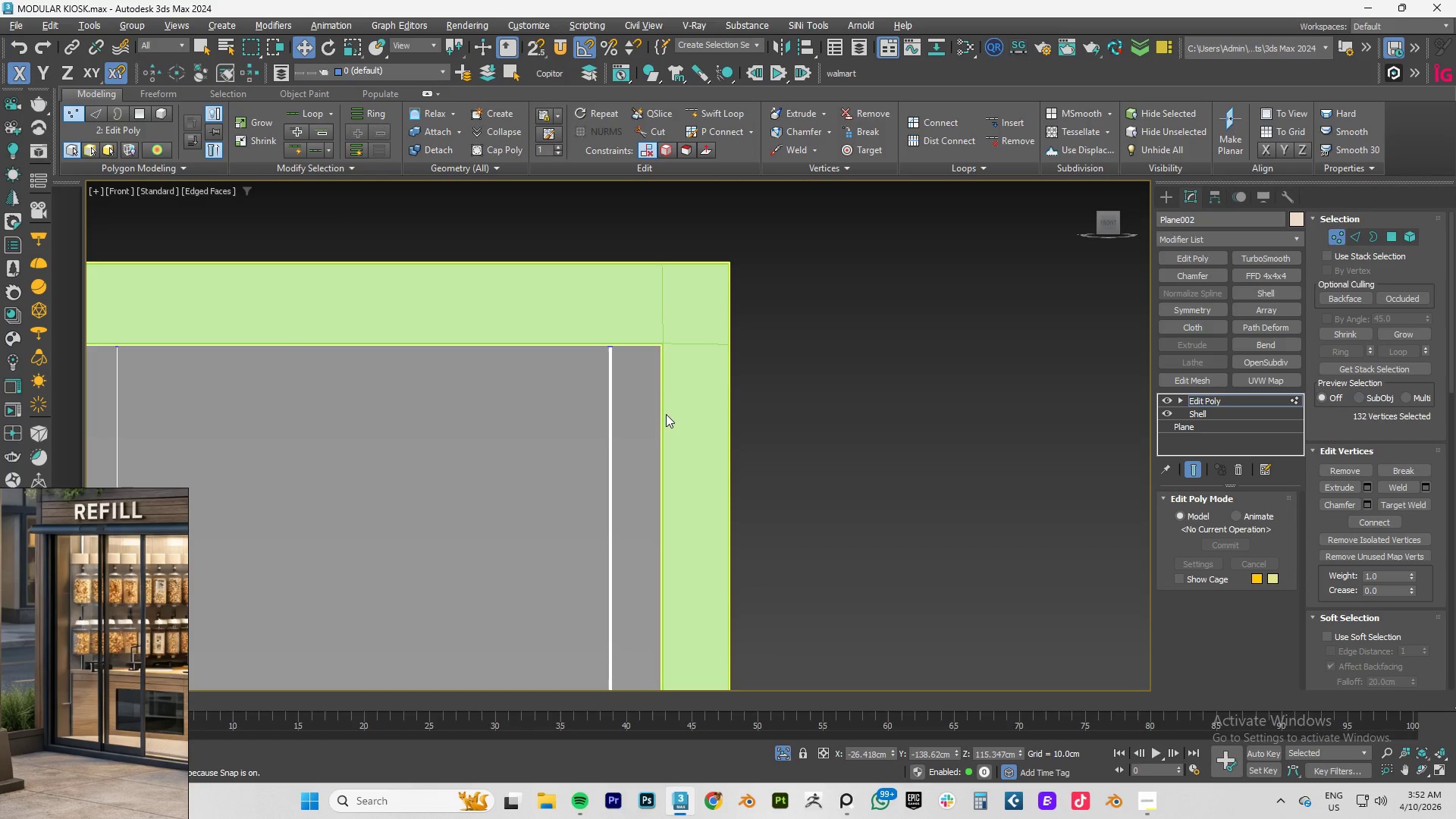 
key(F3)
 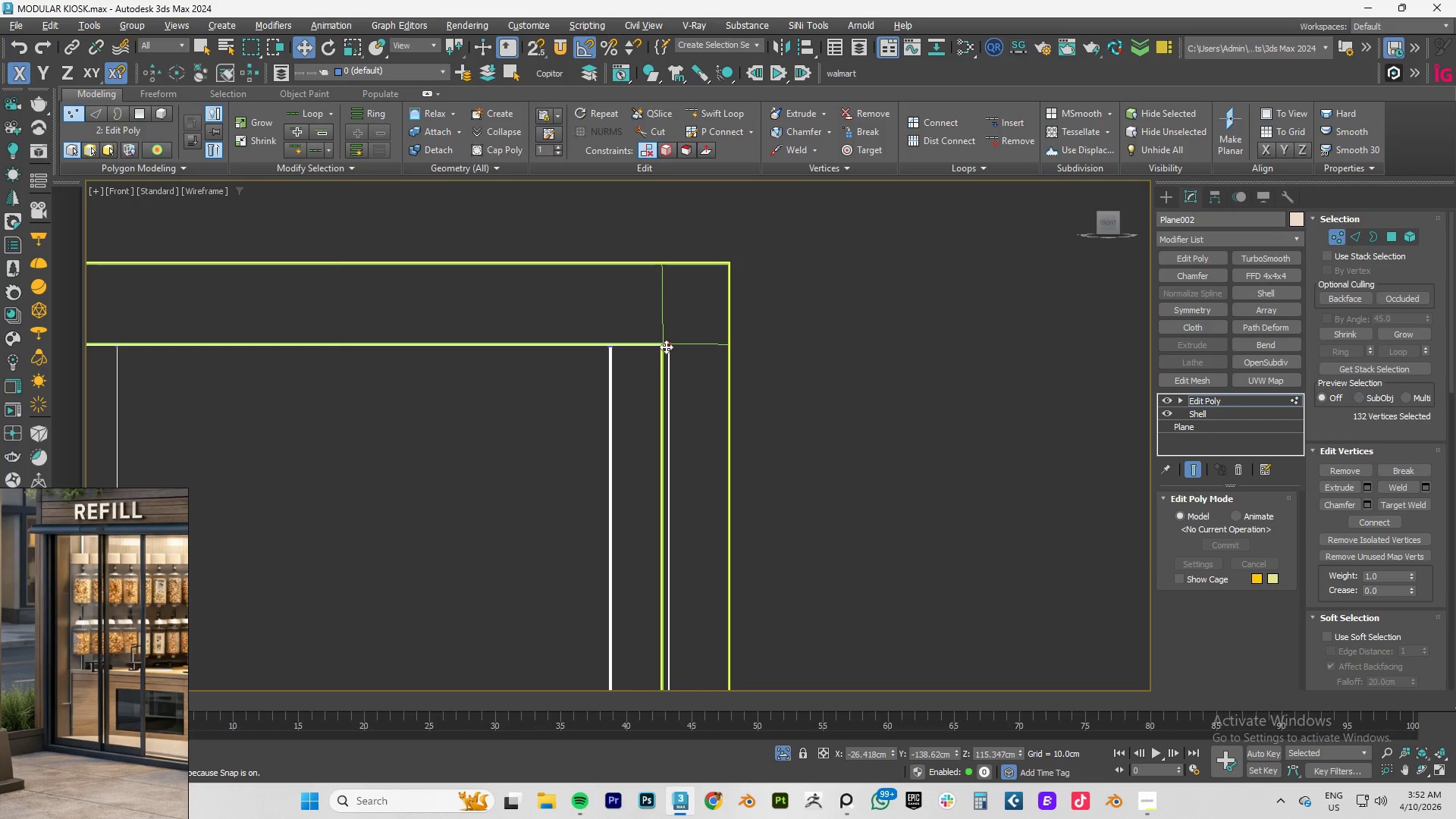 
scroll: coordinate [688, 377], scroll_direction: up, amount: 9.0
 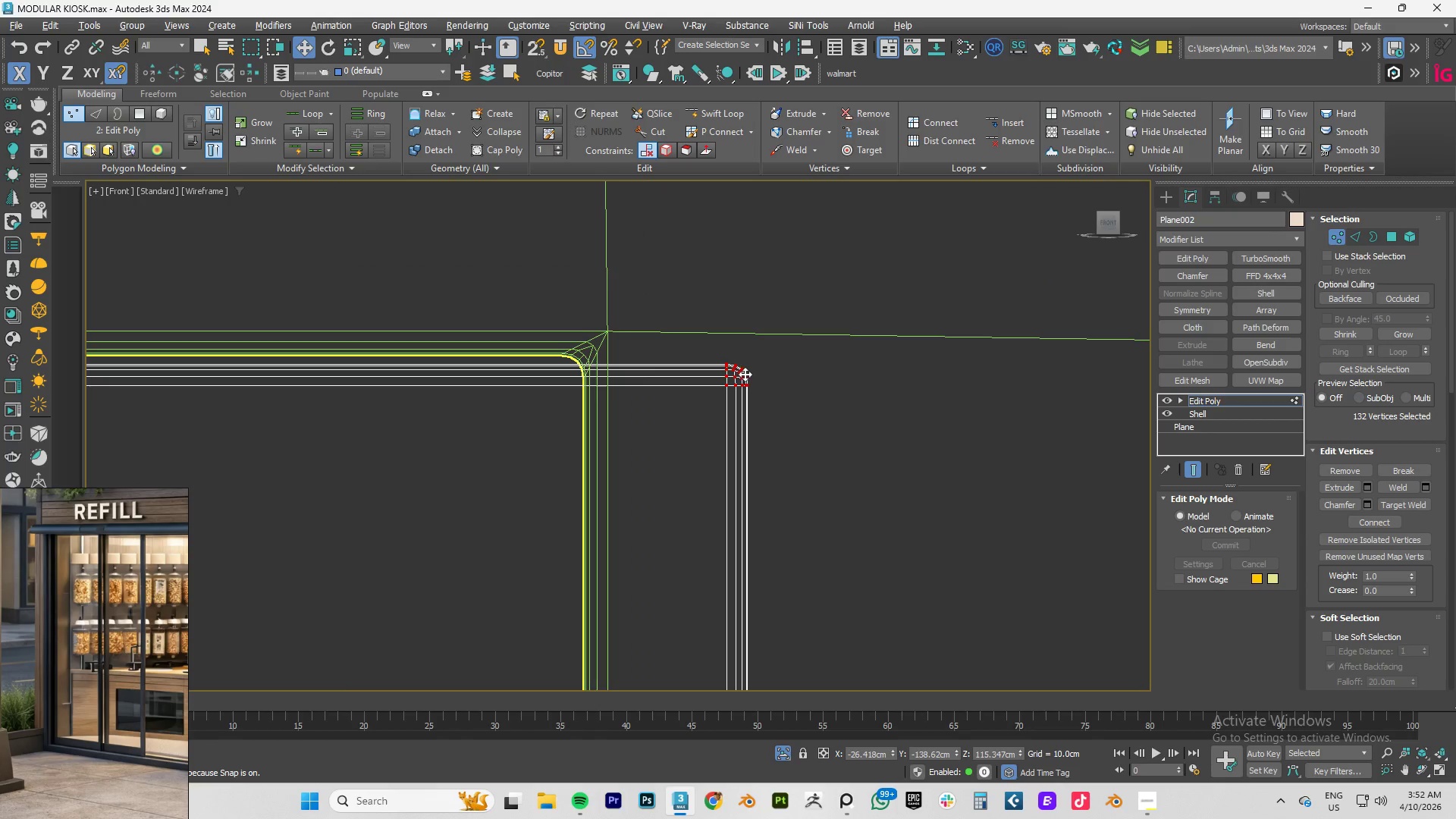 
left_click_drag(start_coordinate=[743, 373], to_coordinate=[604, 371])
 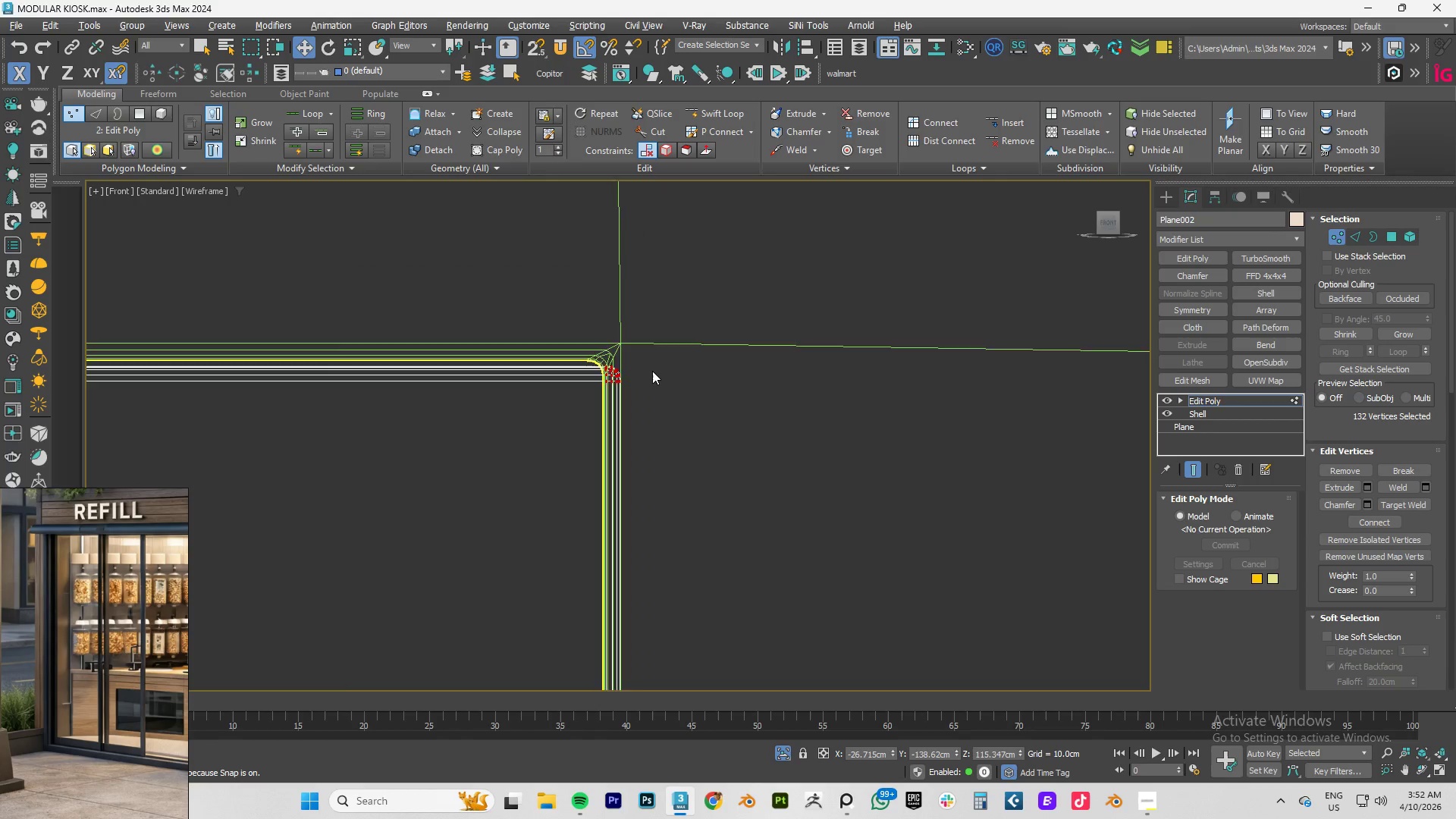 
scroll: coordinate [652, 371], scroll_direction: down, amount: 10.0
 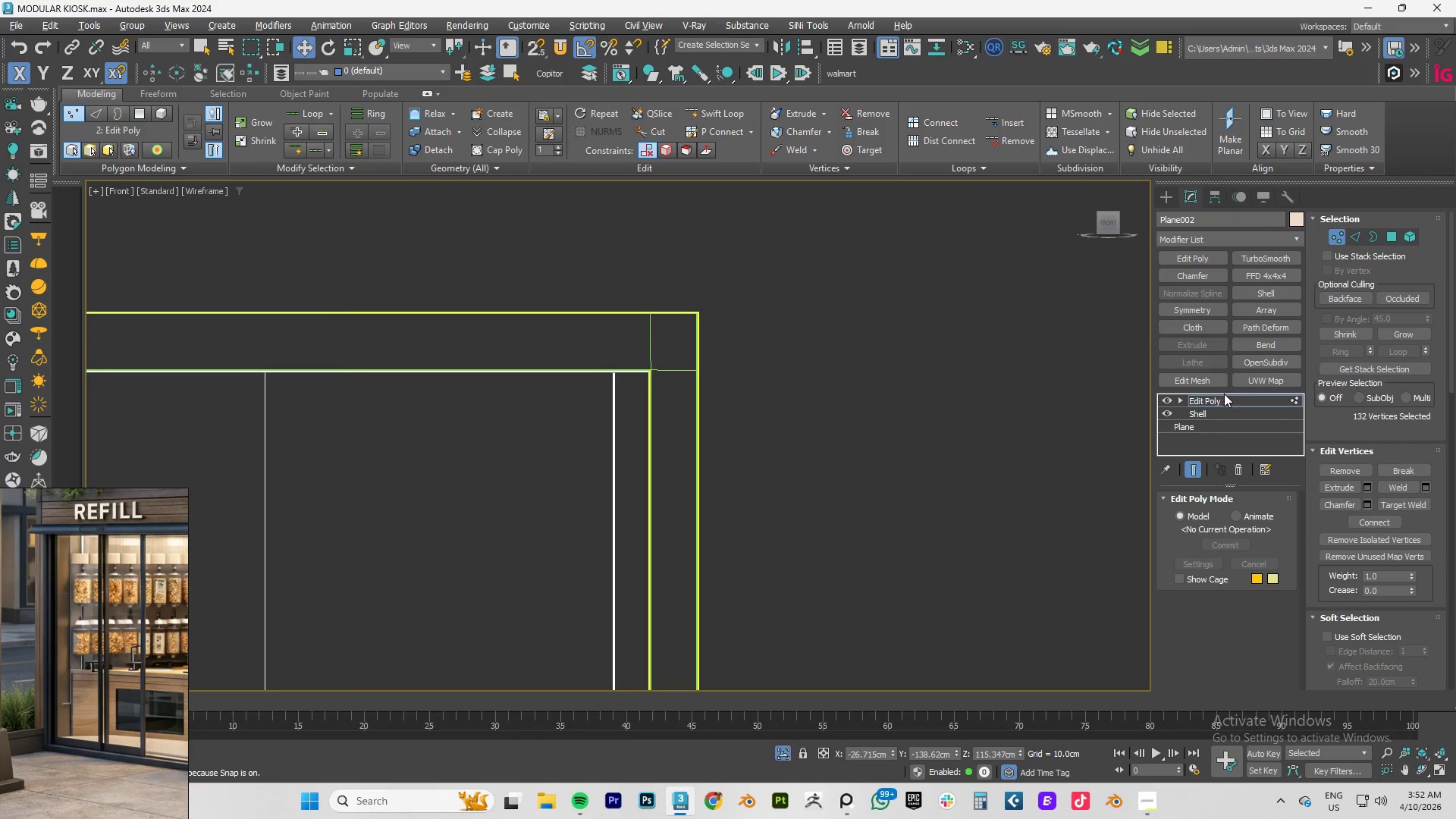 
left_click([1213, 400])
 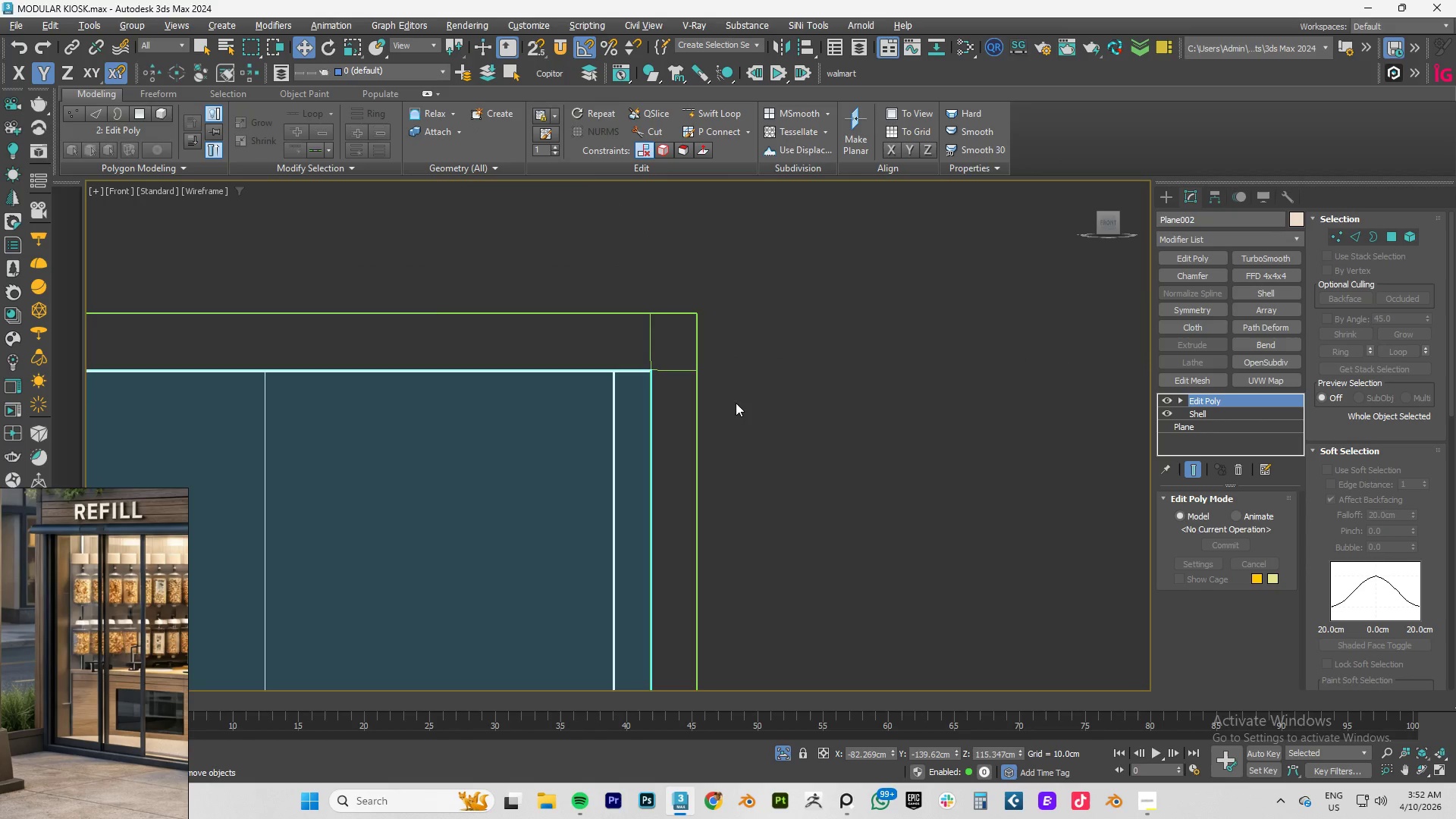 
hold_key(key=AltLeft, duration=1.5)
 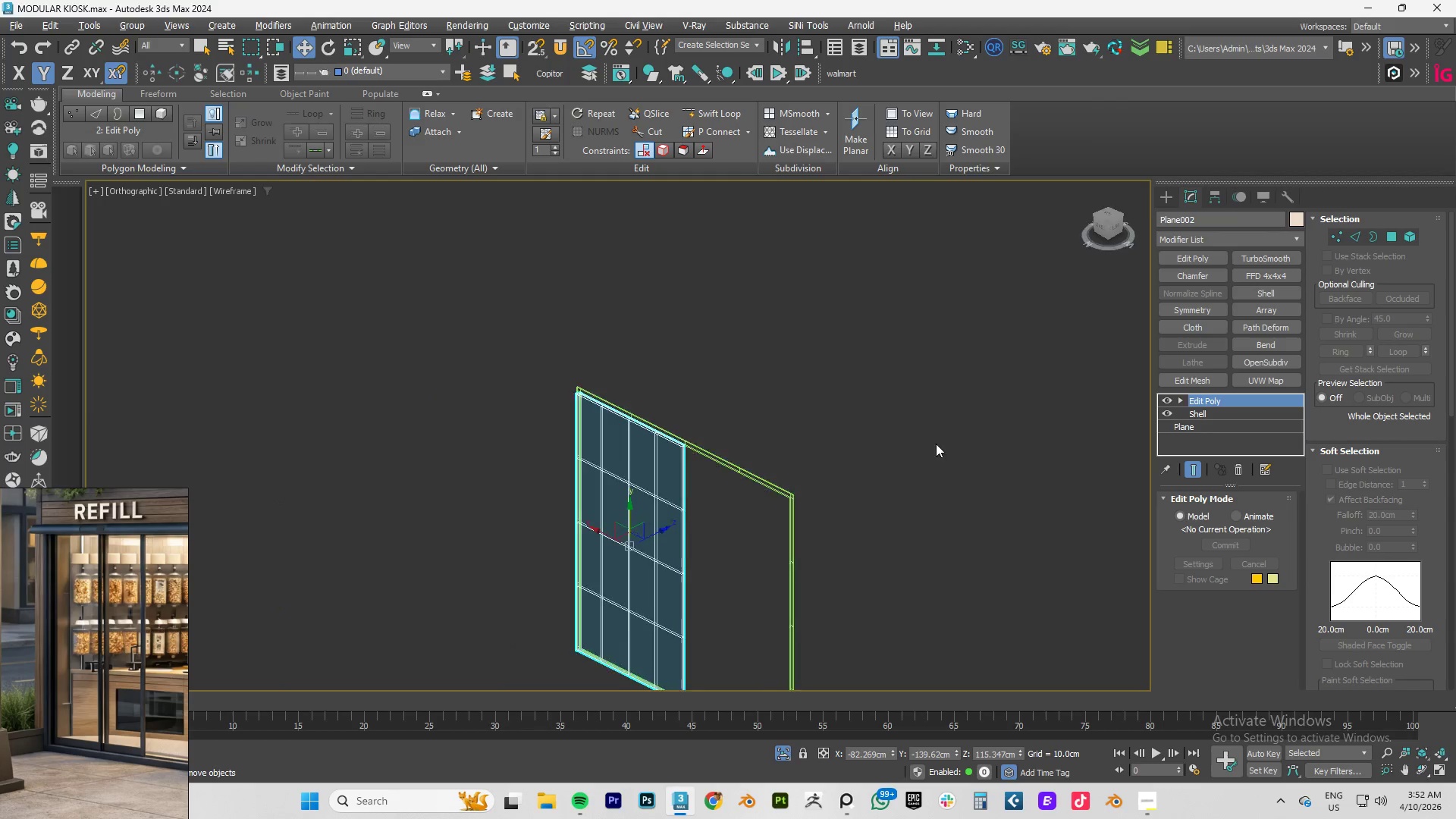 
scroll: coordinate [710, 403], scroll_direction: down, amount: 7.0
 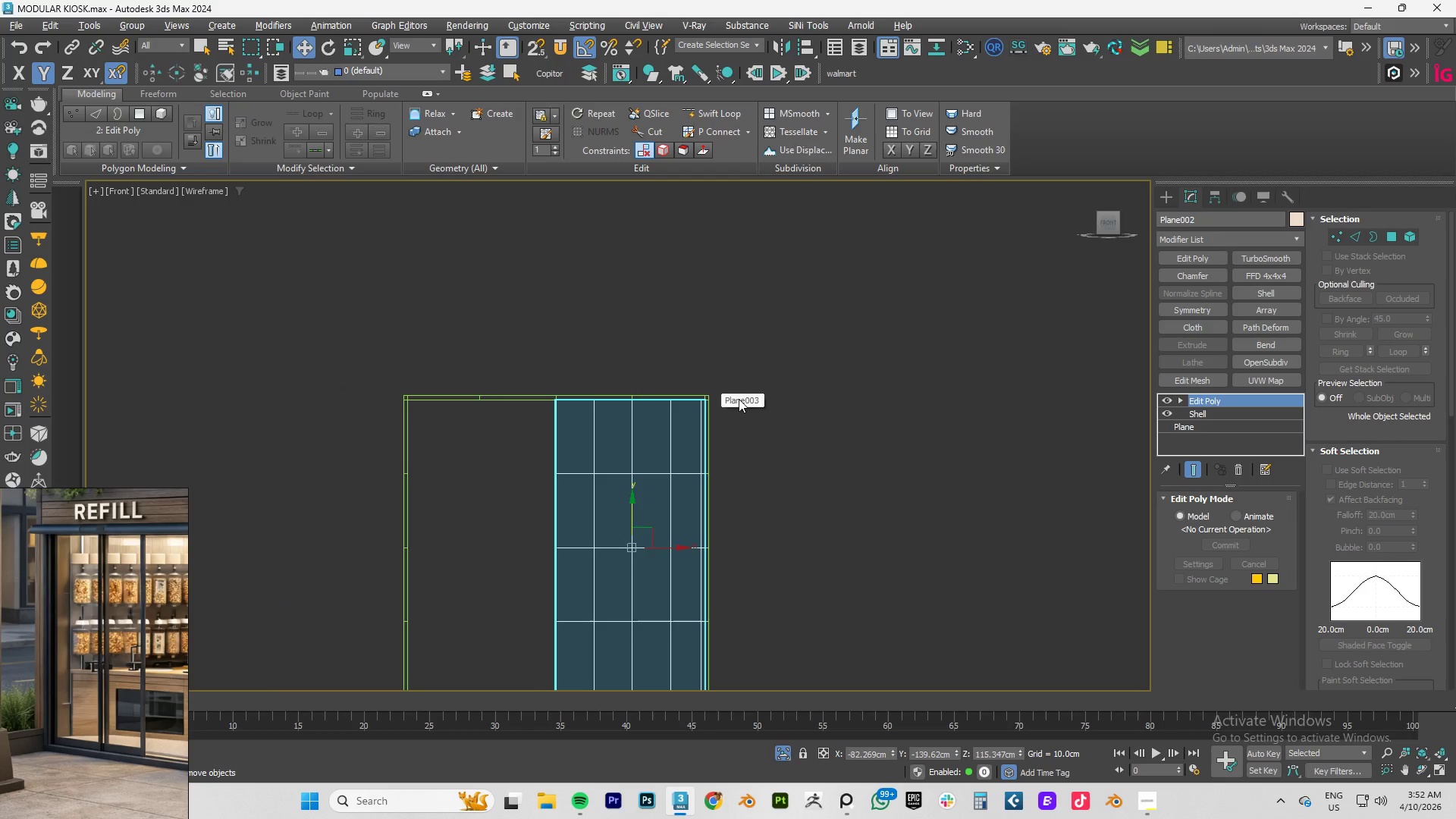 
hold_key(key=AltLeft, duration=1.38)
 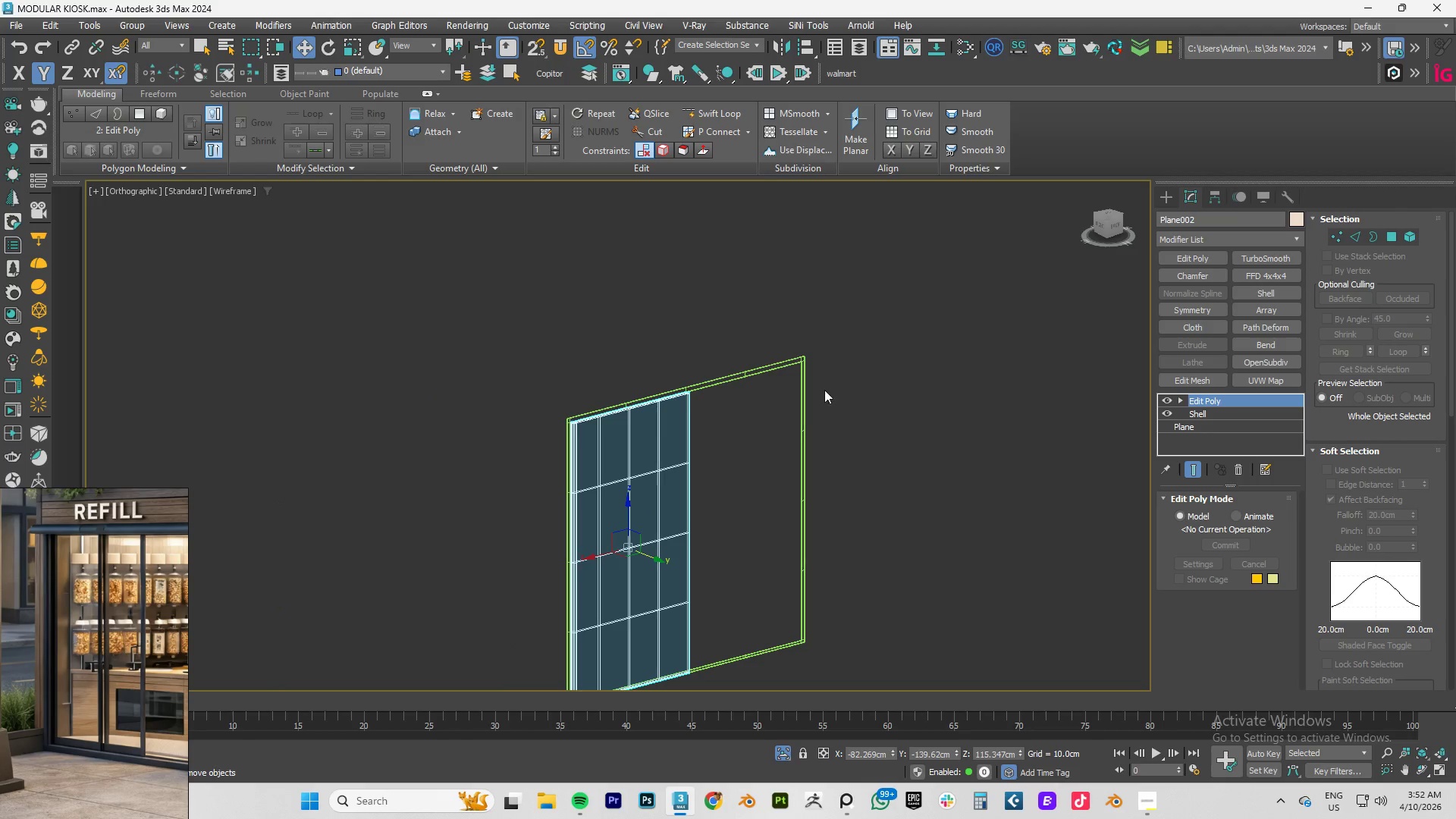 
scroll: coordinate [624, 427], scroll_direction: up, amount: 9.0
 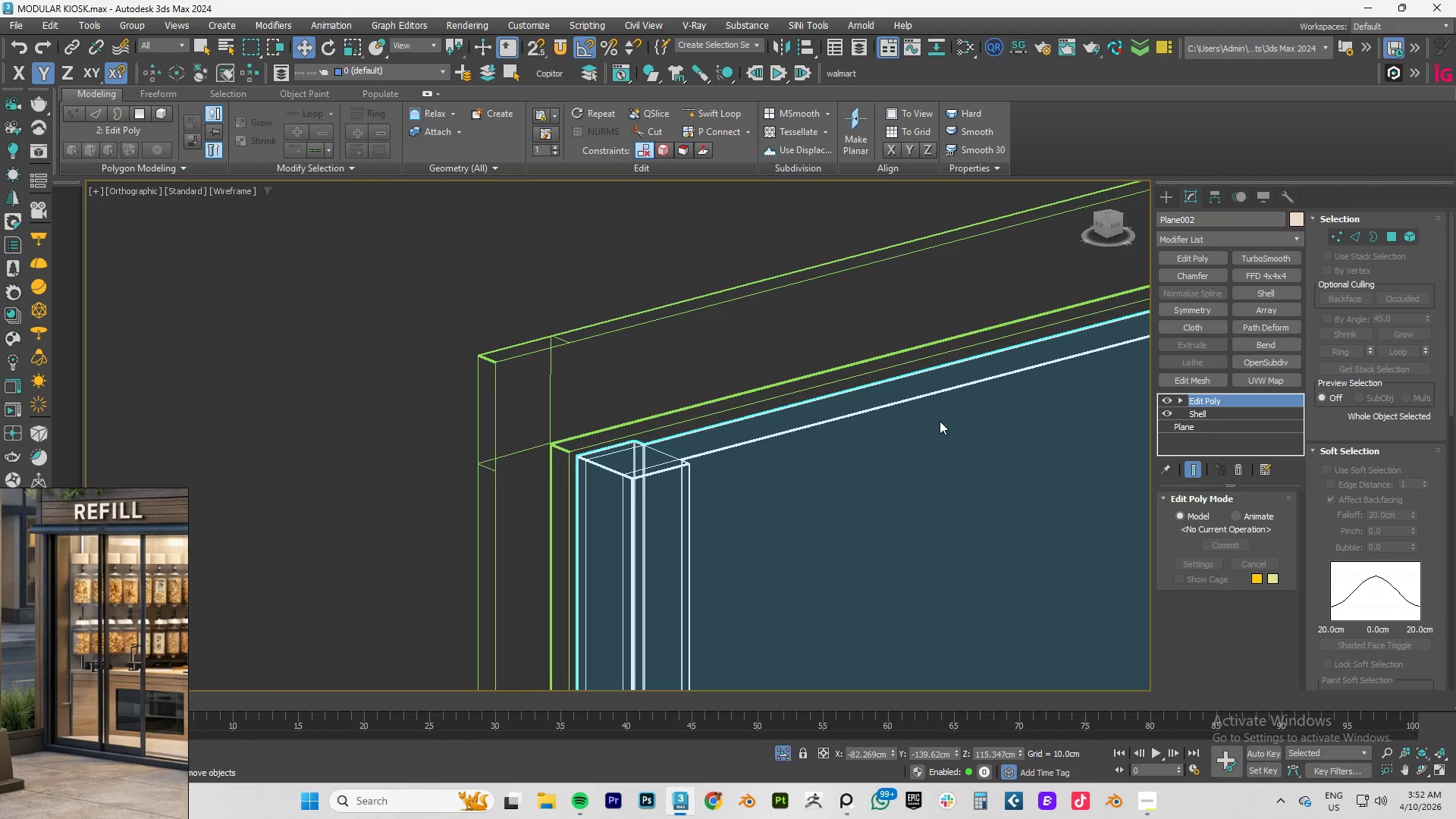 
key(F4)
 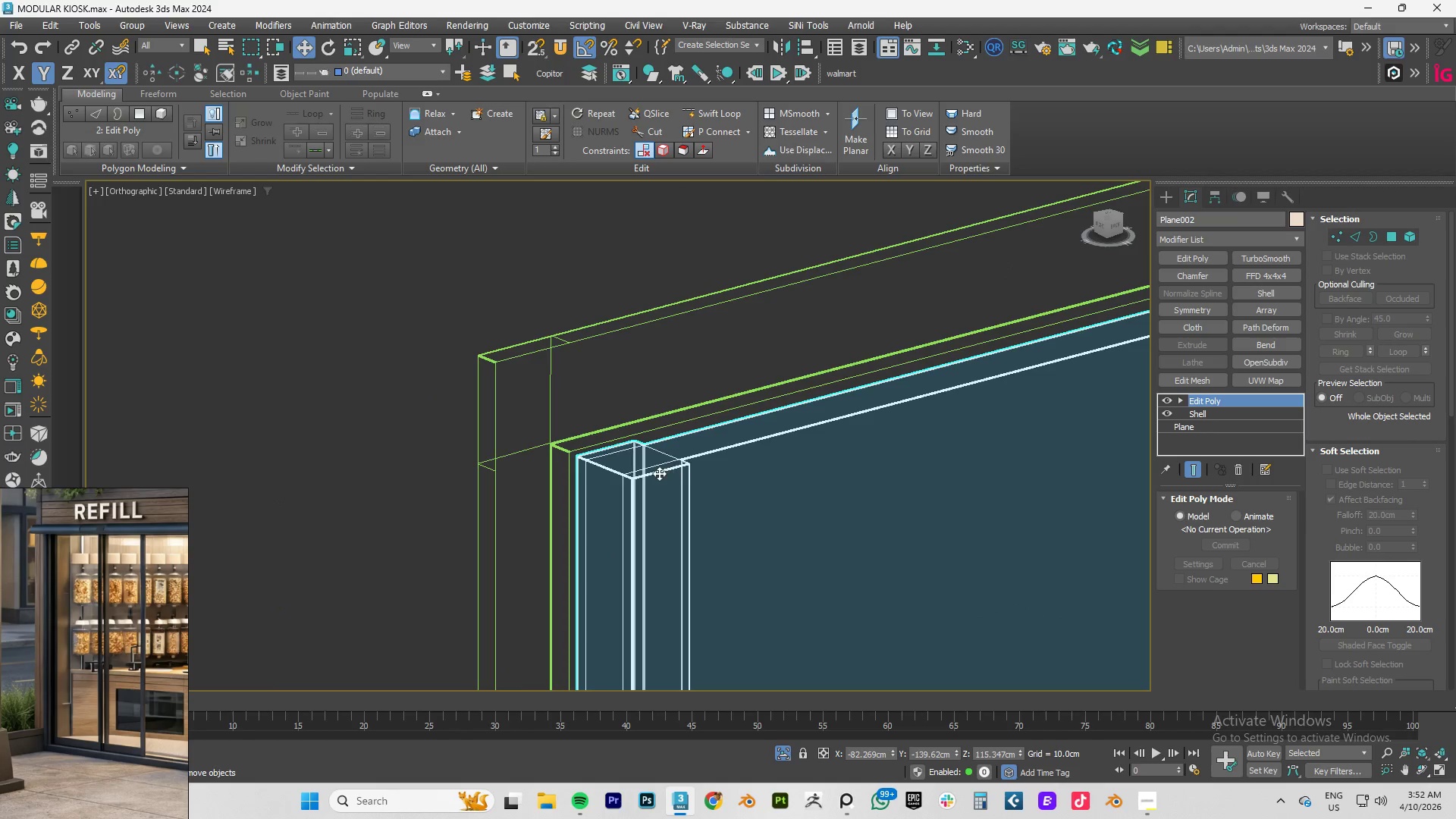 
scroll: coordinate [659, 473], scroll_direction: up, amount: 5.0
 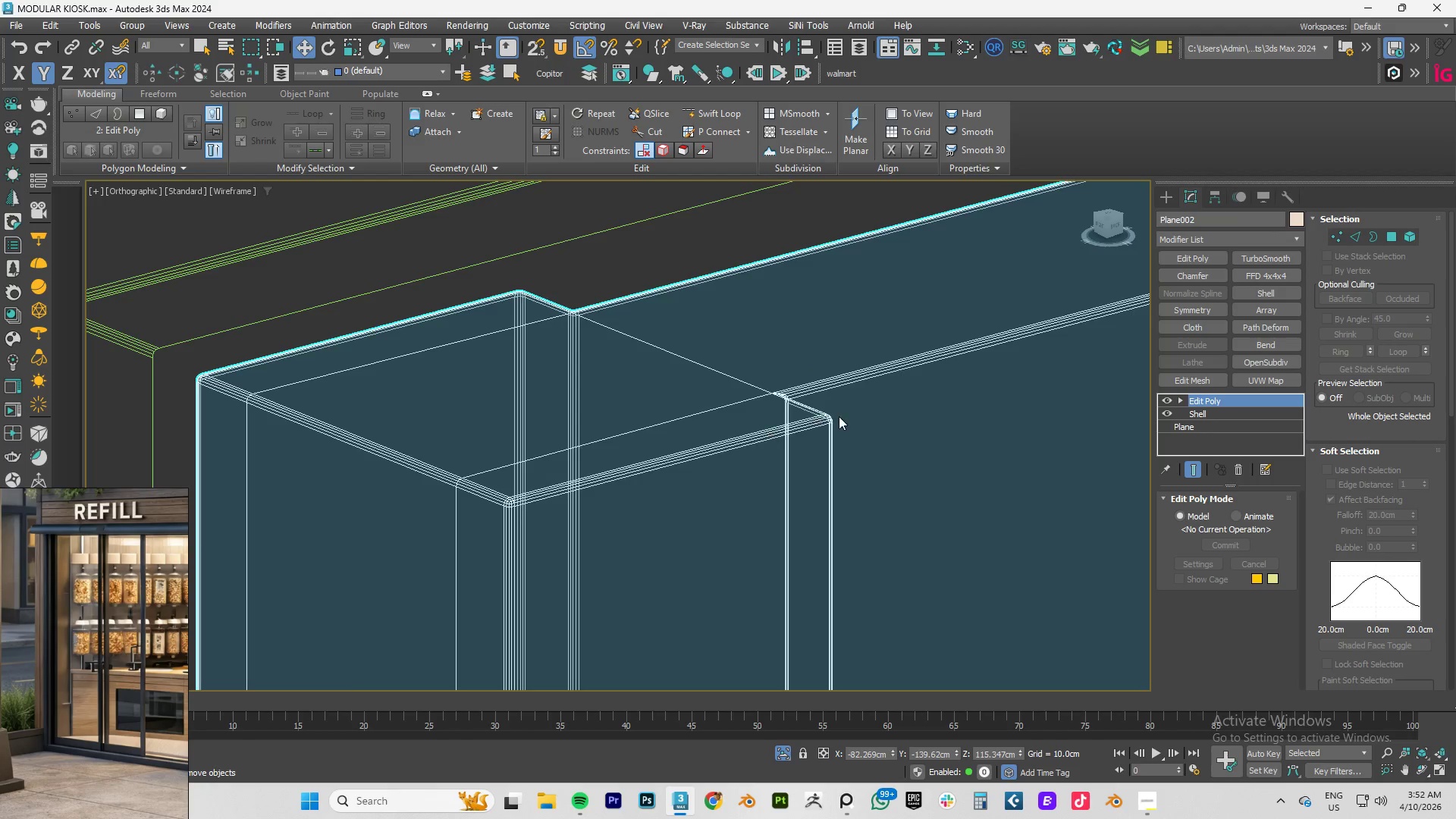 
scroll: coordinate [726, 401], scroll_direction: down, amount: 13.0
 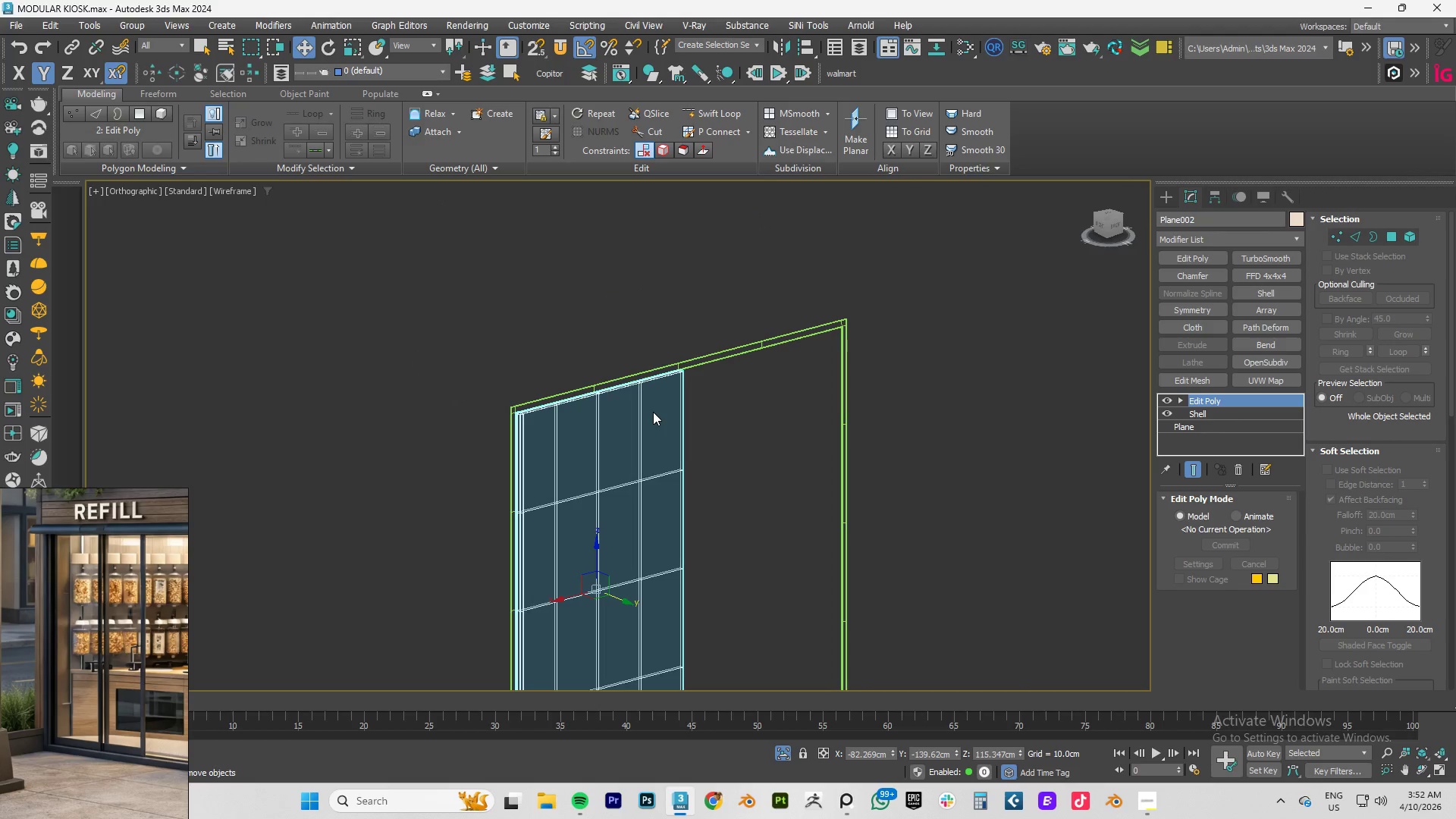 
key(F4)
 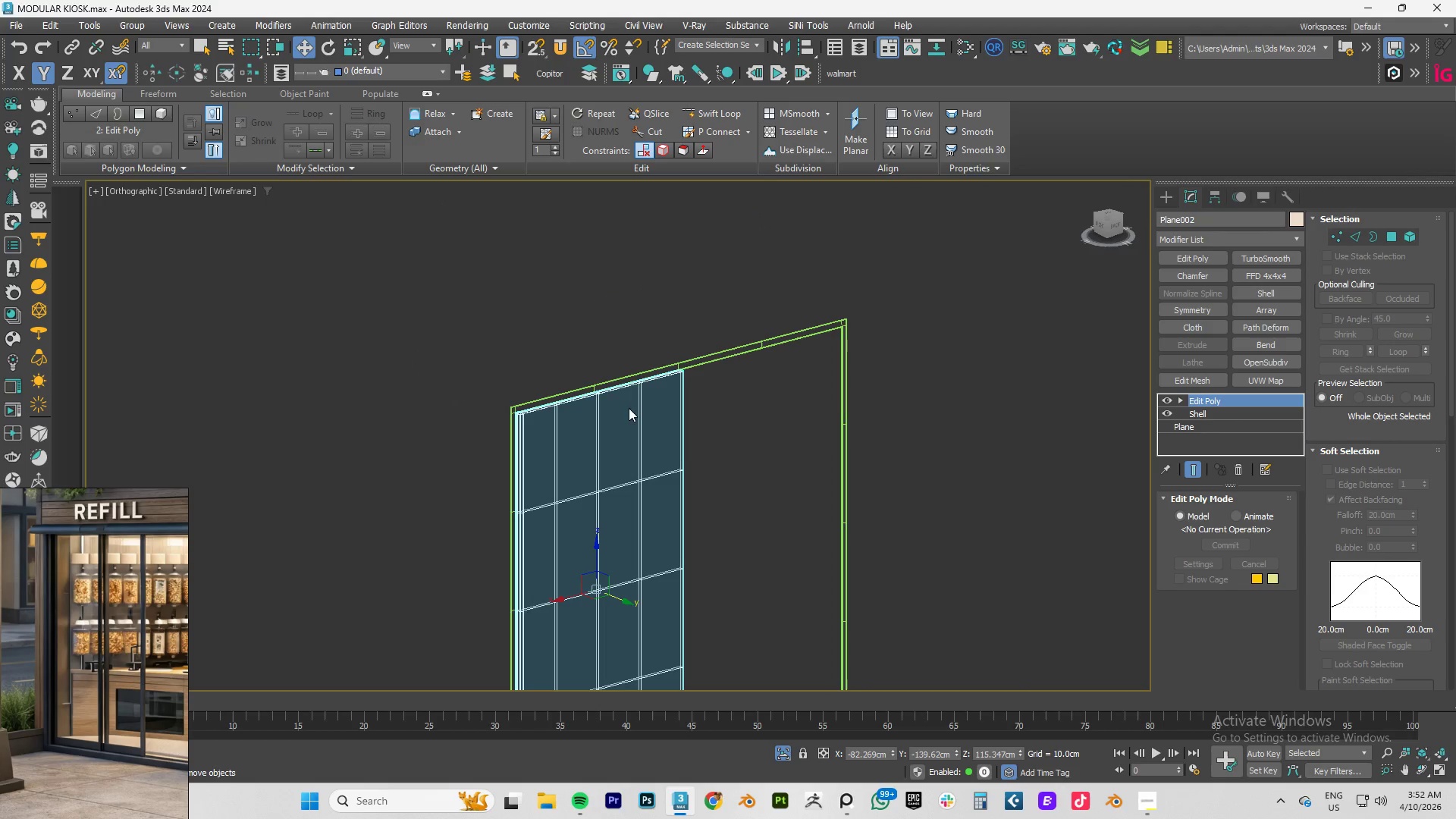 
left_click([615, 410])
 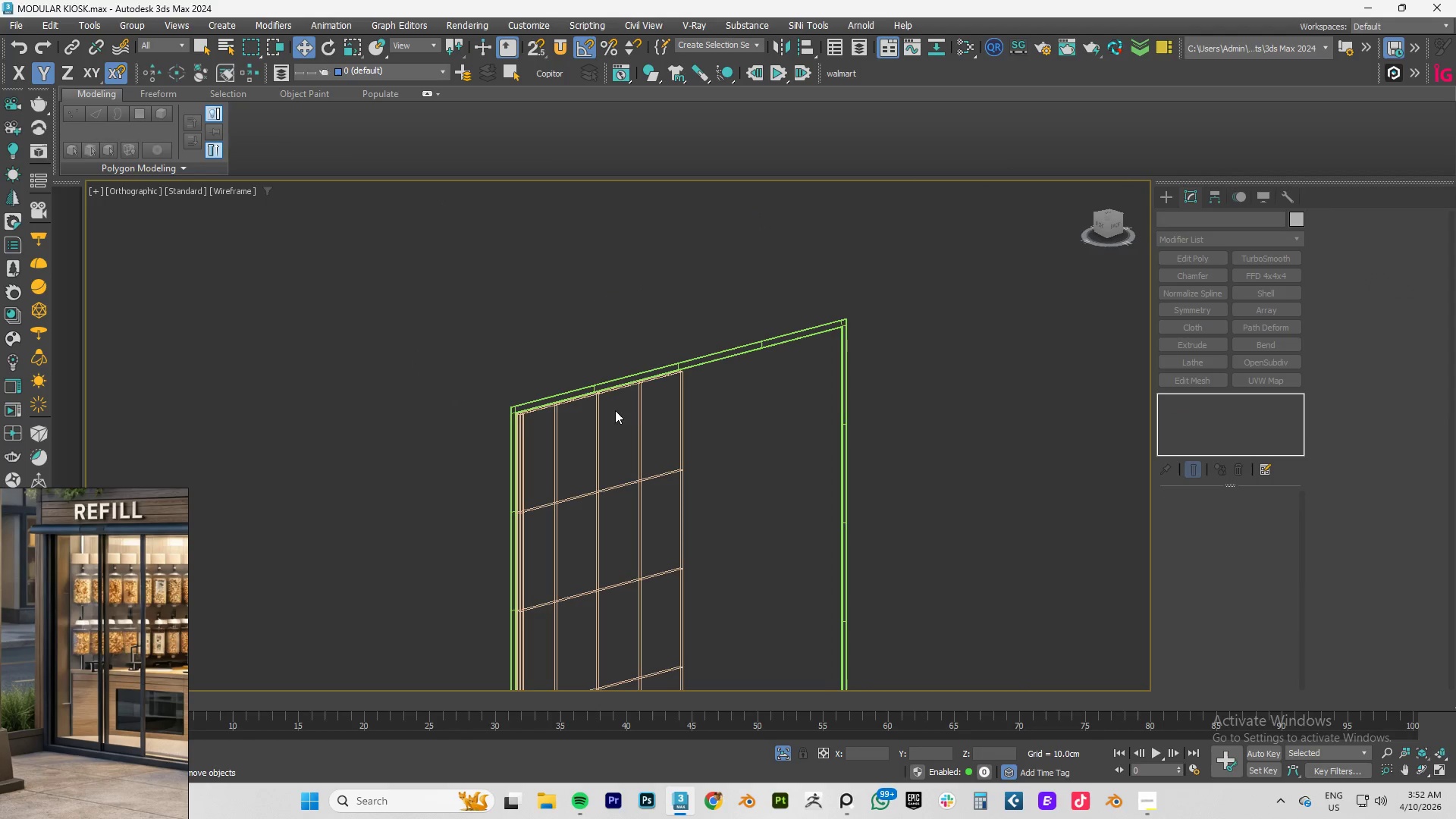 
key(F4)
 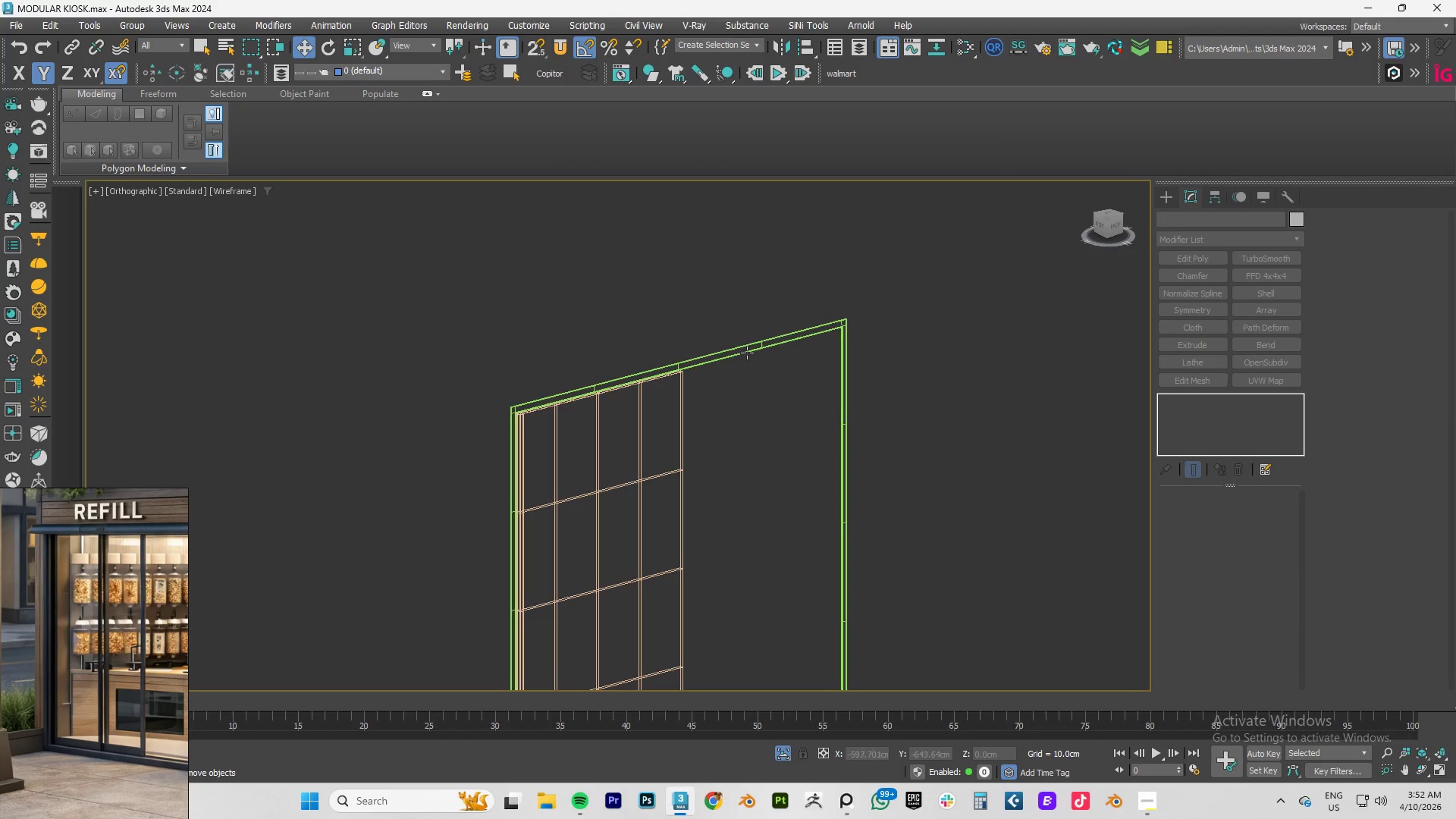 
left_click([745, 346])
 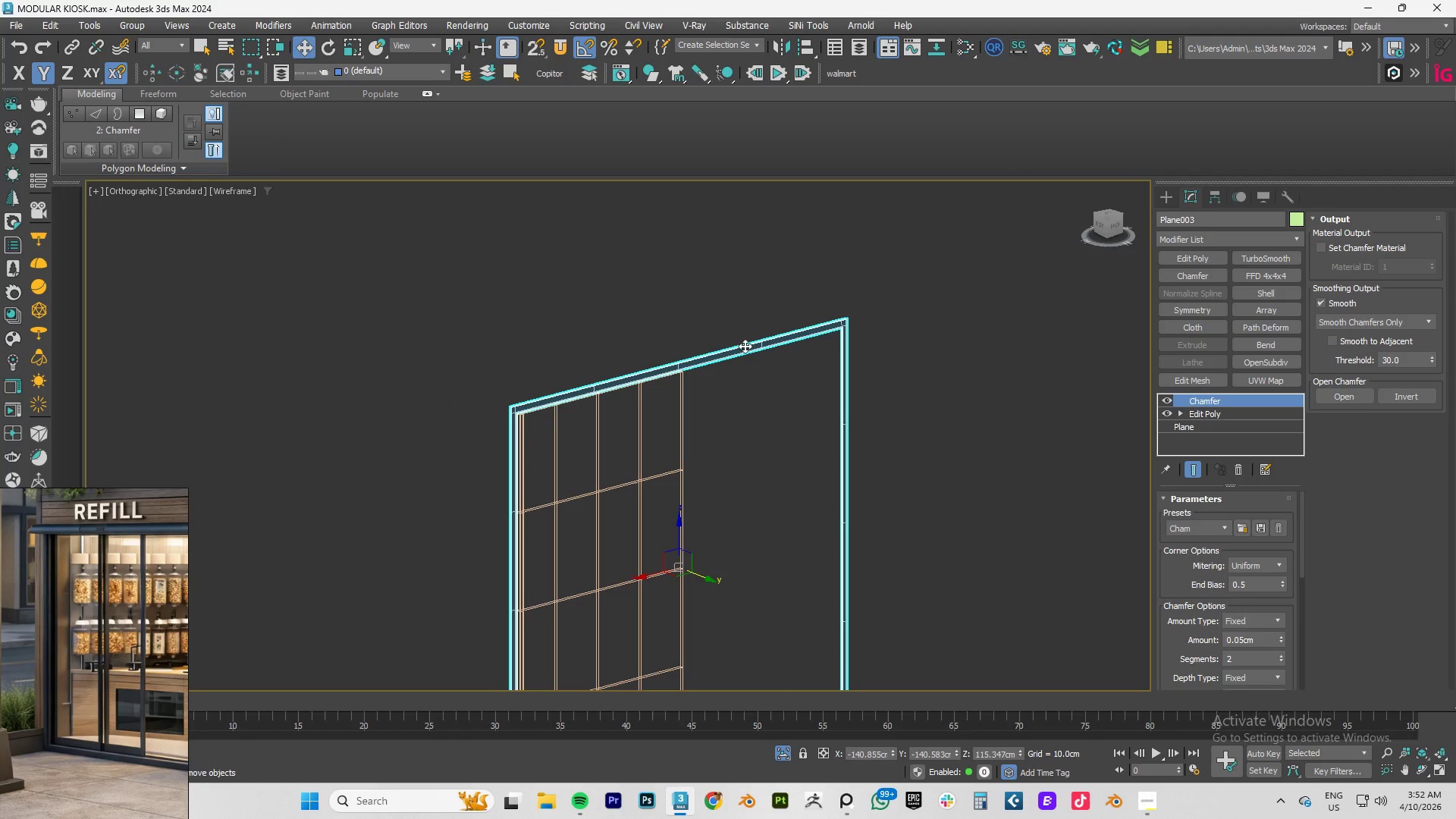 
key(F4)
 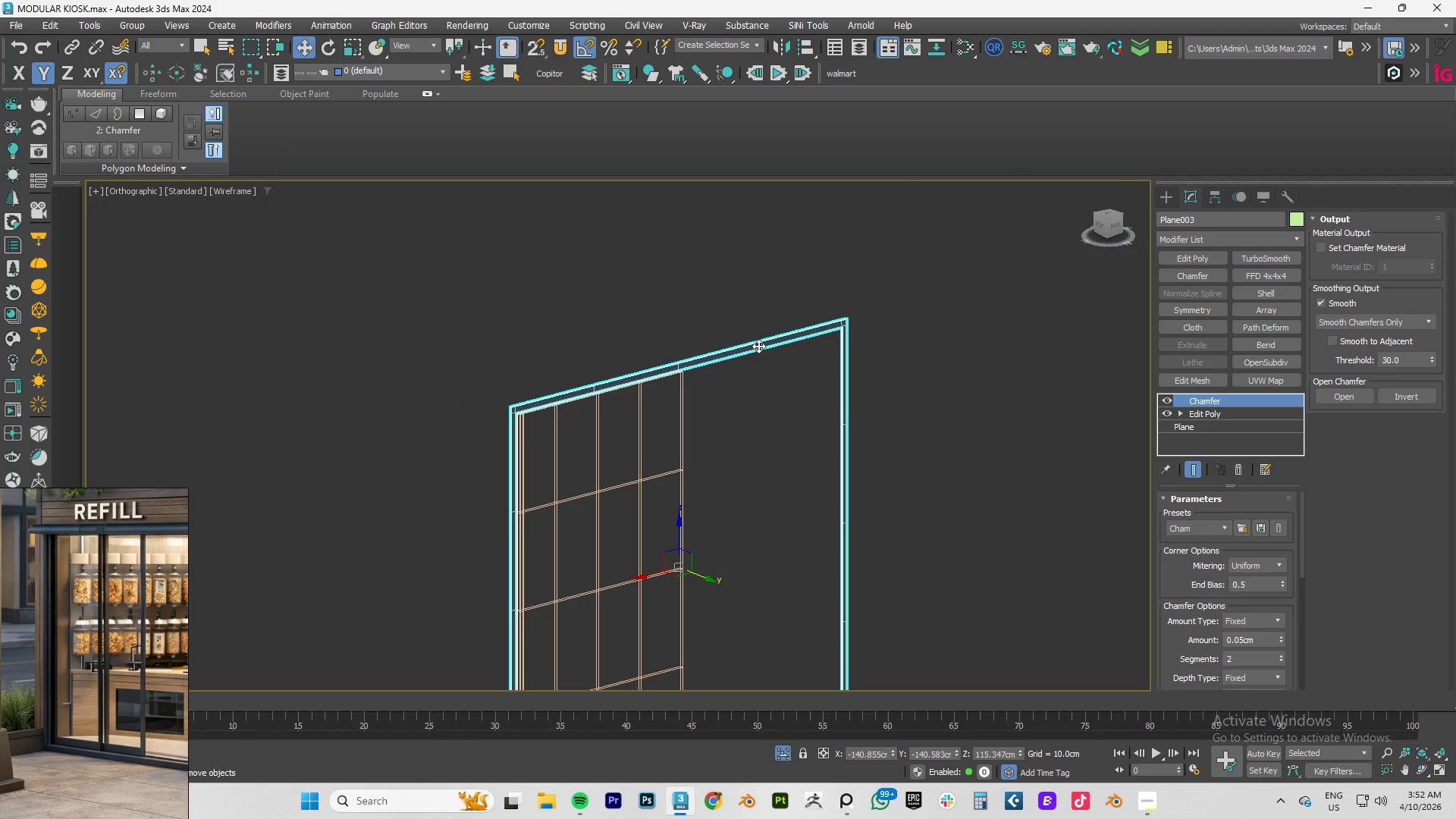 
wait(5.67)
 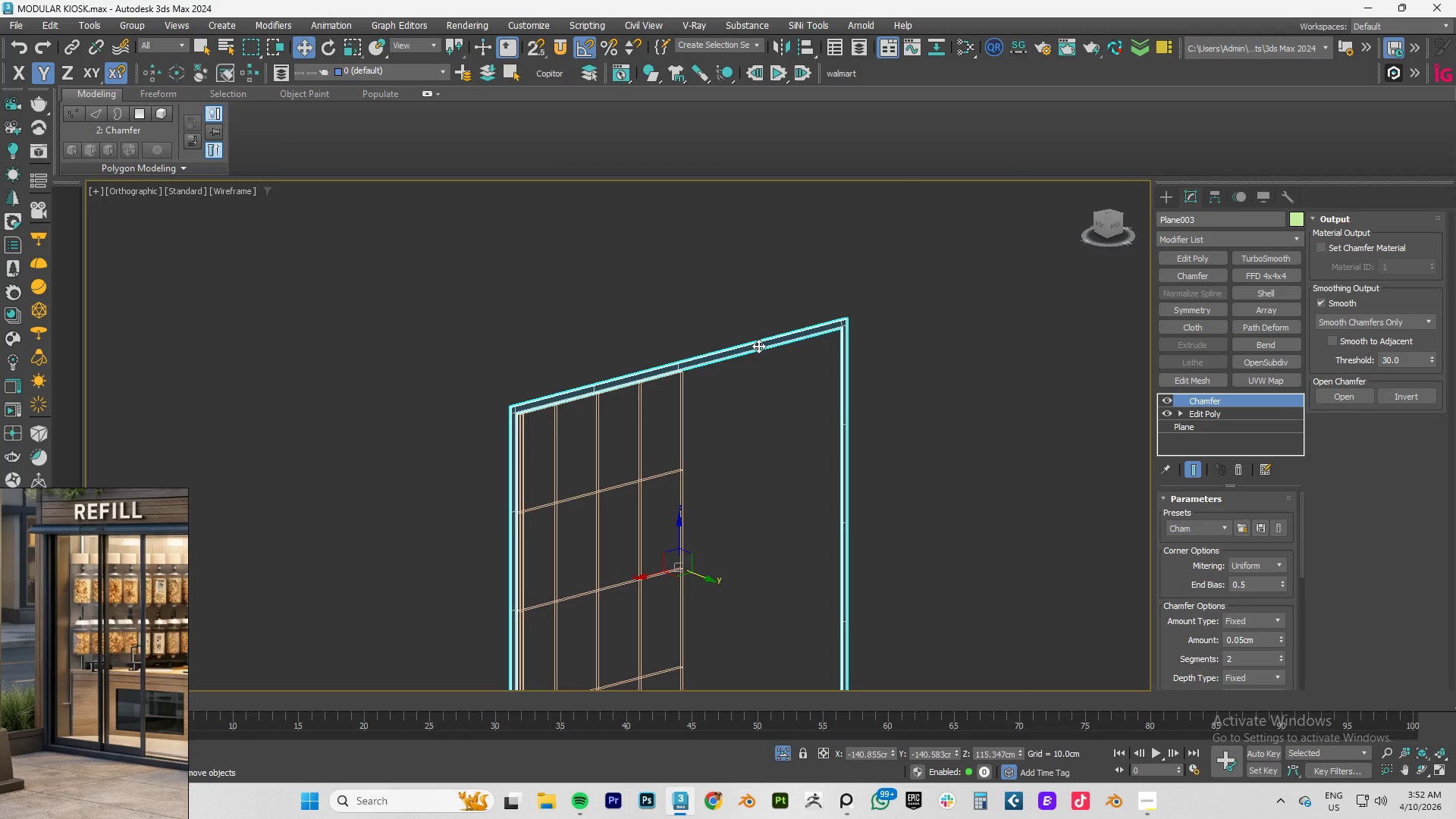 
key(Alt+Q)
 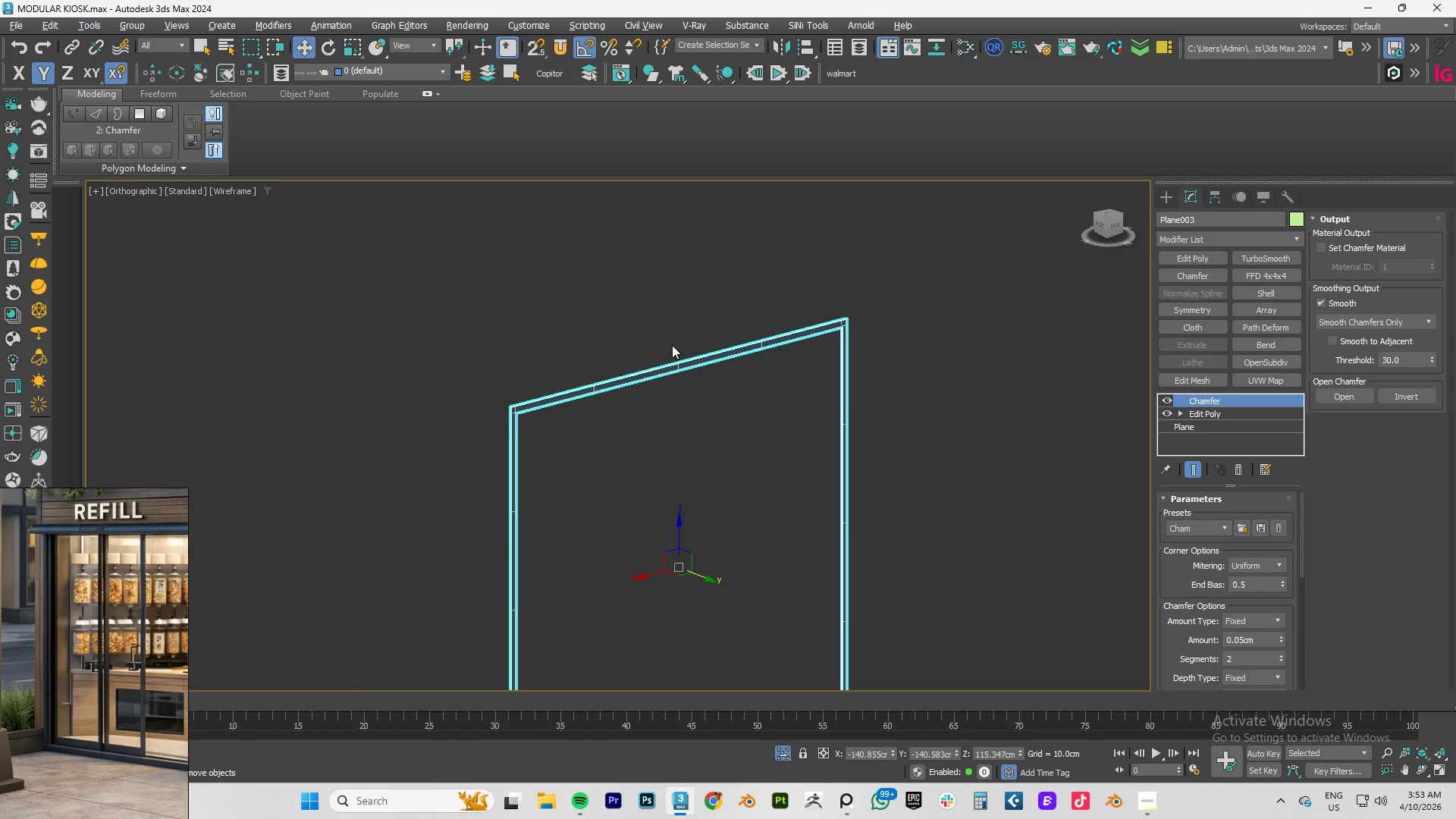 
key(Alt+Q)
 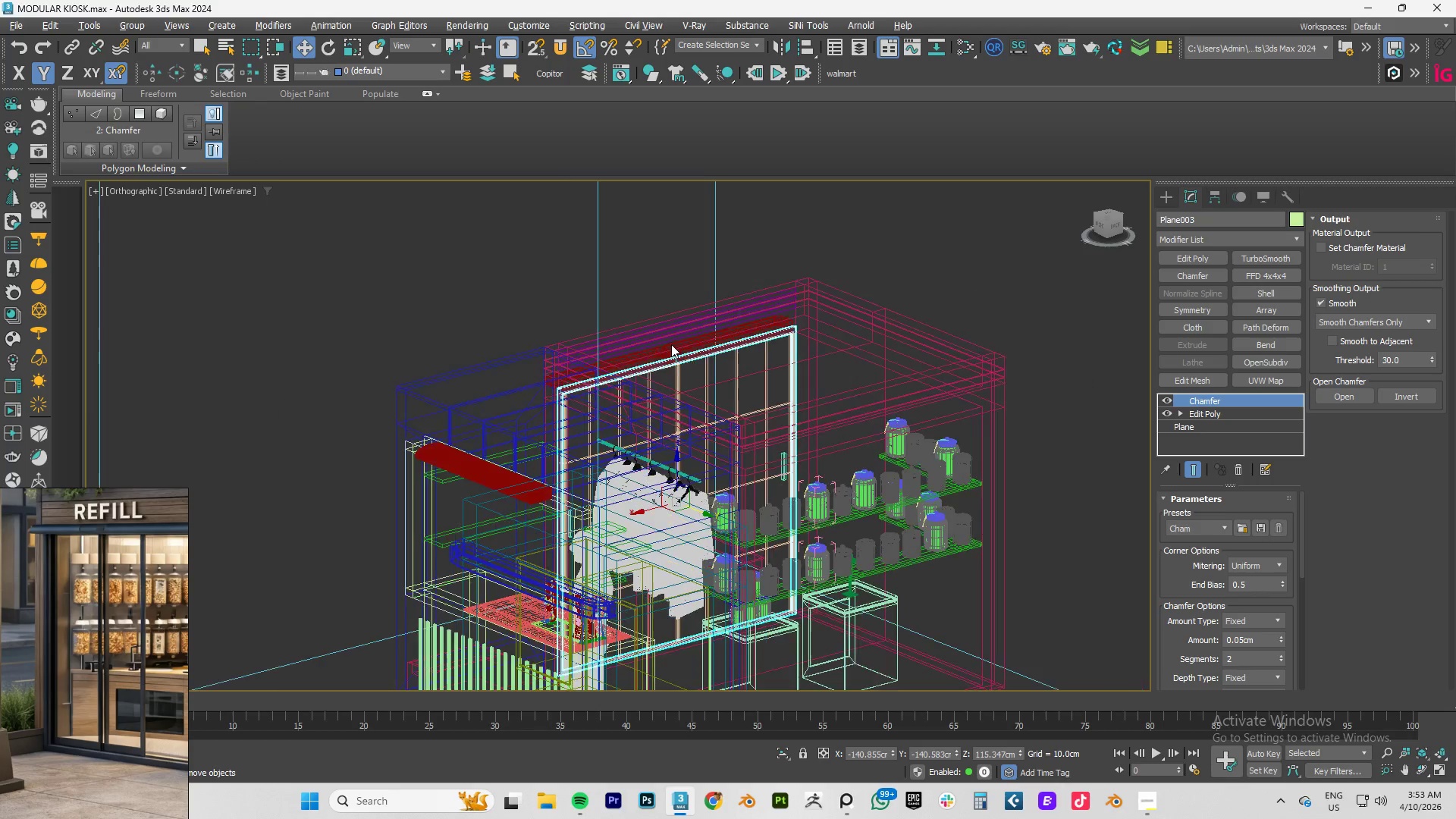 
hold_key(key=AltLeft, duration=1.5)
 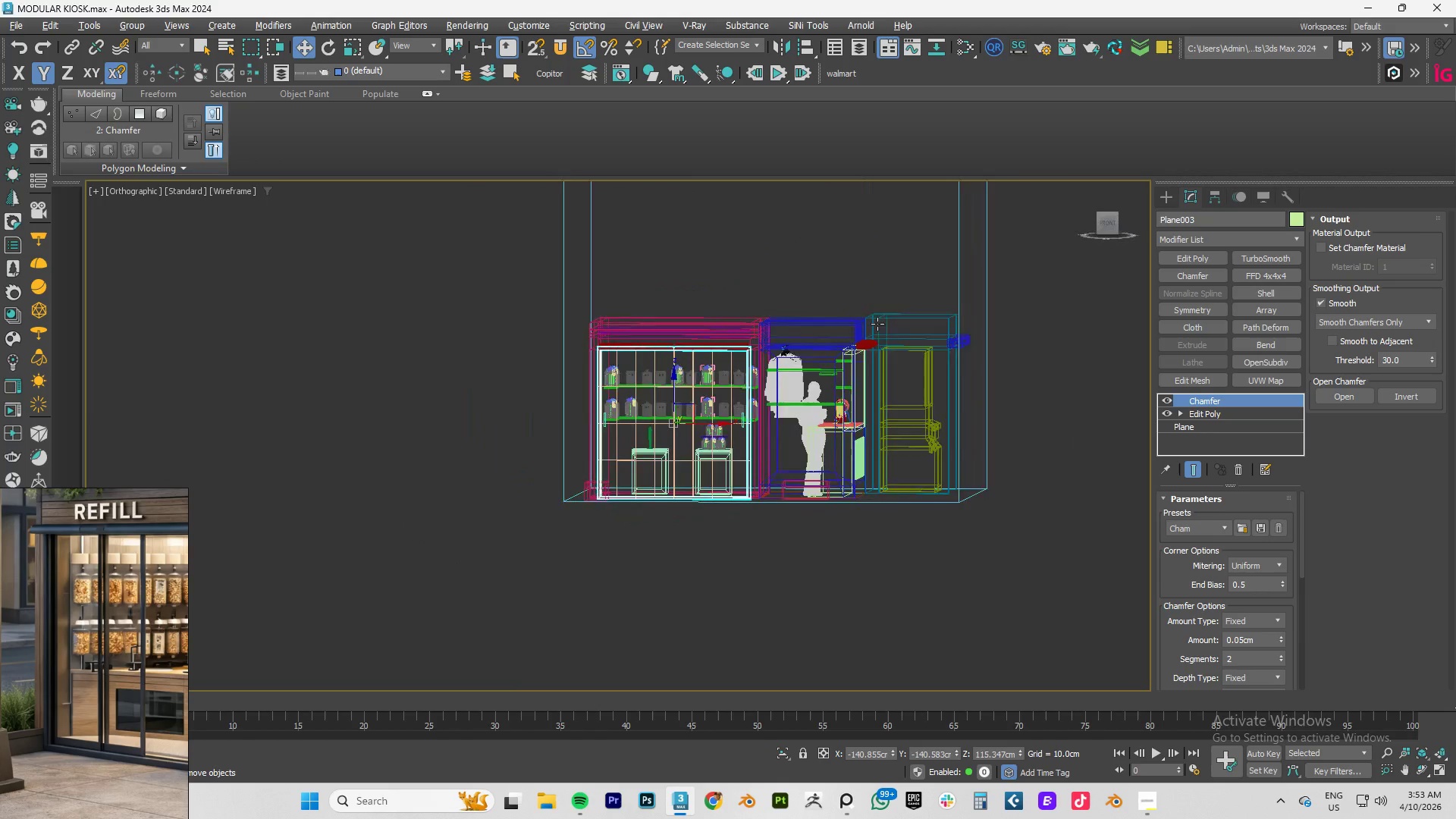 
scroll: coordinate [671, 344], scroll_direction: down, amount: 3.0
 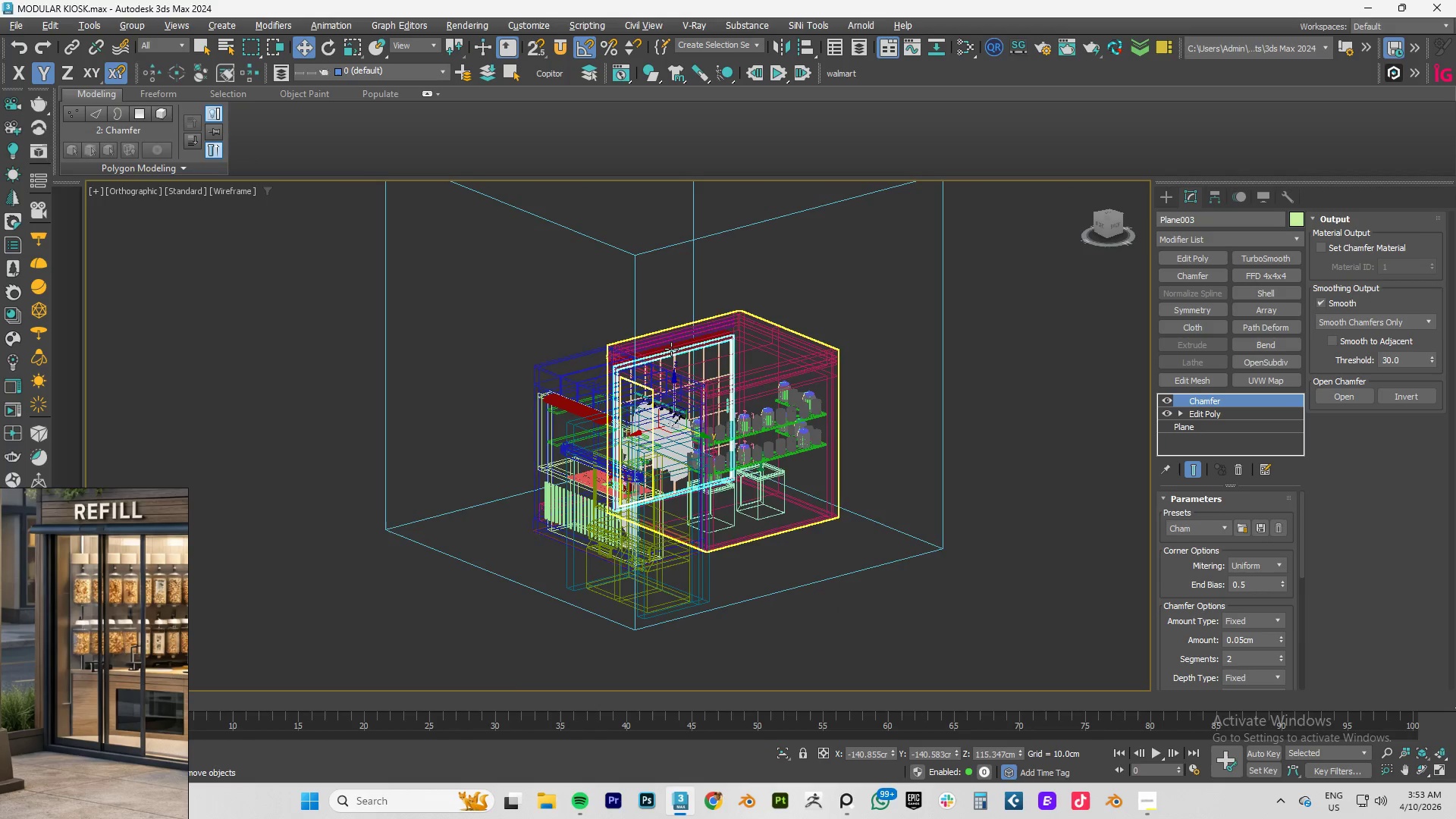 
hold_key(key=AltLeft, duration=1.41)
 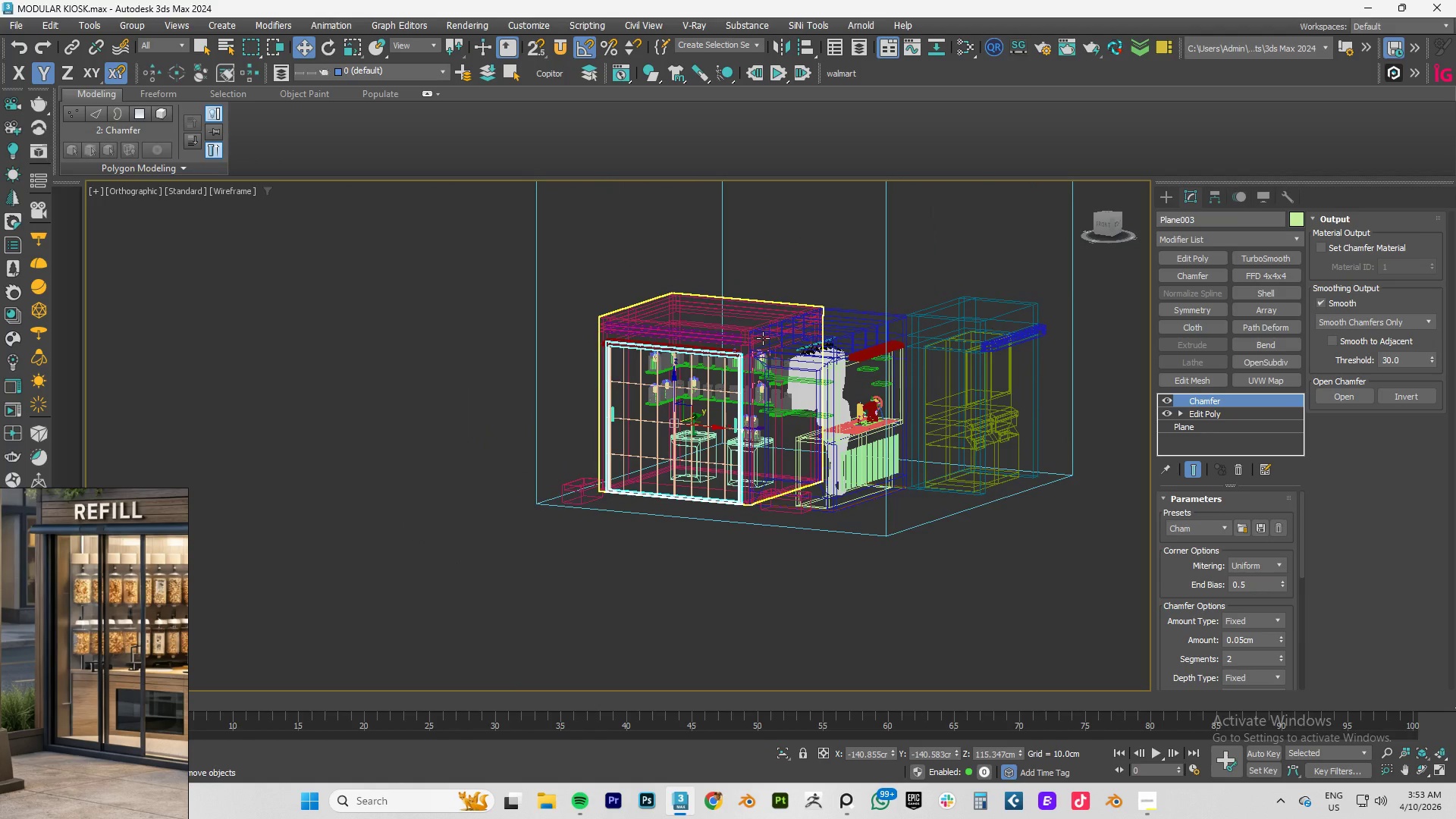 
key(F4)
 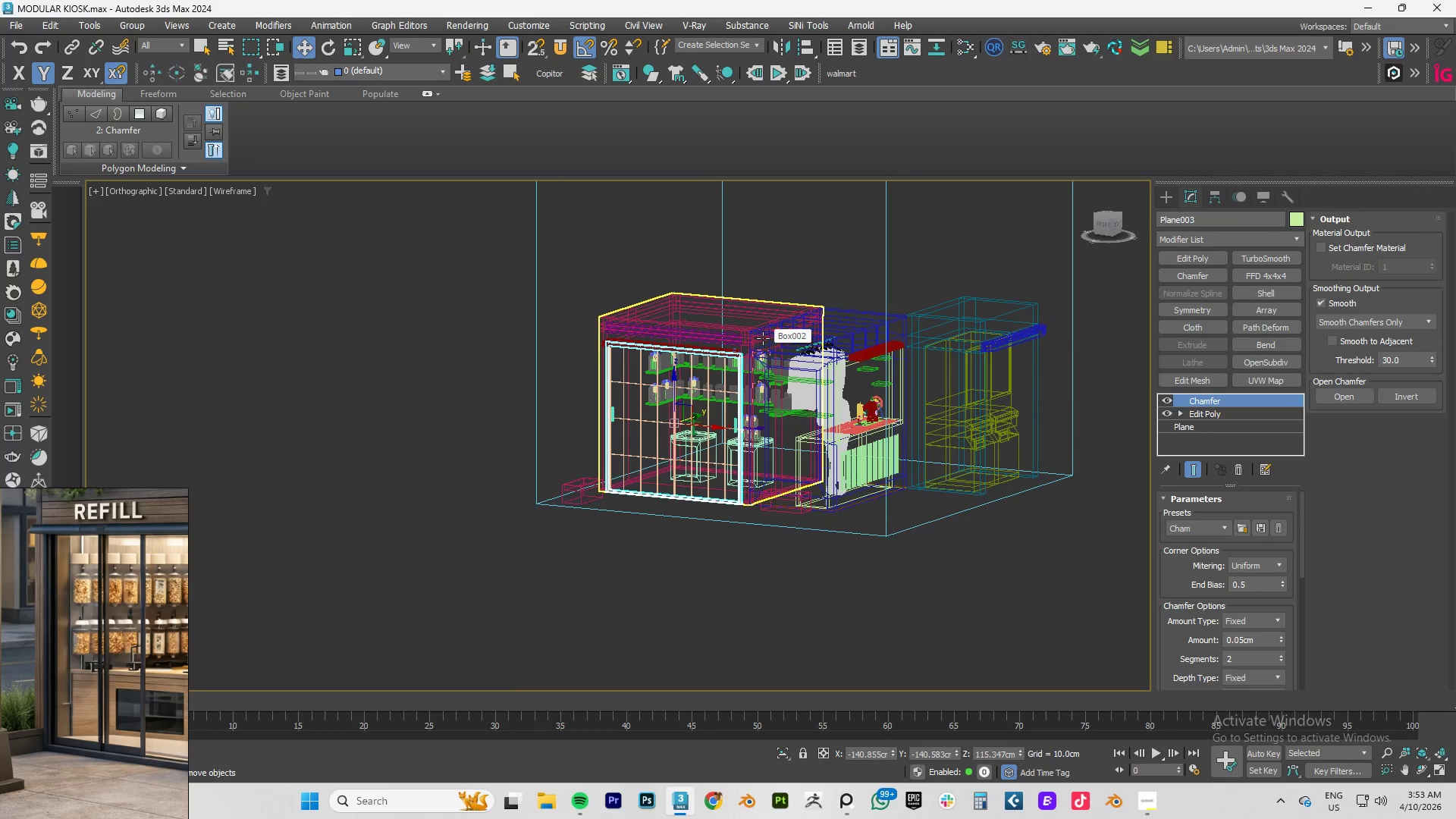 
key(F3)
 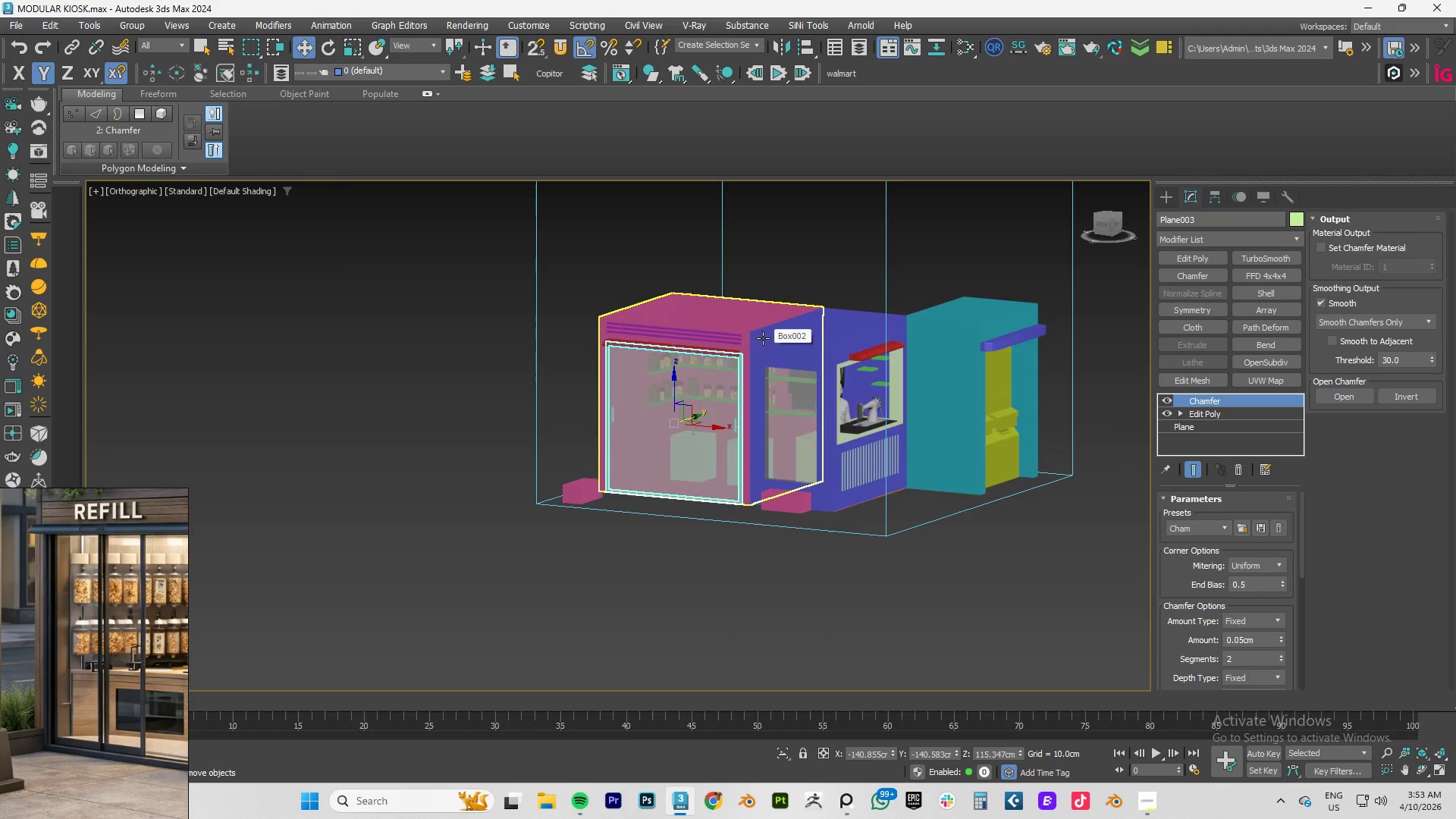 
key(F4)
 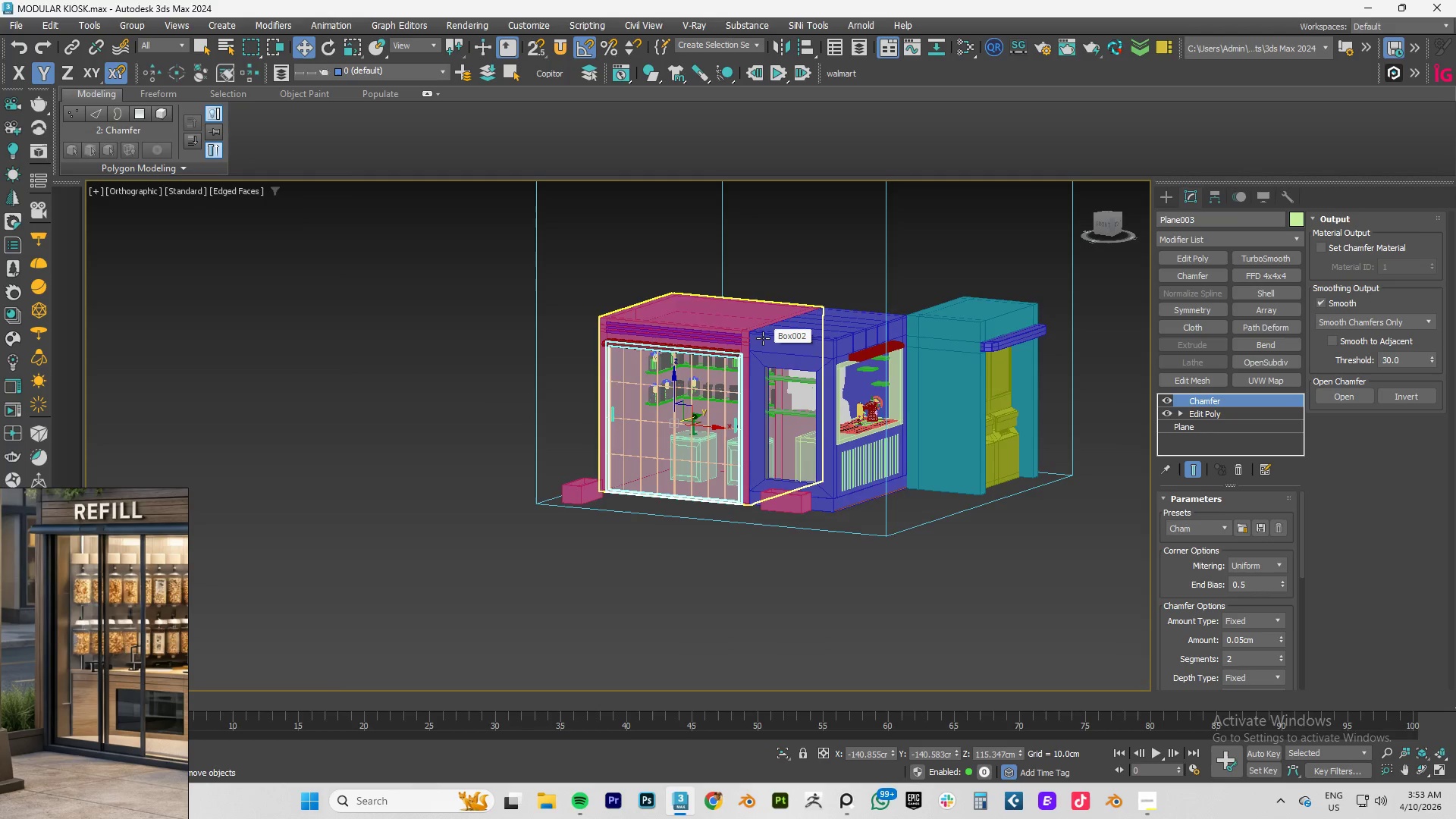 
key(F4)
 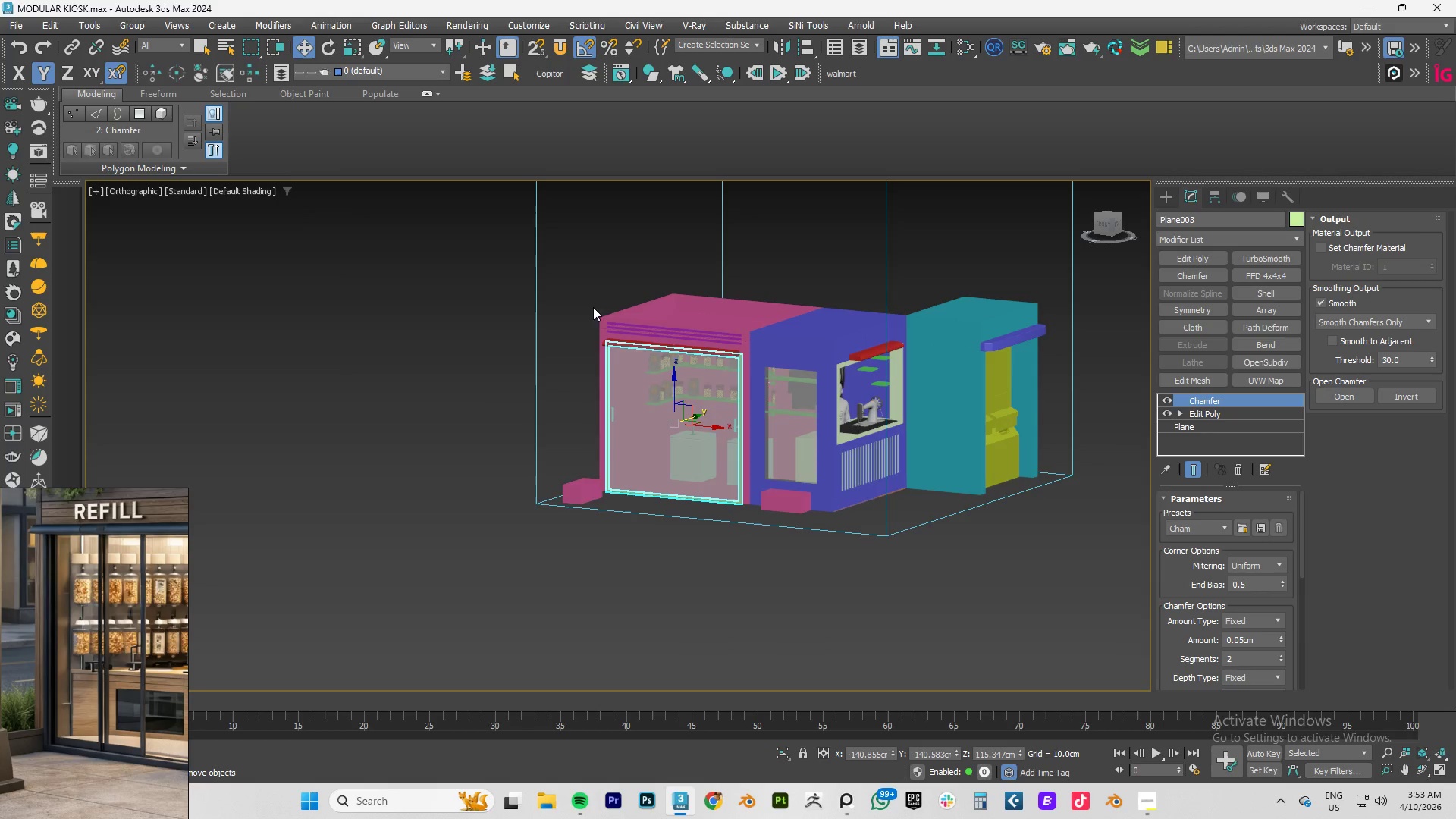 
left_click([585, 254])
 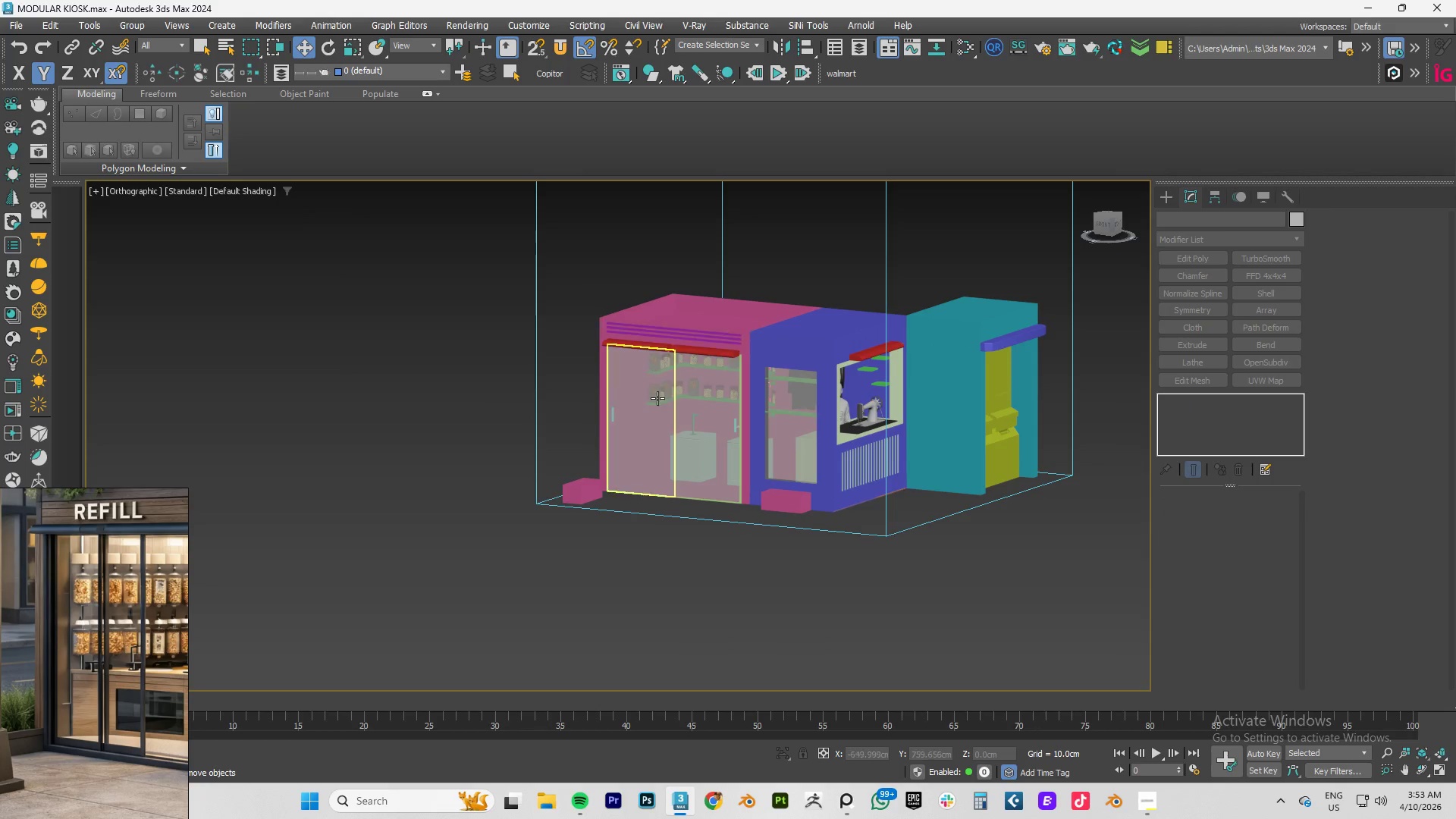 
hold_key(key=AltLeft, duration=0.53)
 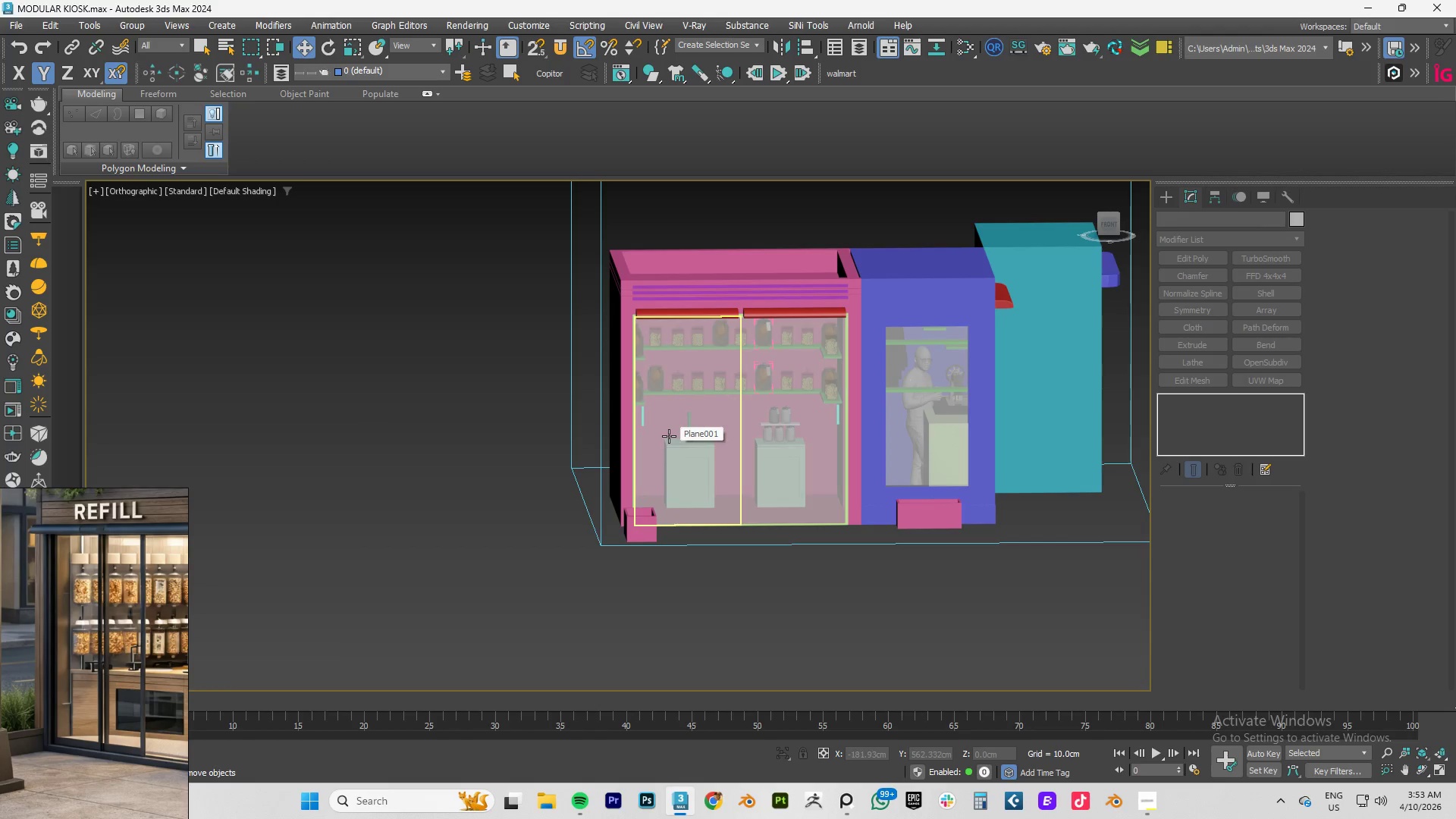 
scroll: coordinate [680, 428], scroll_direction: up, amount: 1.0
 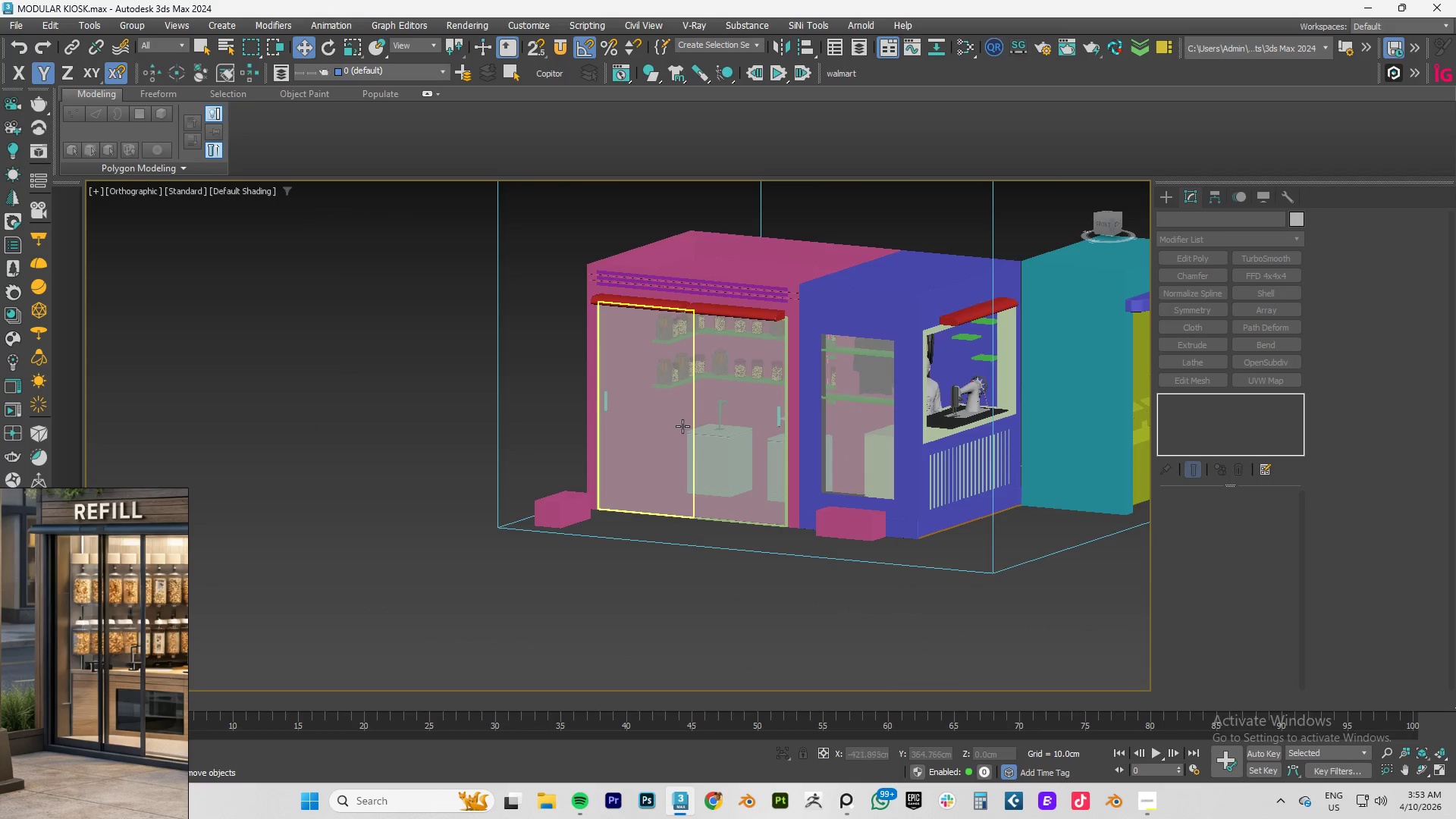 
wait(15.76)
 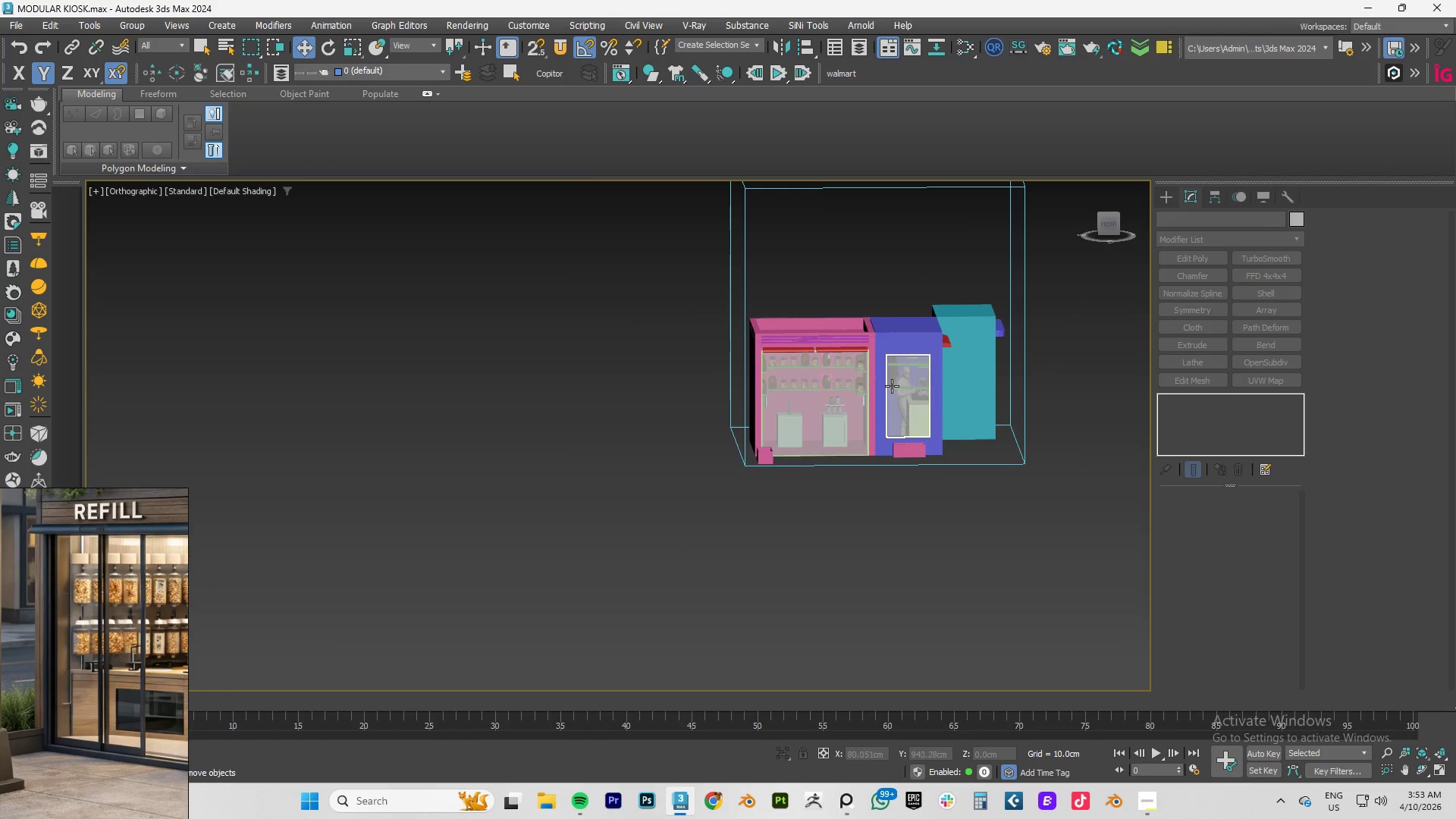 
hold_key(key=AltLeft, duration=0.86)
 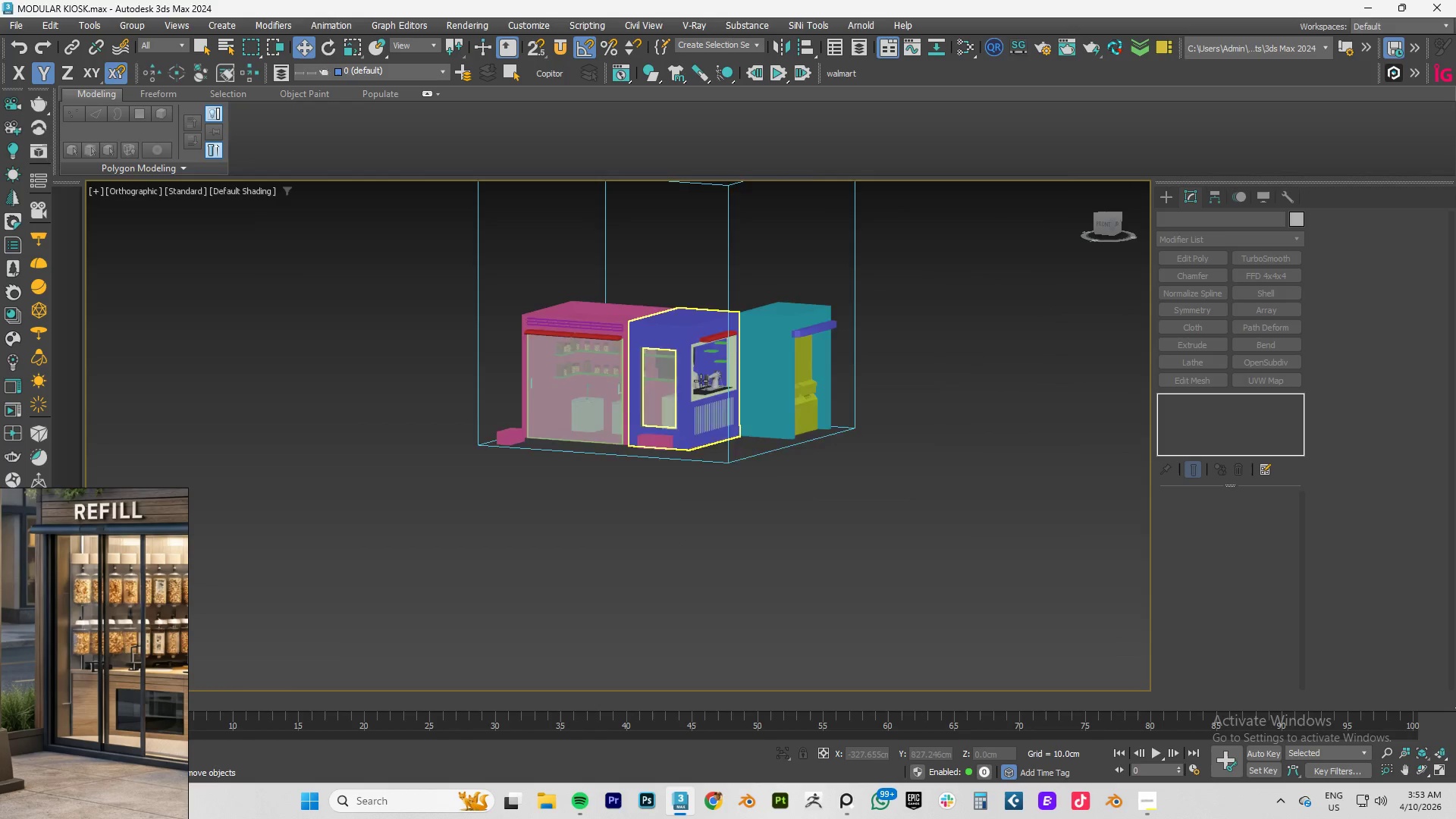 
scroll: coordinate [890, 386], scroll_direction: down, amount: 2.0
 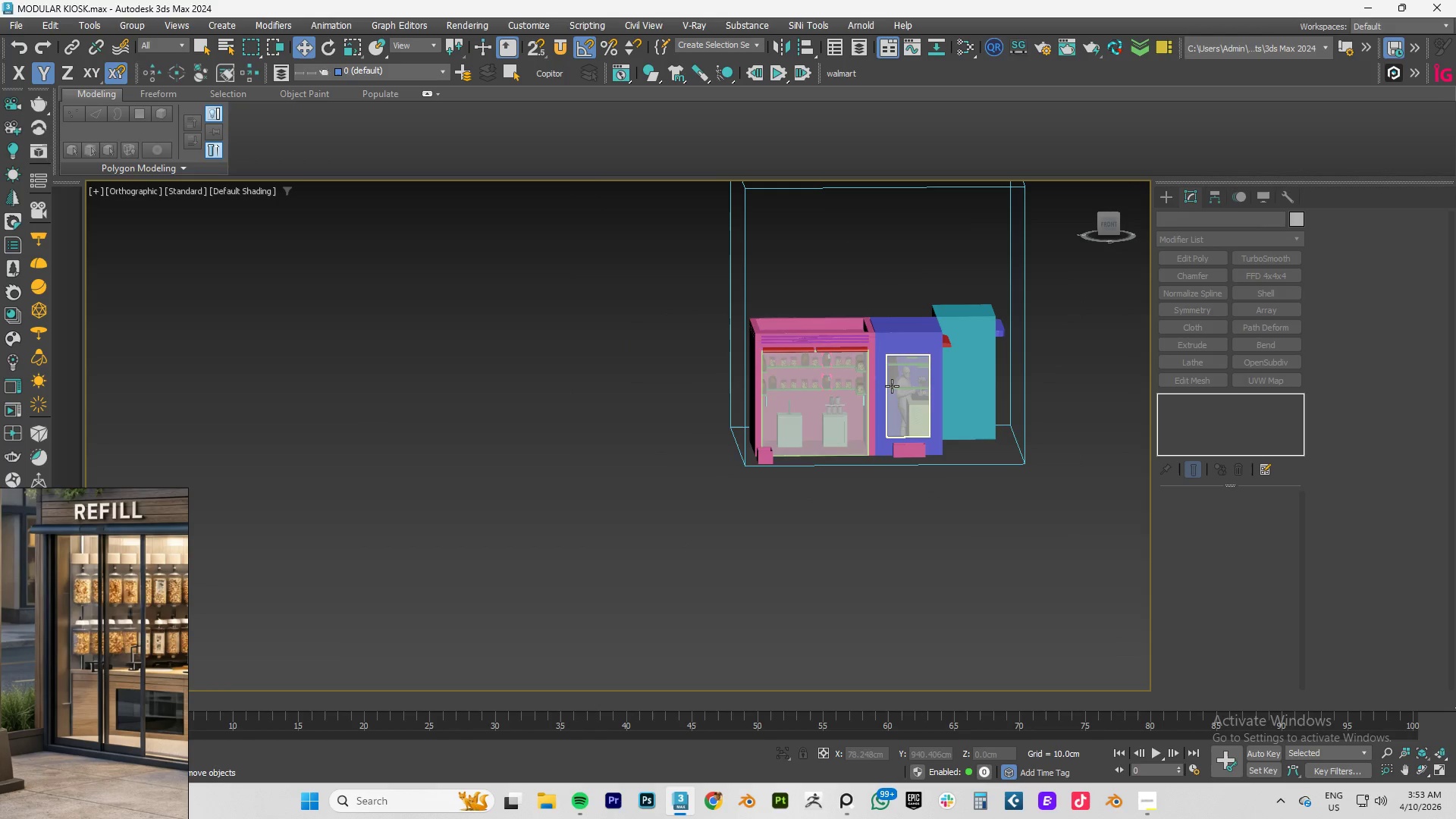 
scroll: coordinate [701, 381], scroll_direction: up, amount: 3.0
 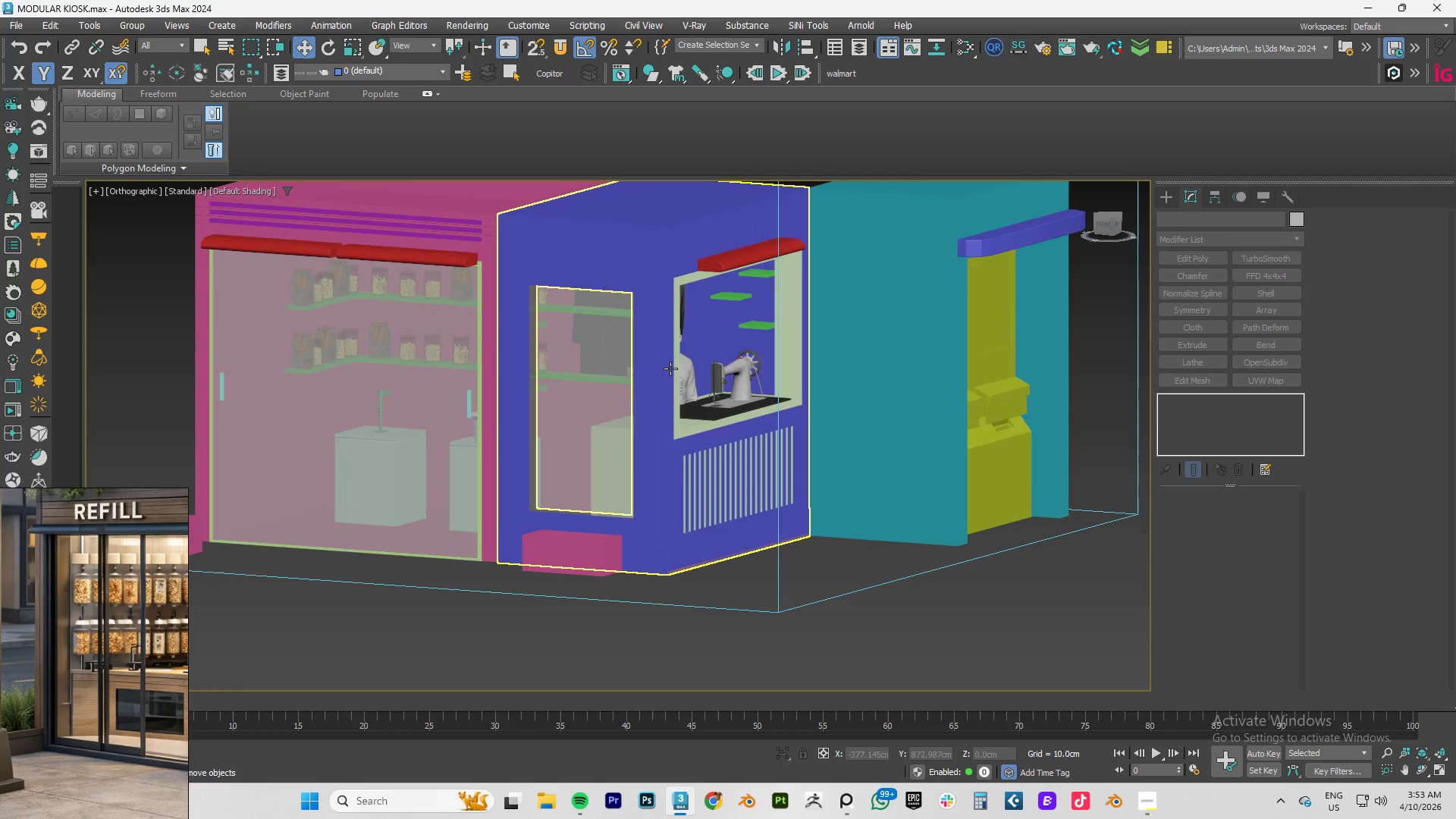 
hold_key(key=AltLeft, duration=0.61)
 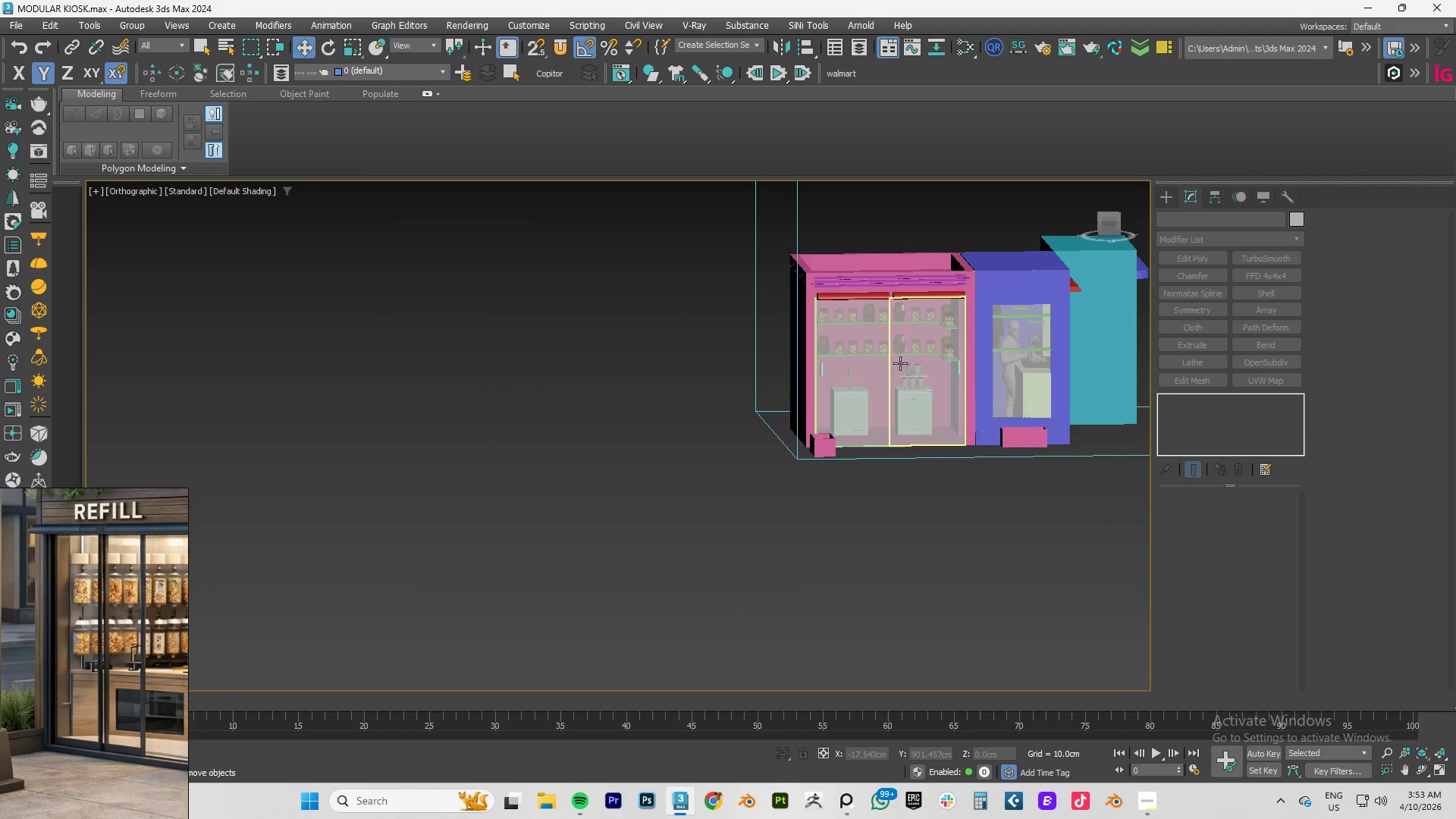 
scroll: coordinate [670, 369], scroll_direction: down, amount: 2.0
 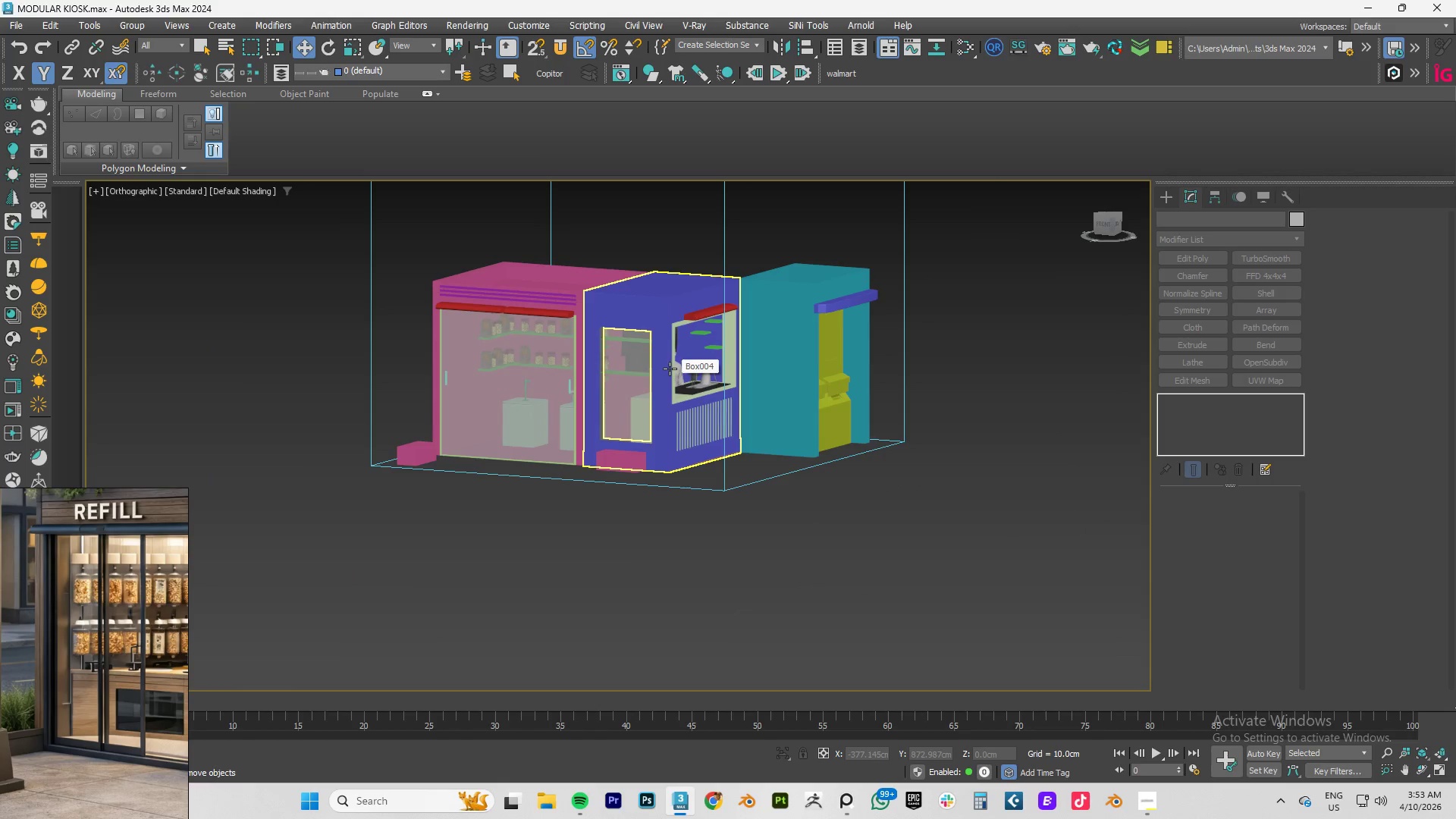 
left_click([901, 363])
 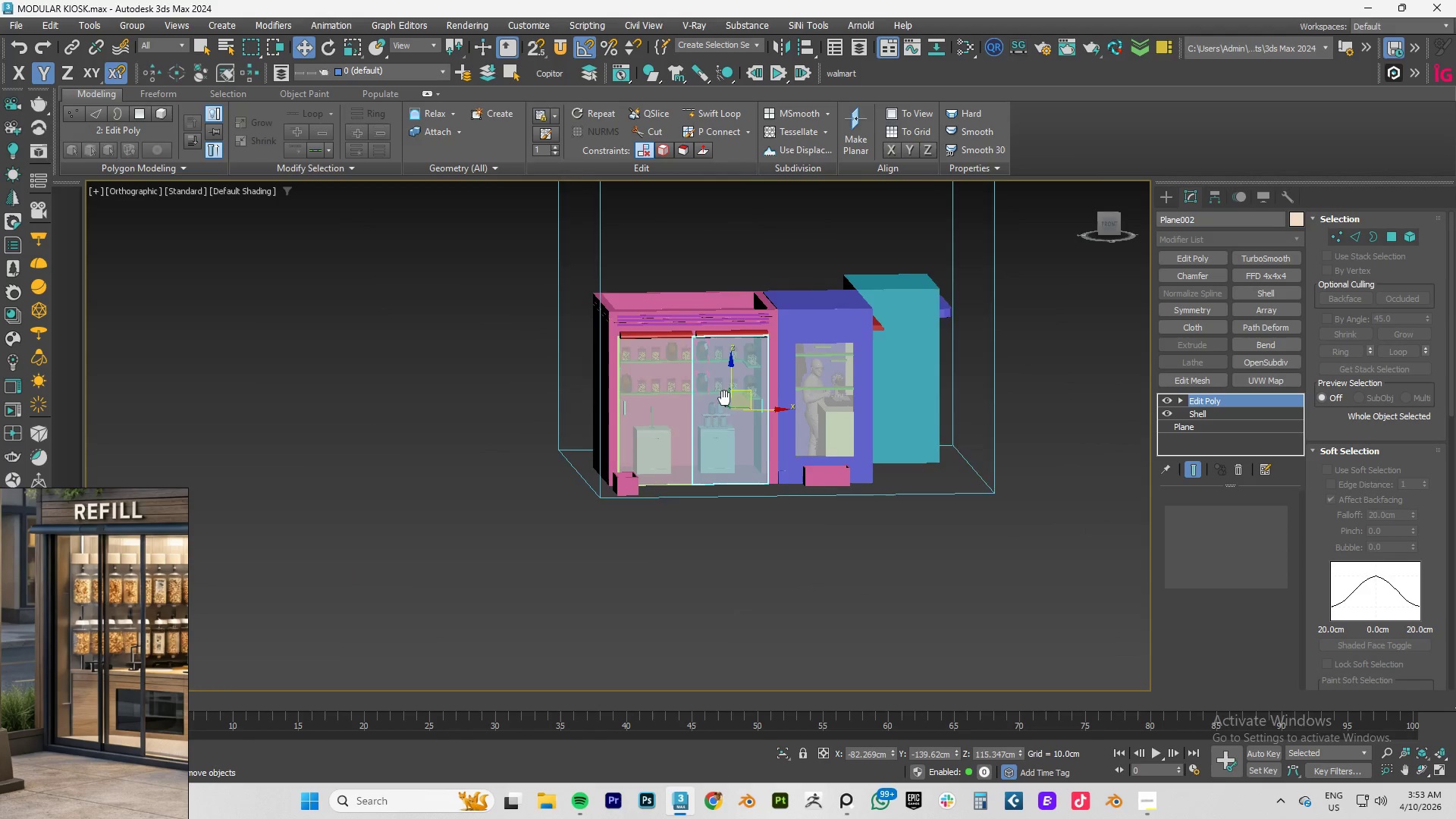 
hold_key(key=AltLeft, duration=1.34)
 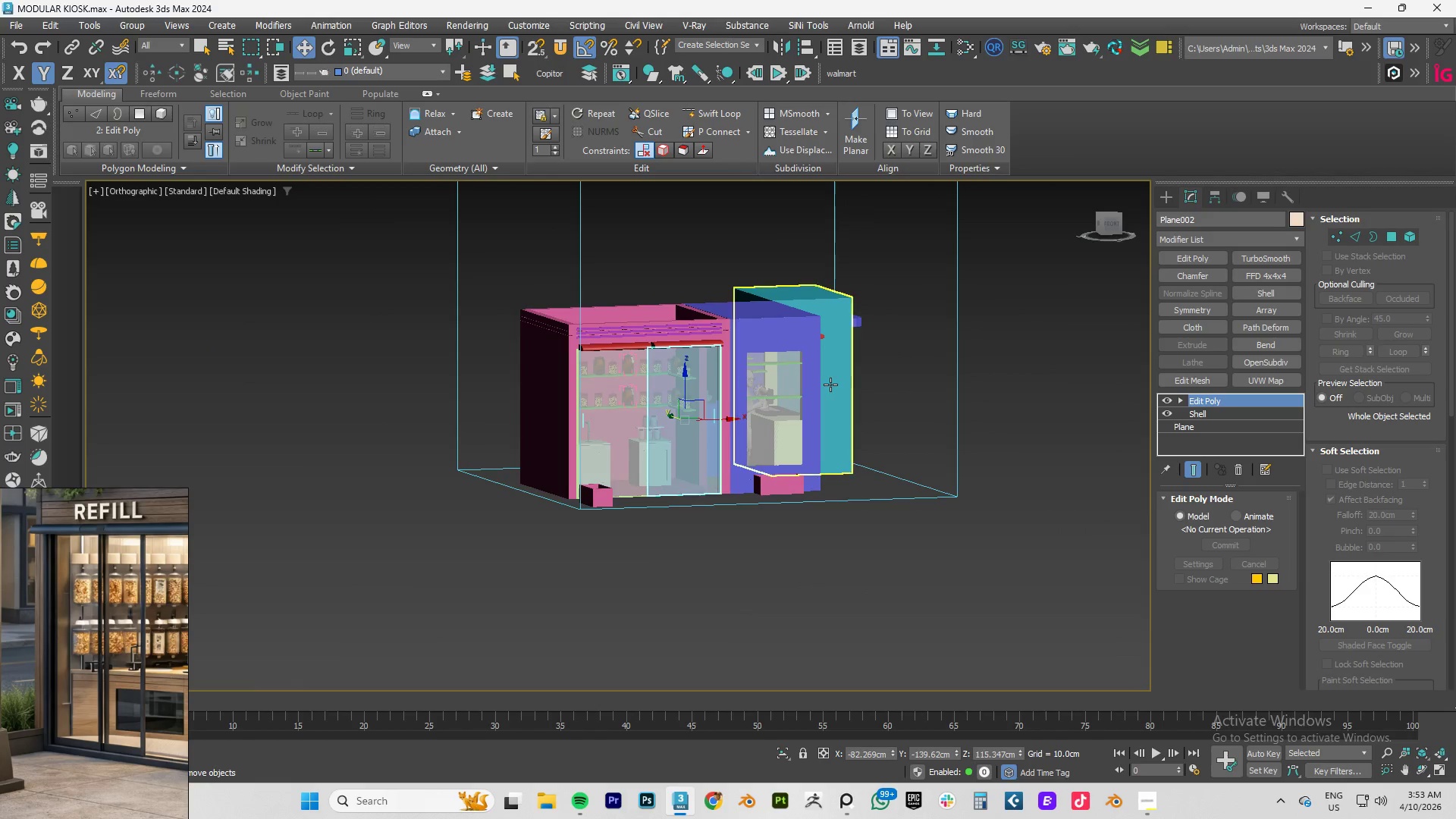 
key(Control+S)
 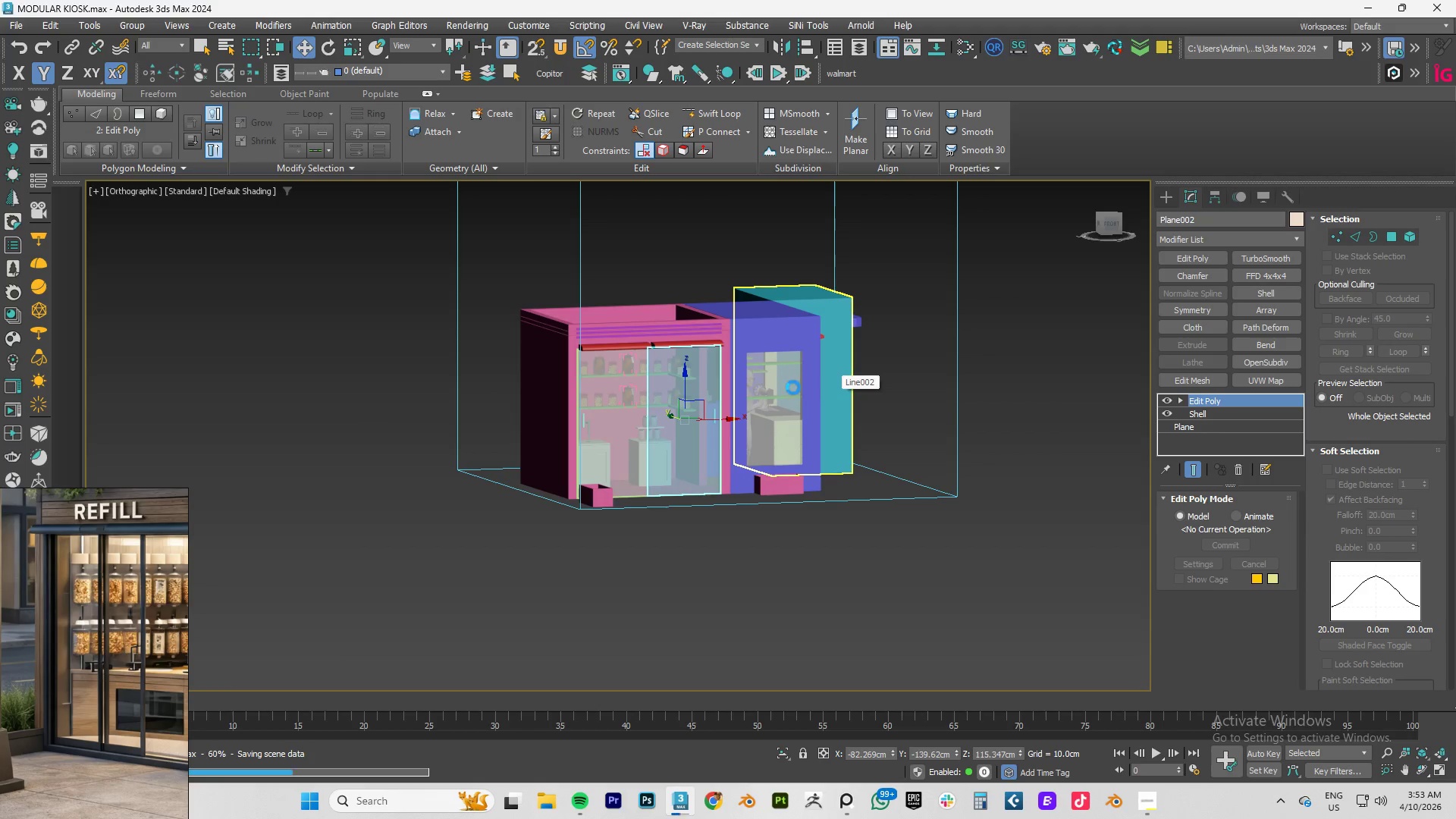 
hold_key(key=AltLeft, duration=0.59)
 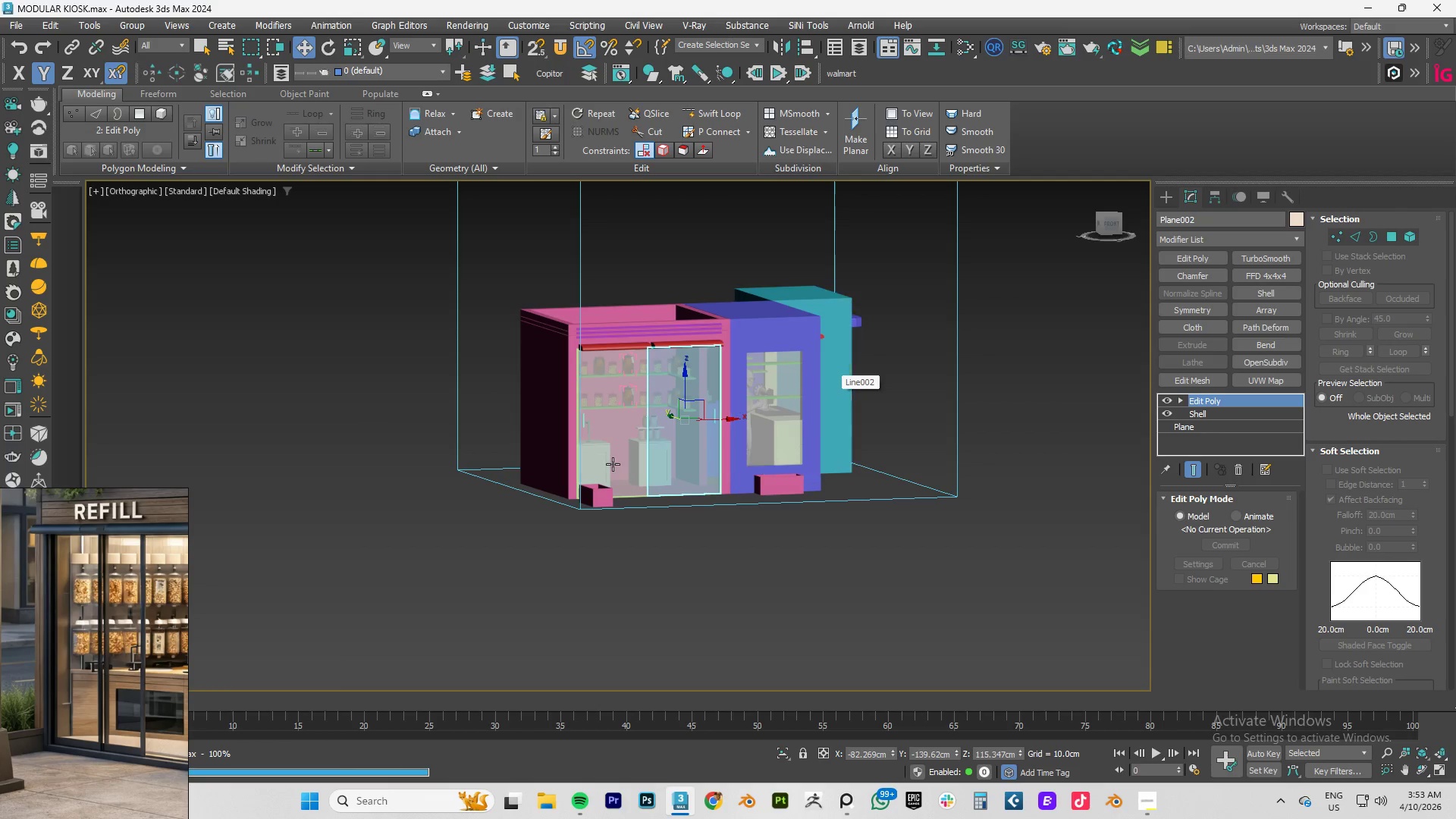 
type(tz)
 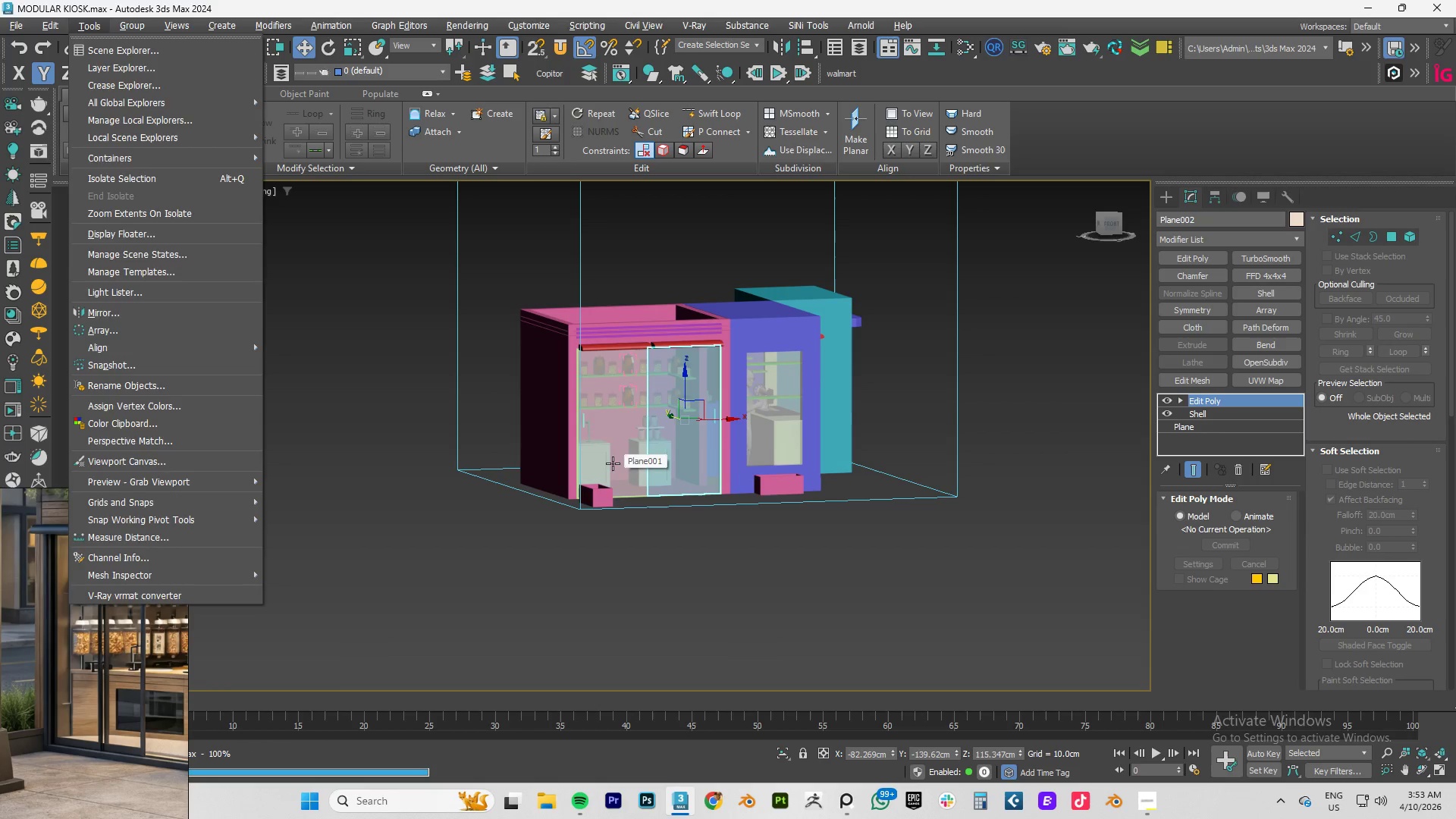 
left_click([613, 463])
 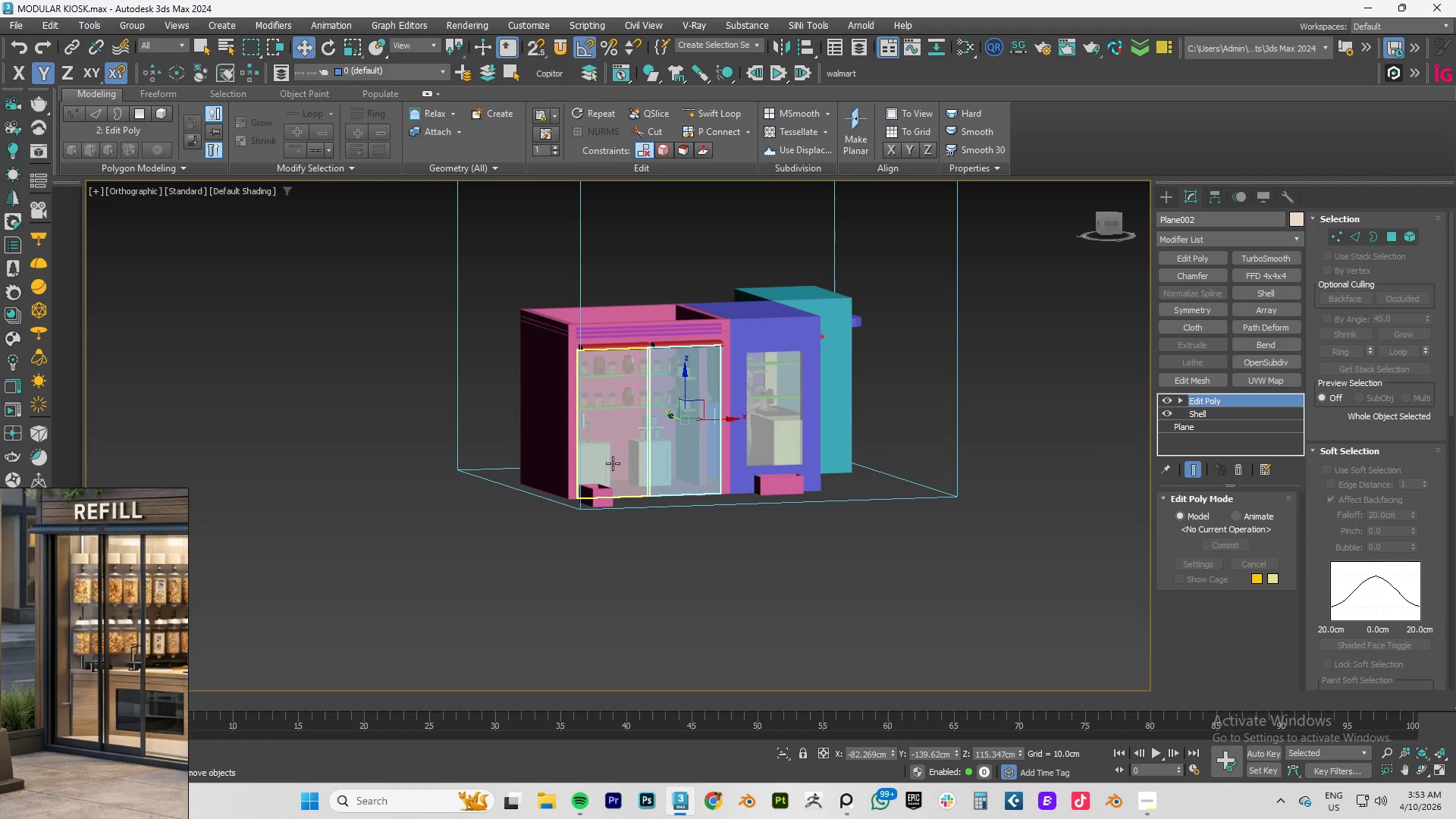 
type(tz)
 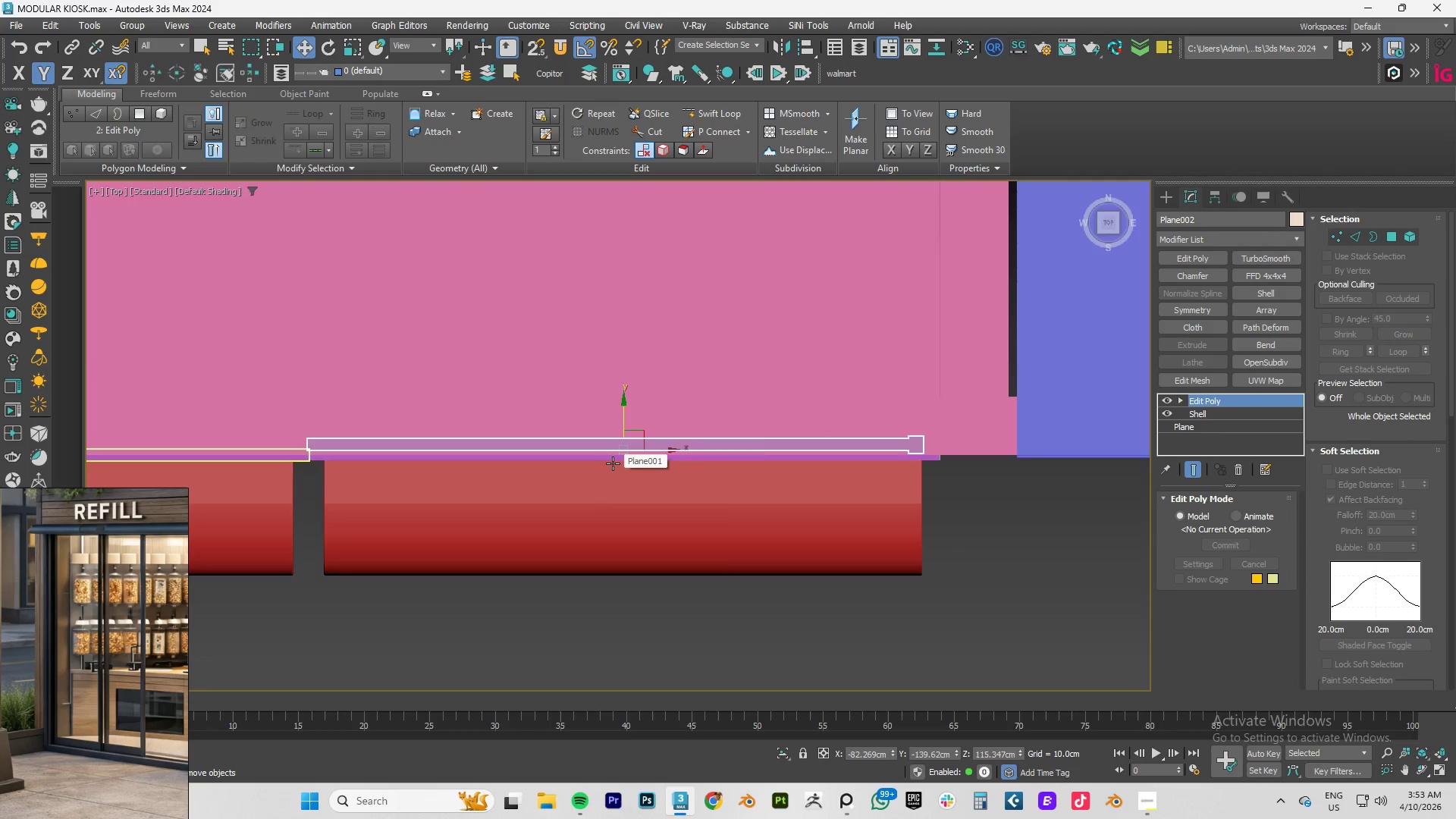 
scroll: coordinate [613, 463], scroll_direction: down, amount: 8.0
 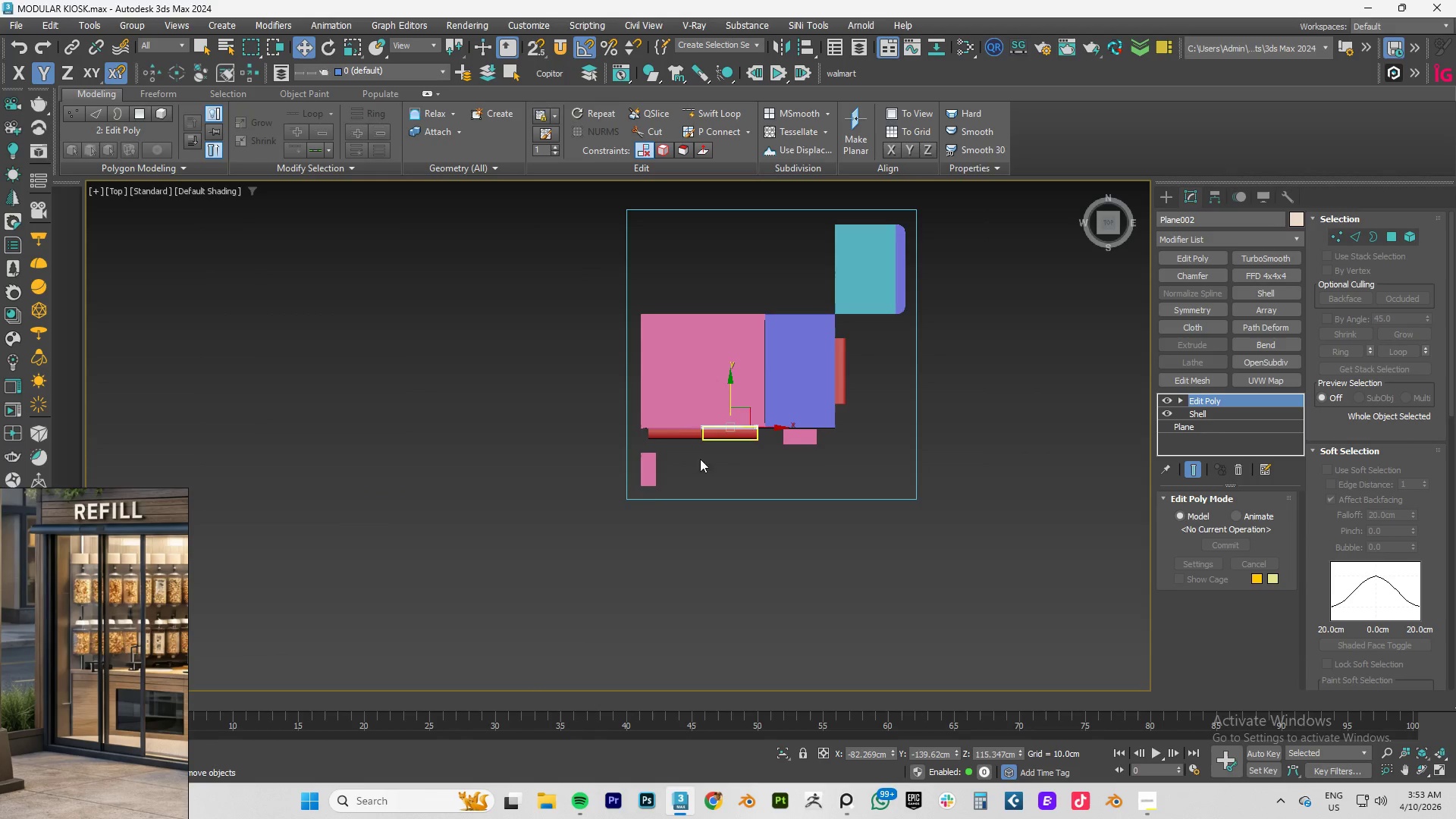 
scroll: coordinate [626, 507], scroll_direction: up, amount: 5.0
 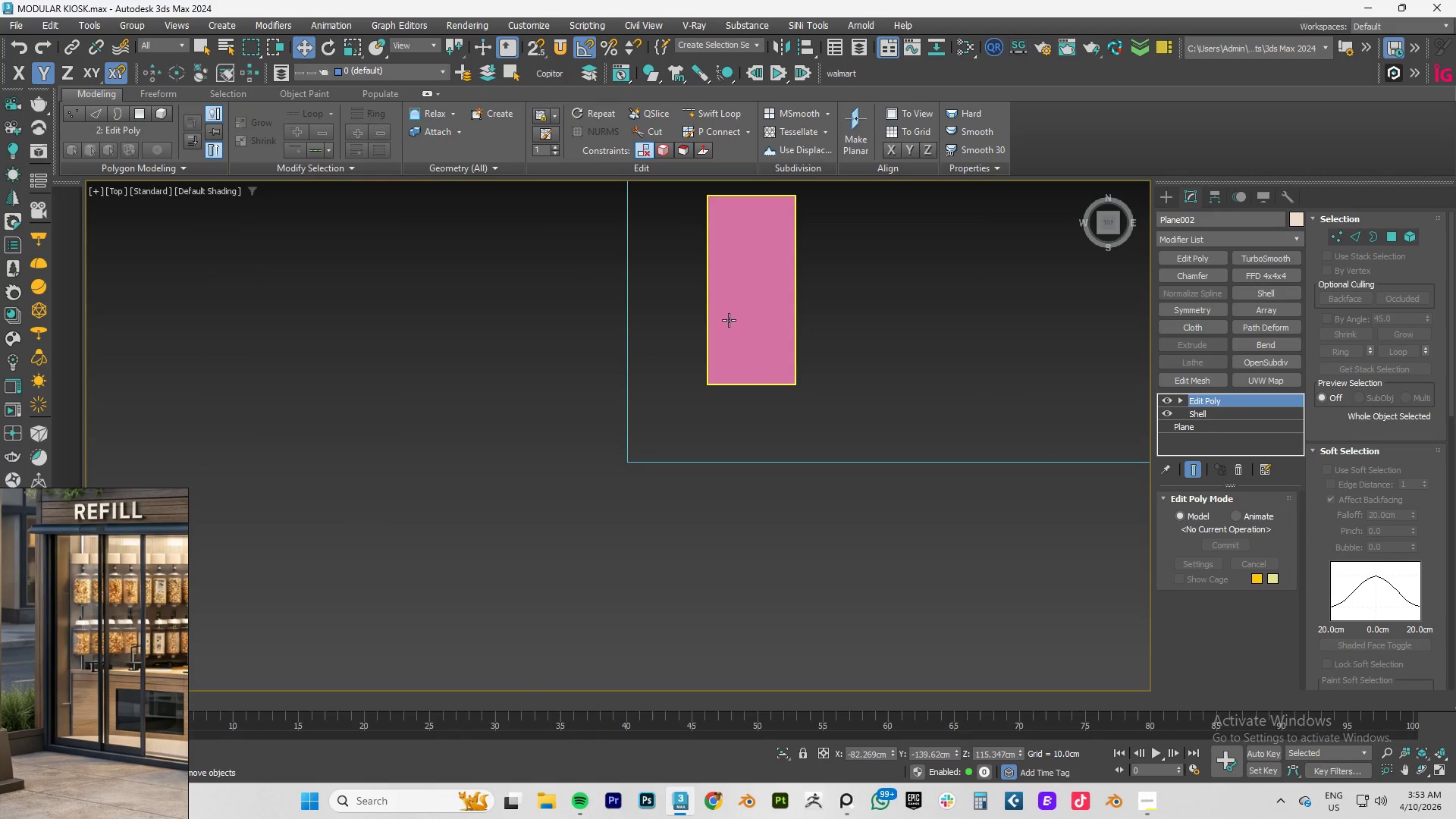 
left_click([730, 316])
 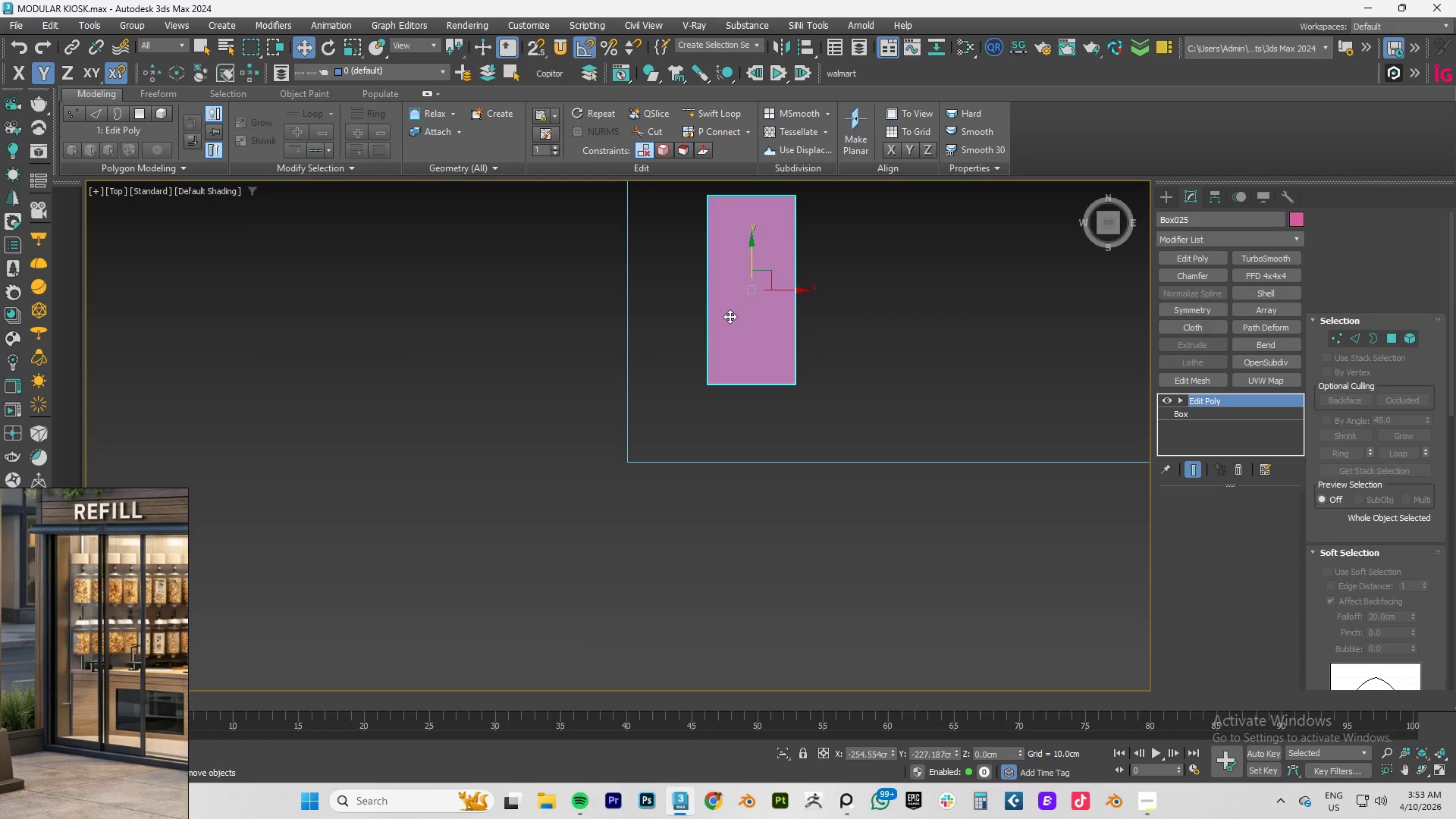 
scroll: coordinate [730, 316], scroll_direction: down, amount: 3.0
 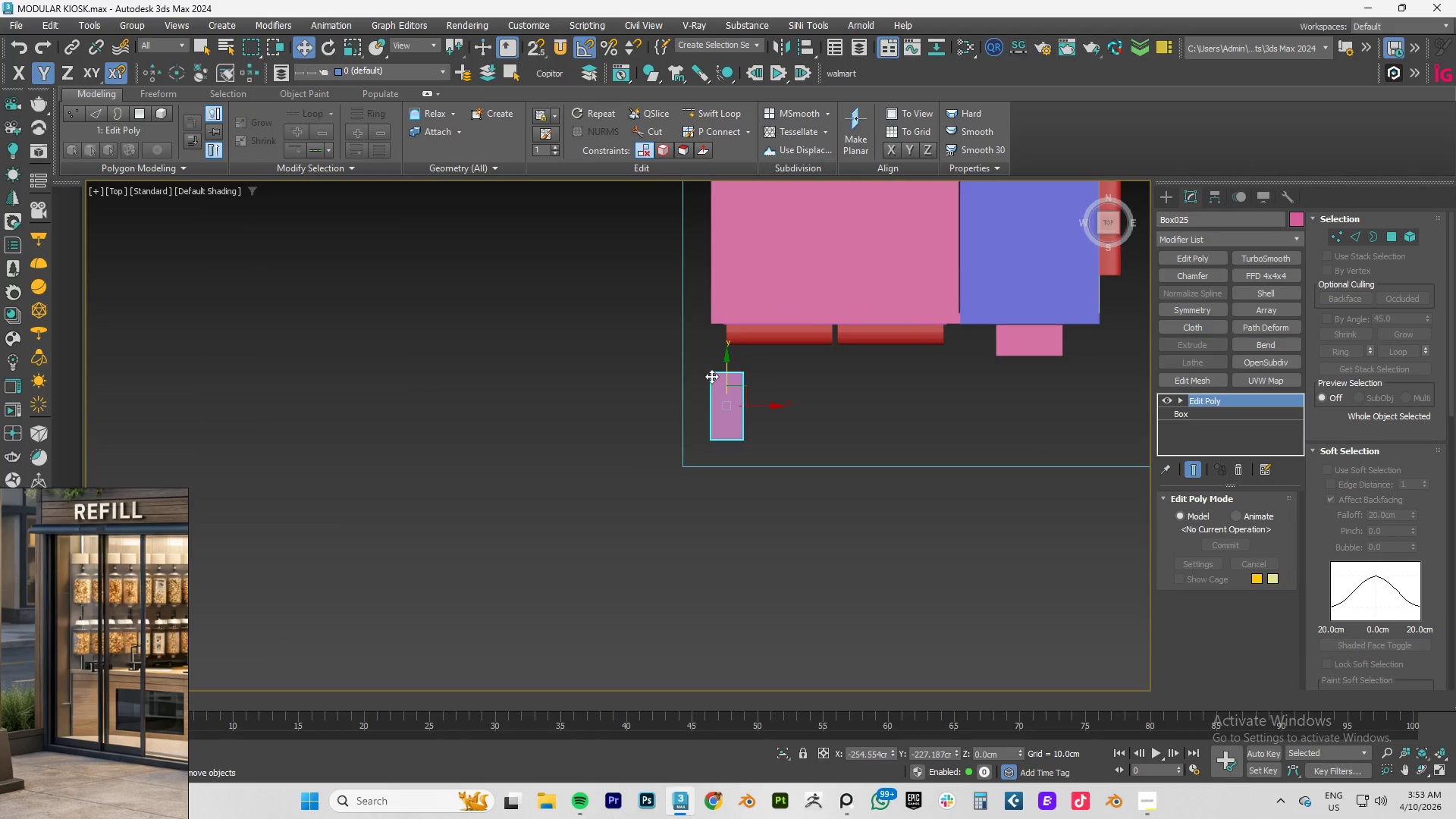 
key(S)
 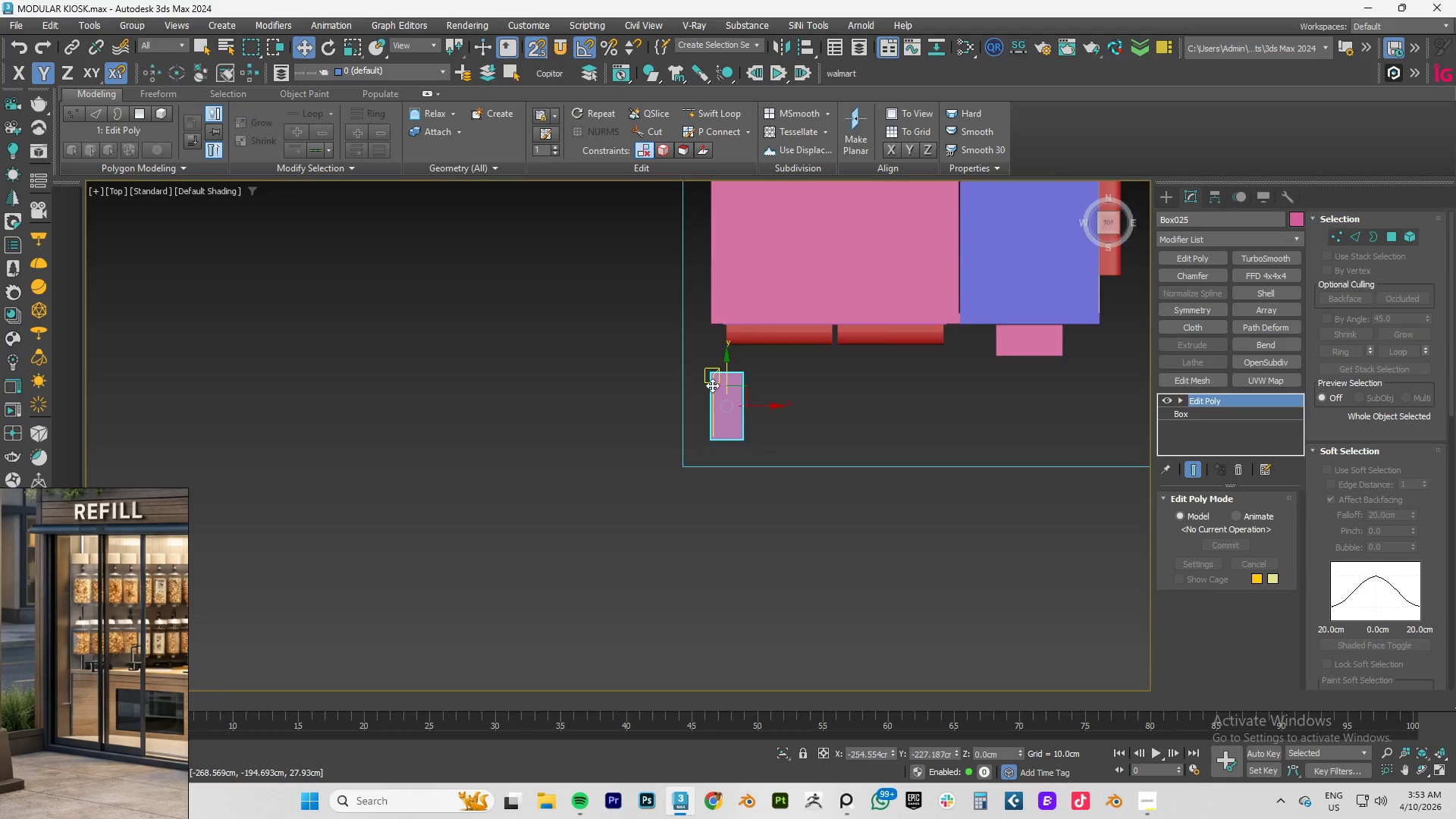 
scroll: coordinate [712, 385], scroll_direction: up, amount: 4.0
 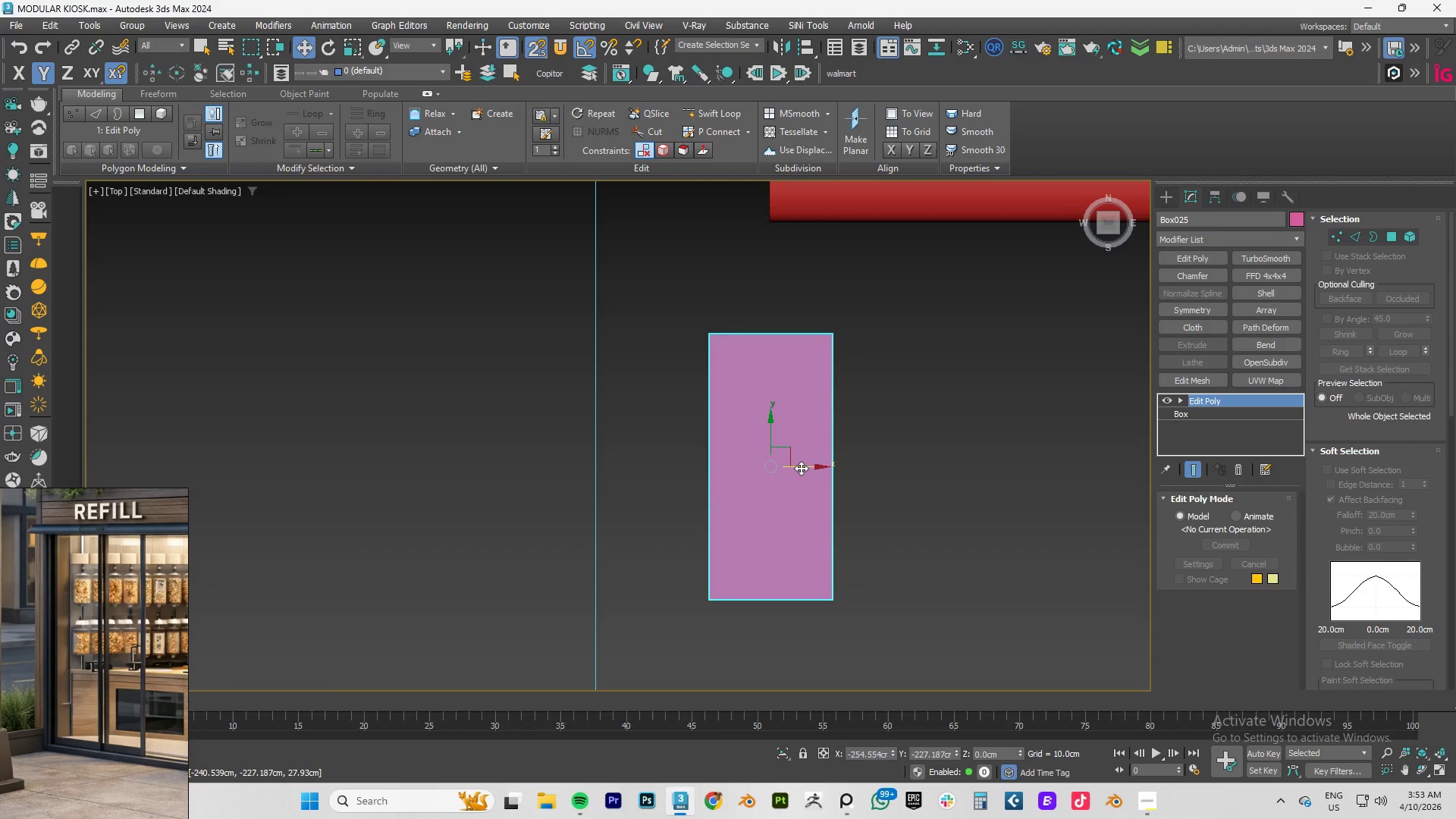 
left_click([803, 467])
 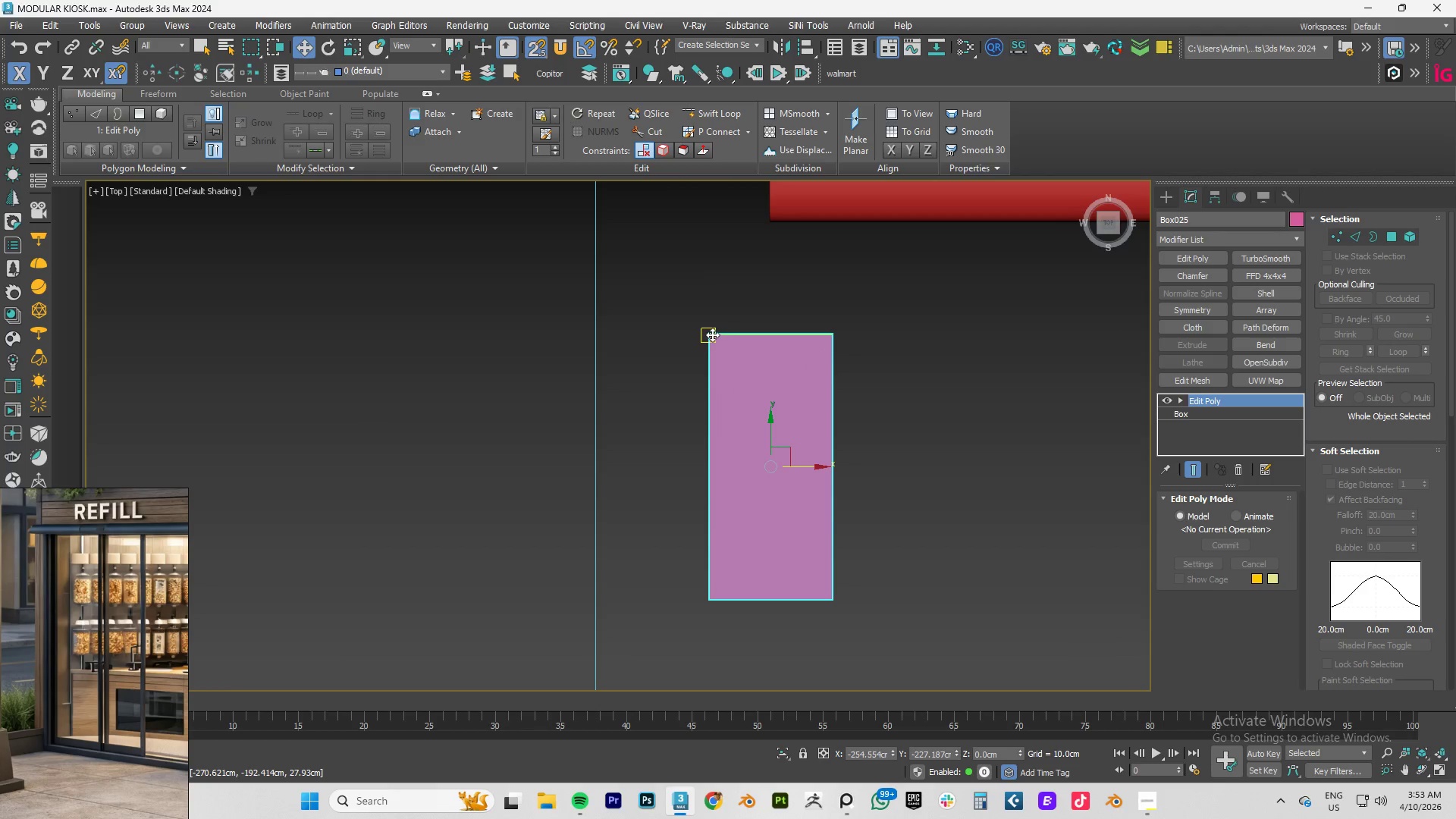 
left_click_drag(start_coordinate=[712, 334], to_coordinate=[608, 623])
 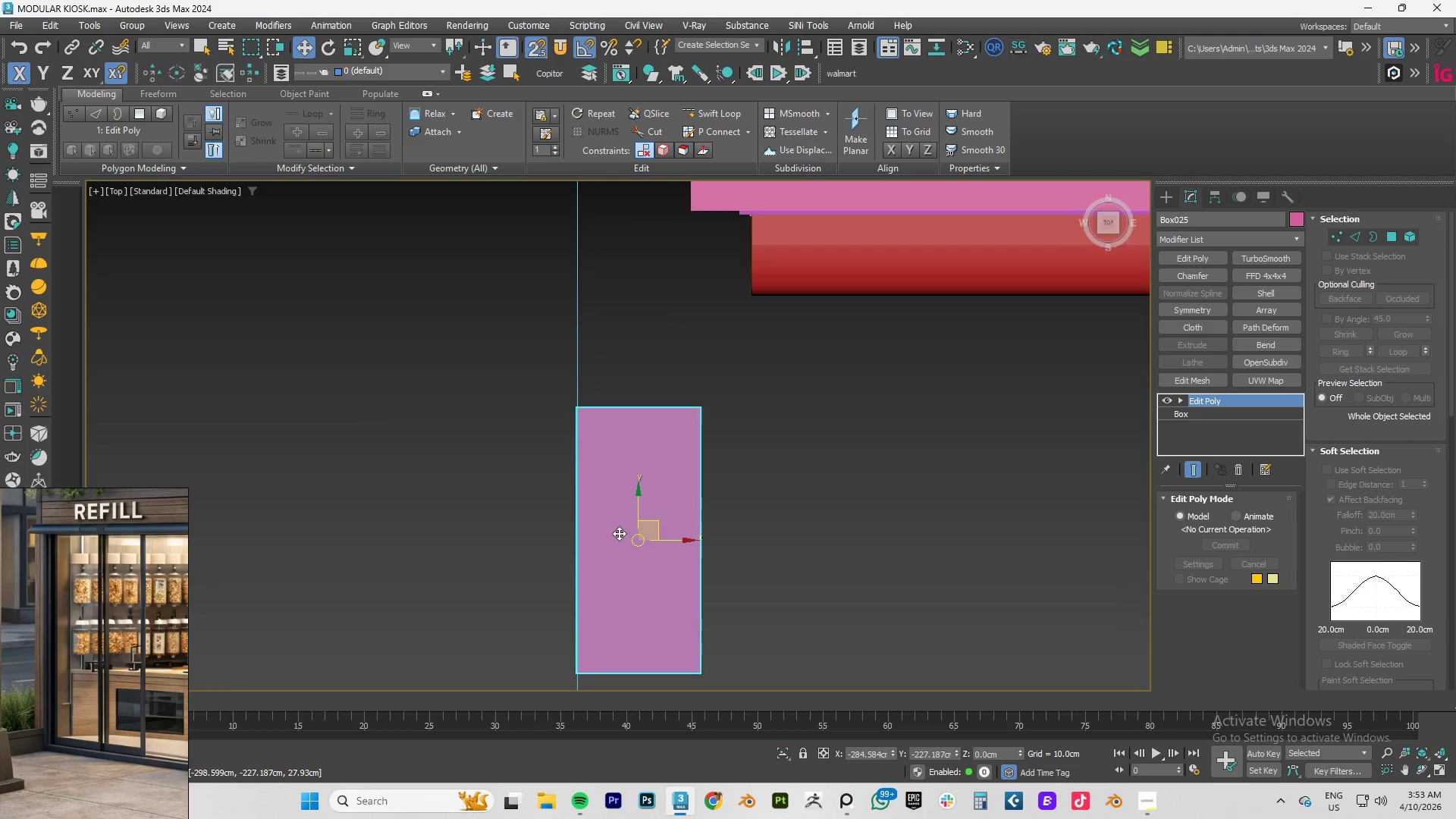 
scroll: coordinate [609, 573], scroll_direction: down, amount: 3.0
 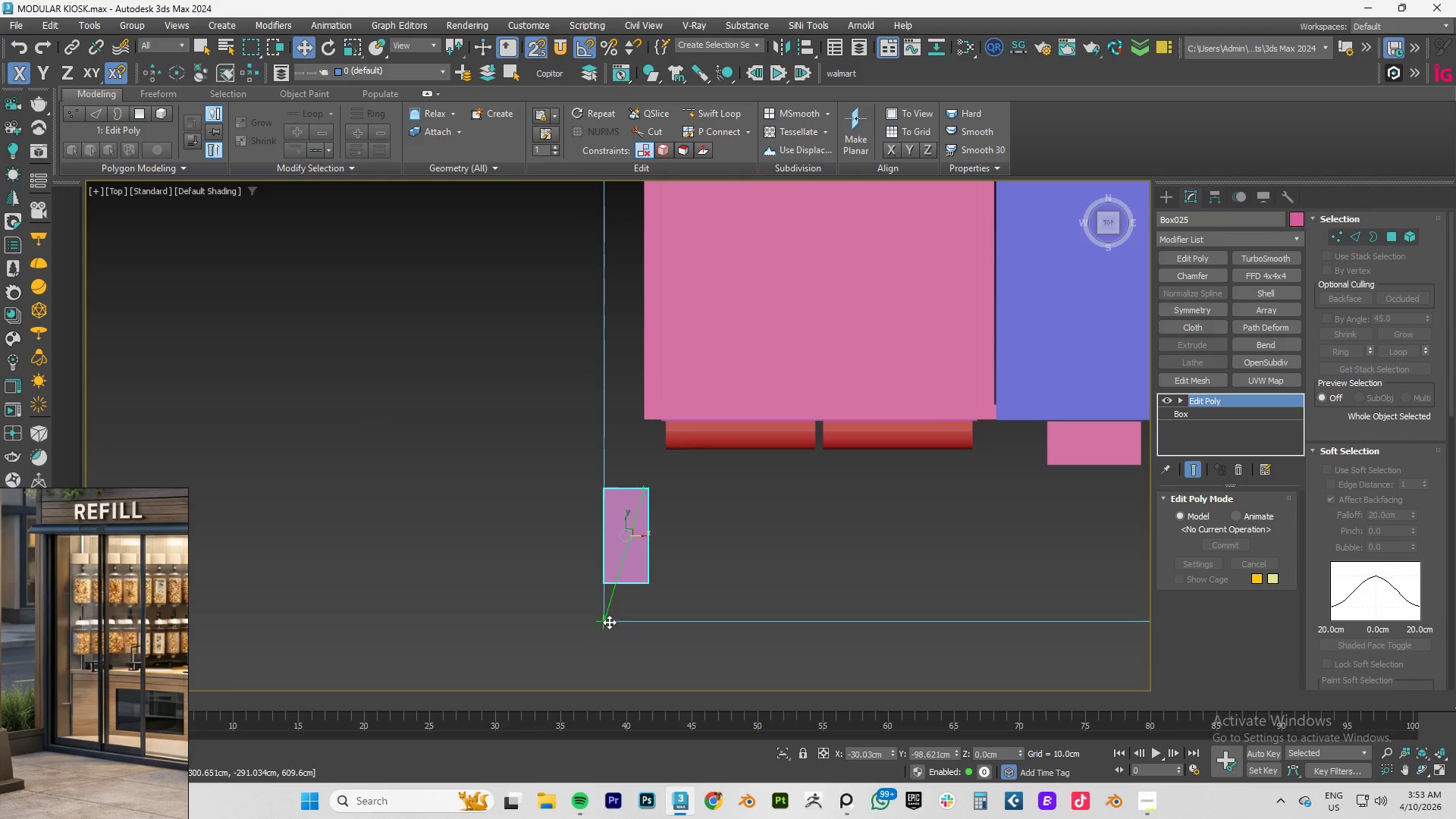 
scroll: coordinate [619, 533], scroll_direction: up, amount: 3.0
 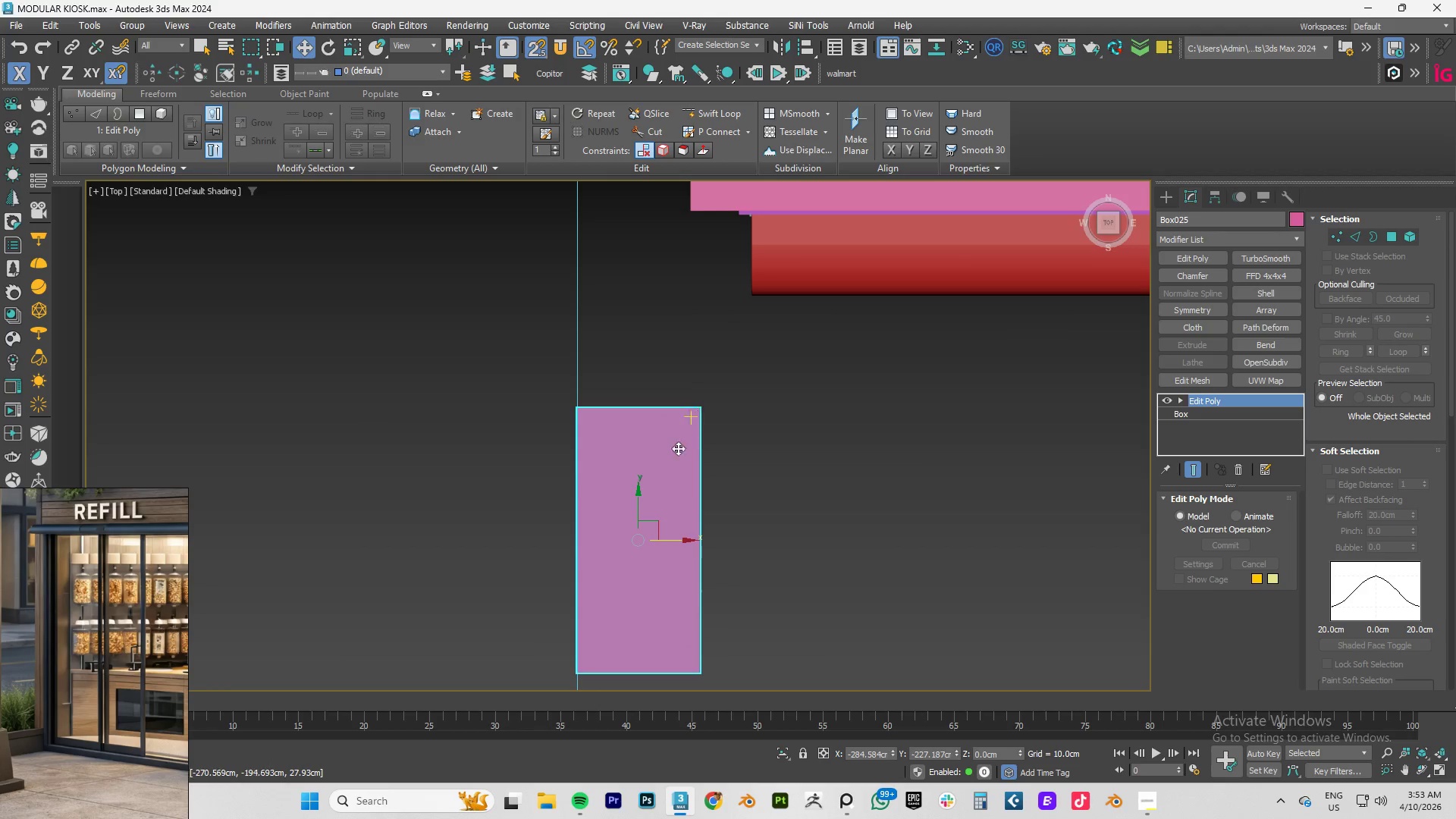 
left_click([639, 504])
 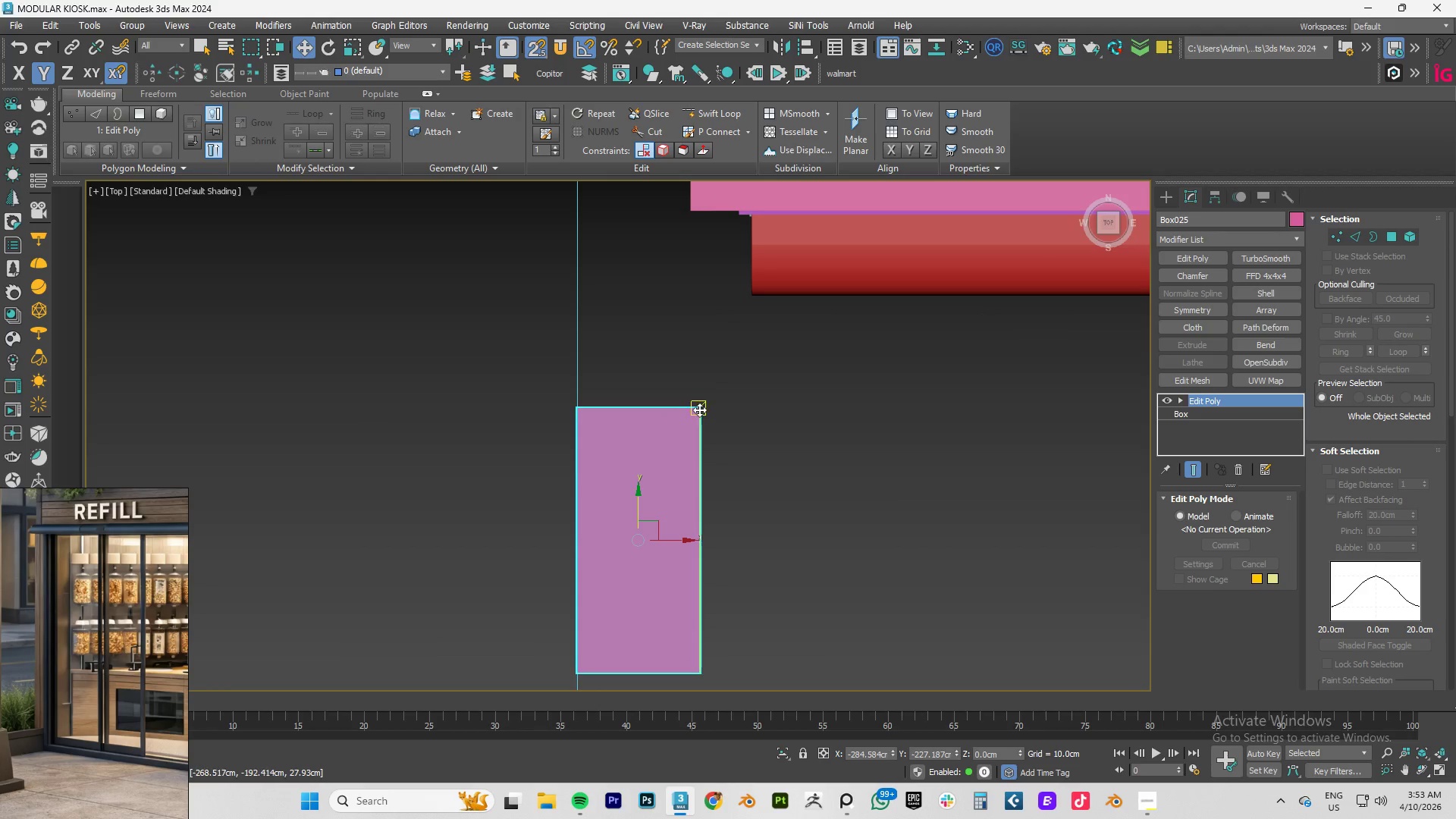 
left_click_drag(start_coordinate=[699, 410], to_coordinate=[752, 302])
 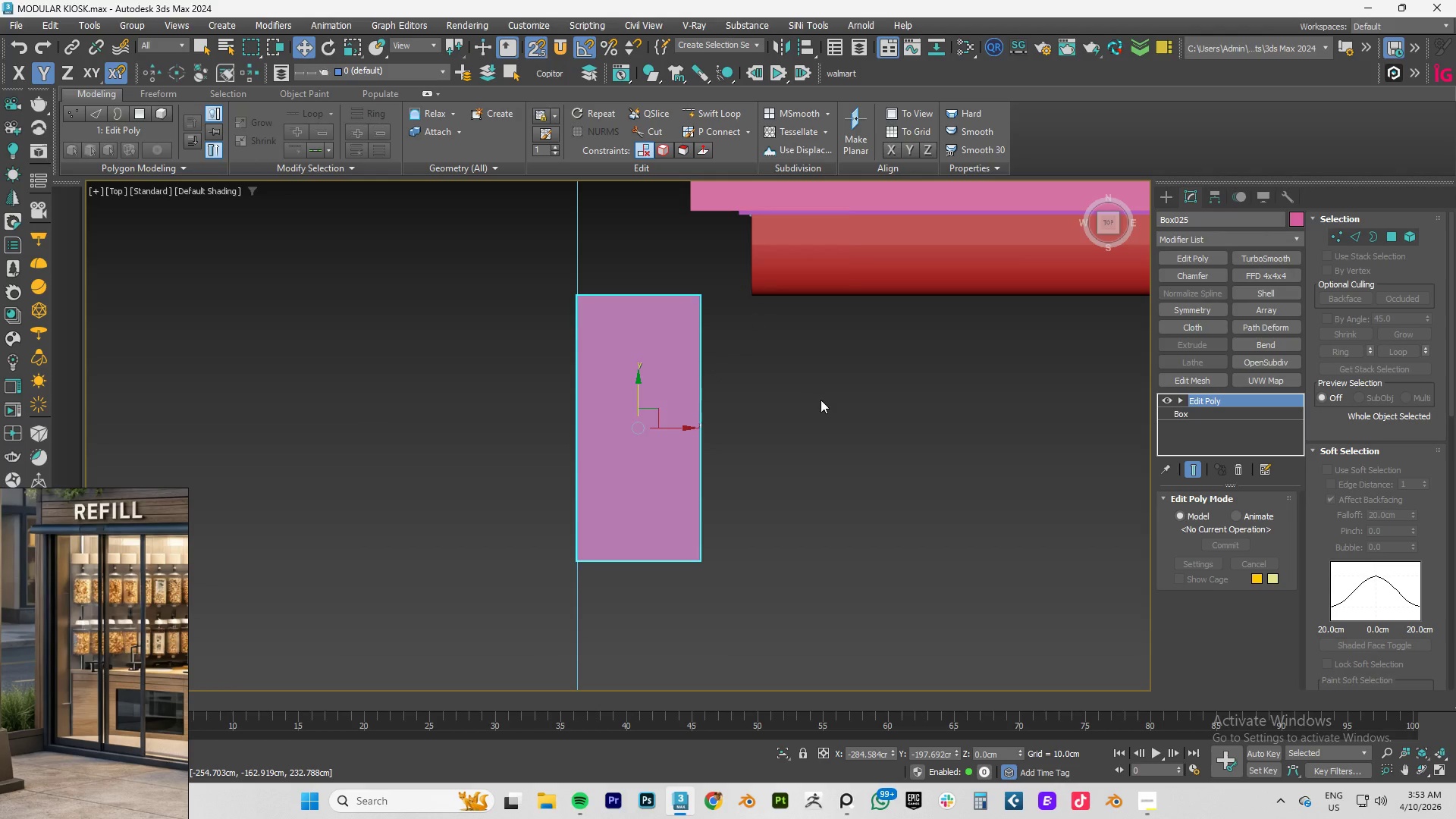 
left_click([821, 400])
 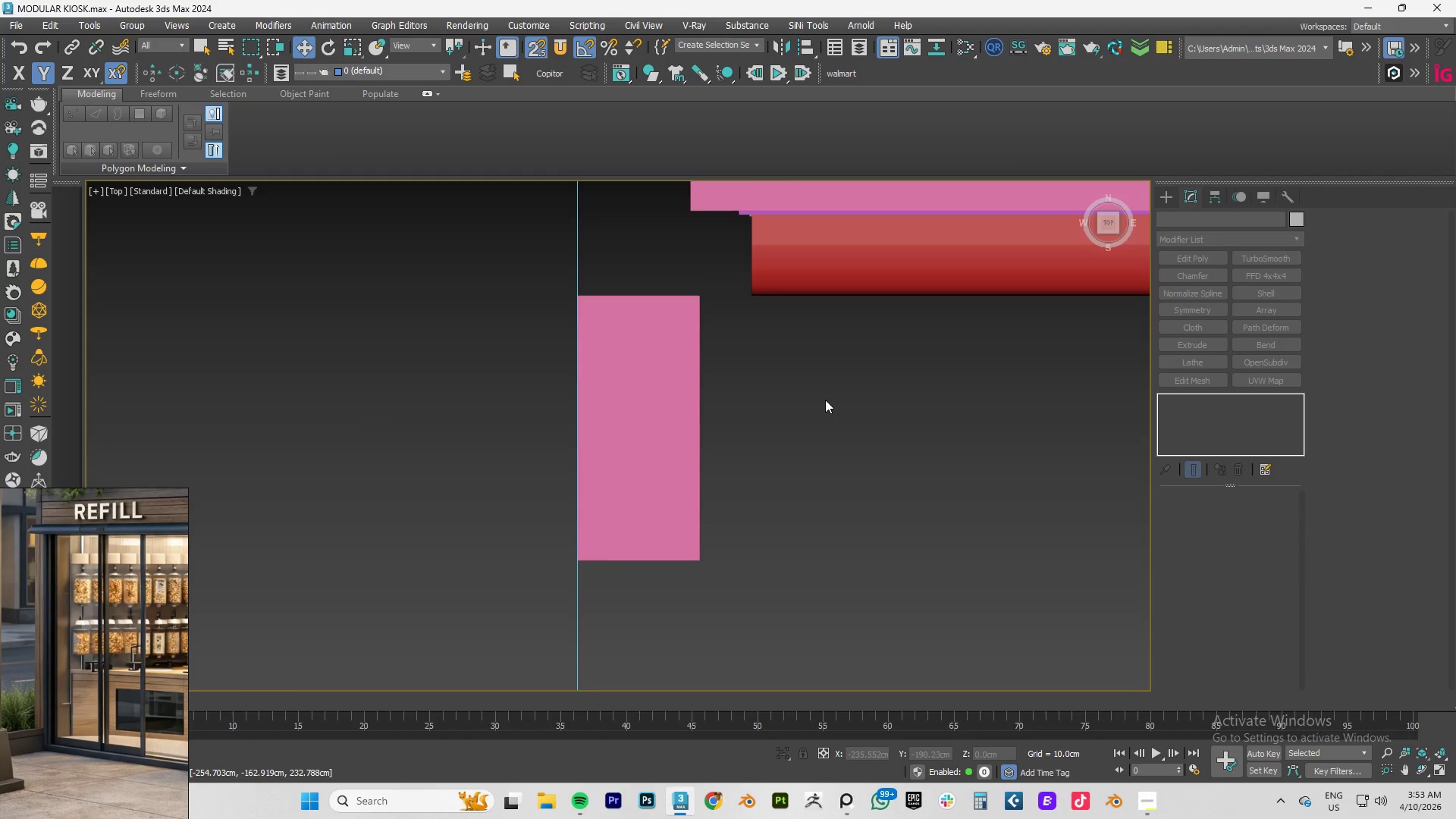 
hold_key(key=AltLeft, duration=0.95)
 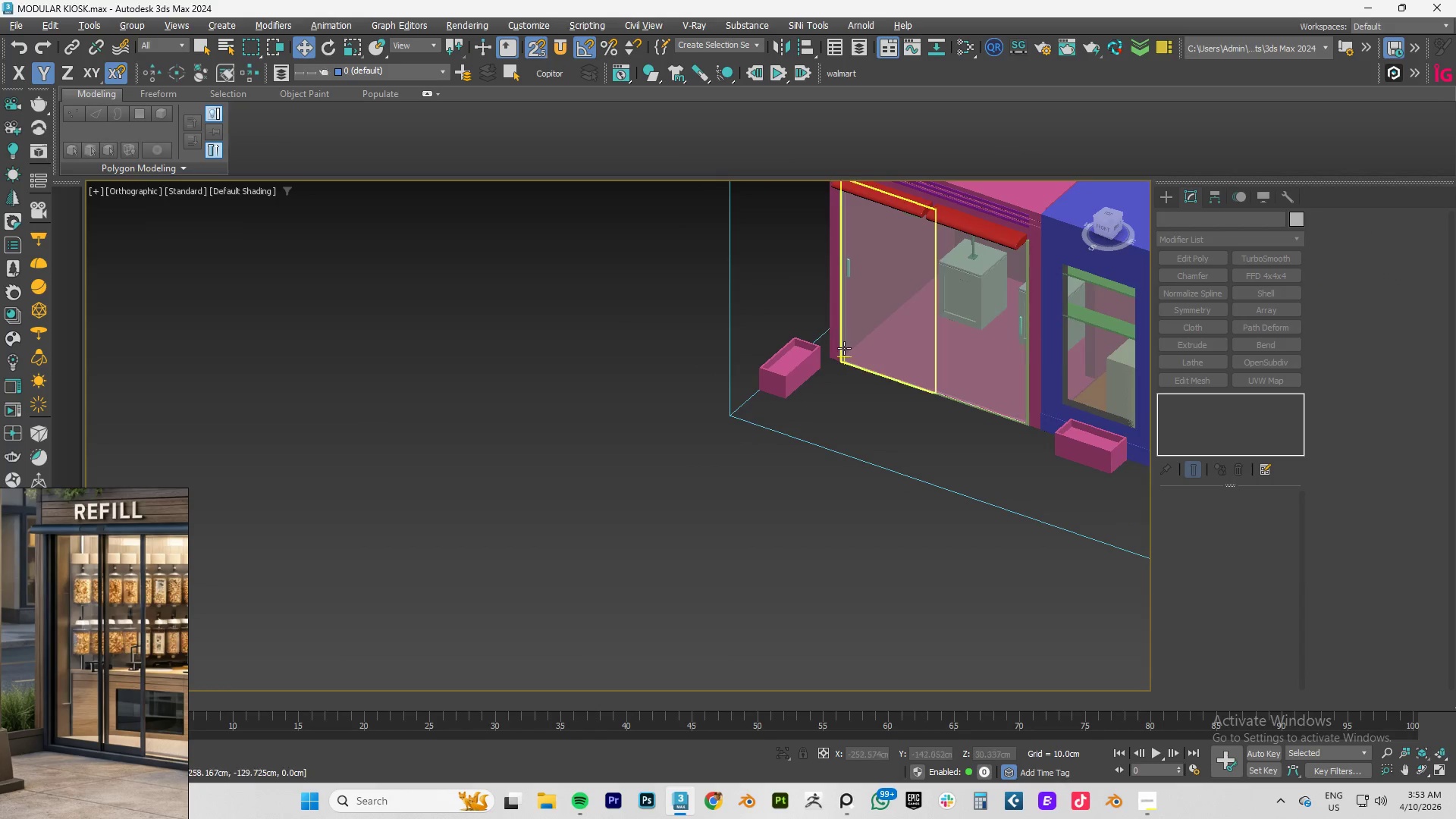 
scroll: coordinate [825, 400], scroll_direction: down, amount: 4.0
 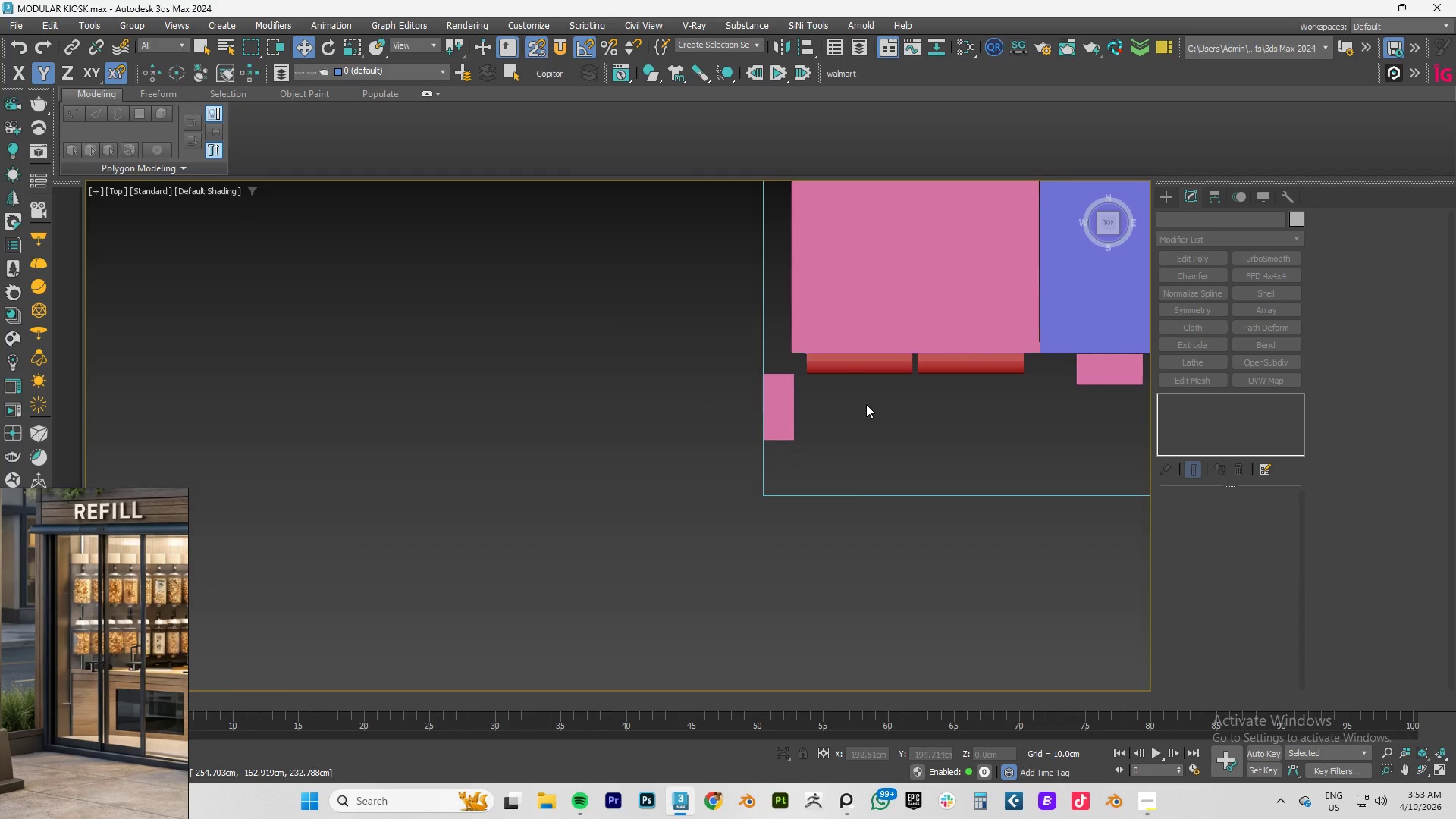 
scroll: coordinate [821, 357], scroll_direction: none, amount: 0.0
 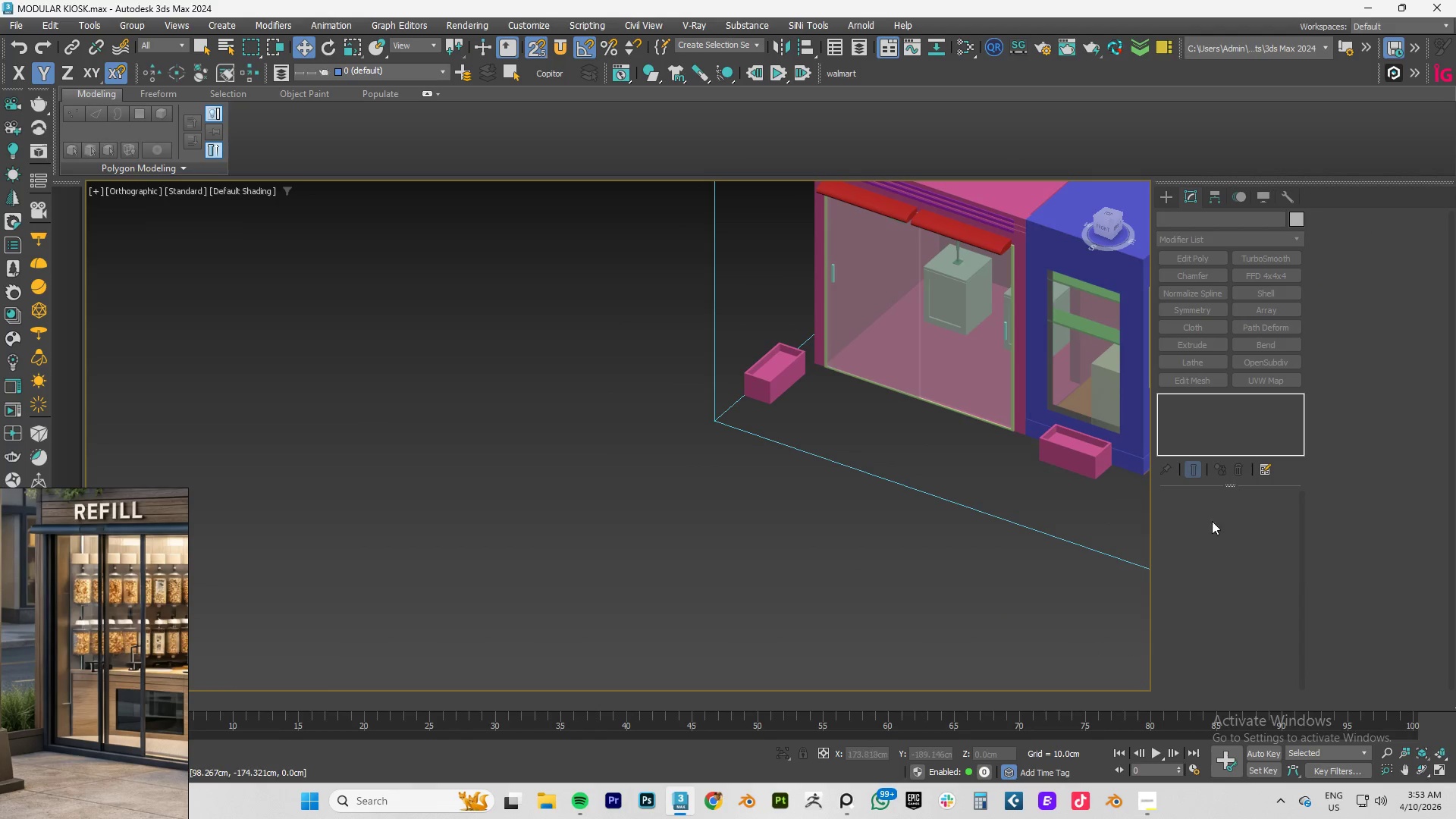 
scroll: coordinate [1080, 497], scroll_direction: down, amount: 2.0
 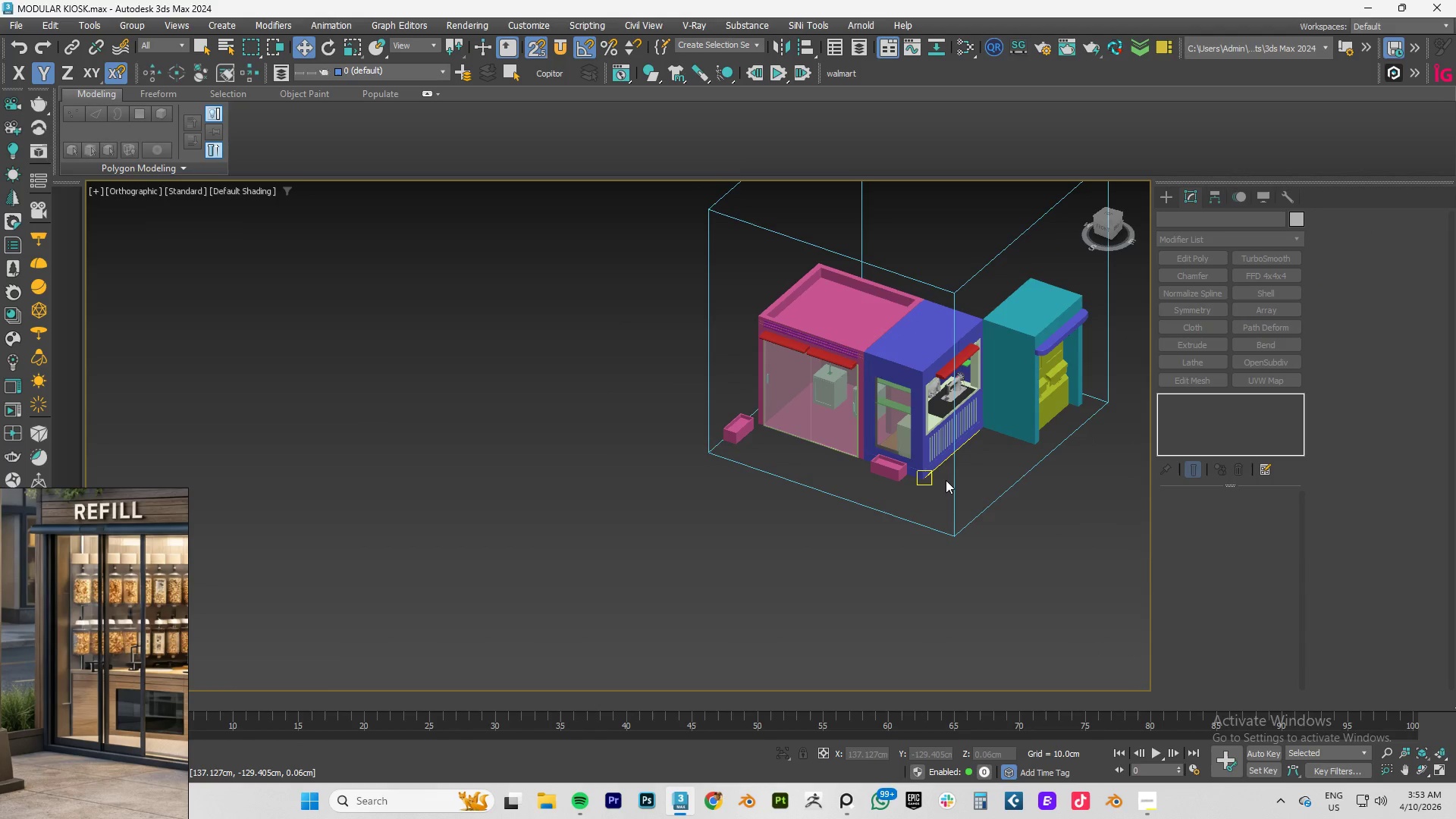 
hold_key(key=AltLeft, duration=1.5)
 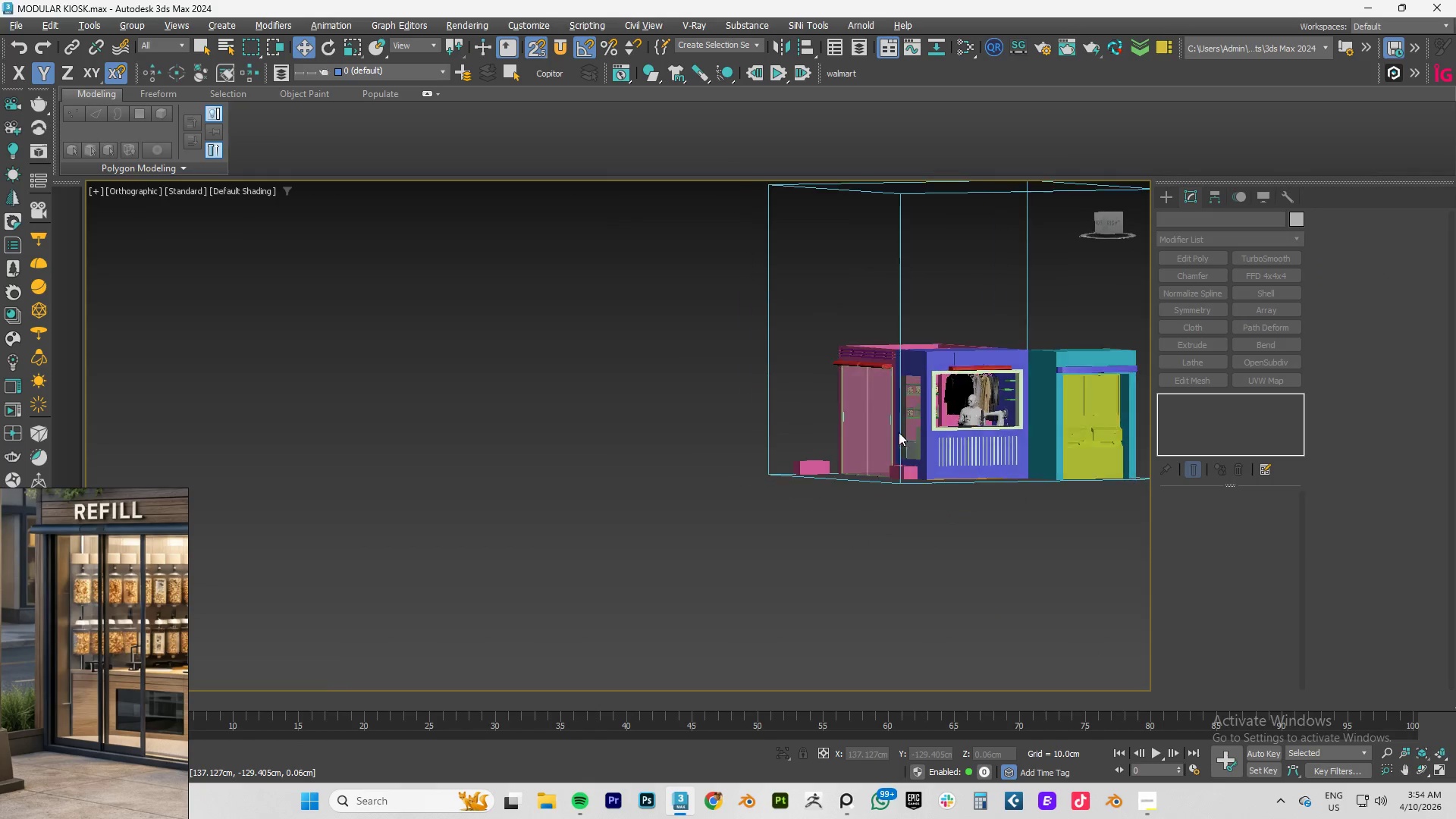 
hold_key(key=AltLeft, duration=1.51)
 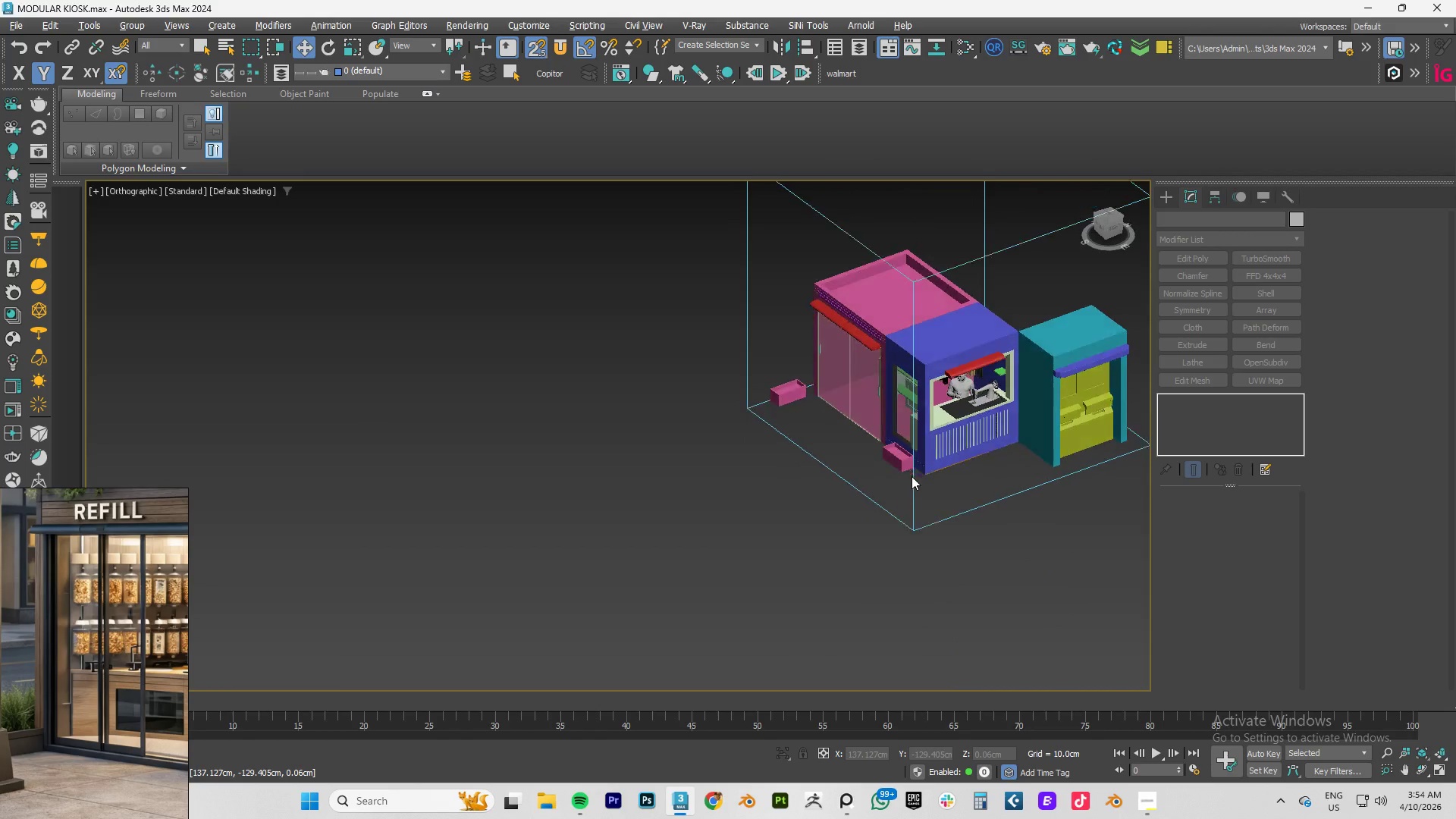 
hold_key(key=AltLeft, duration=1.52)
 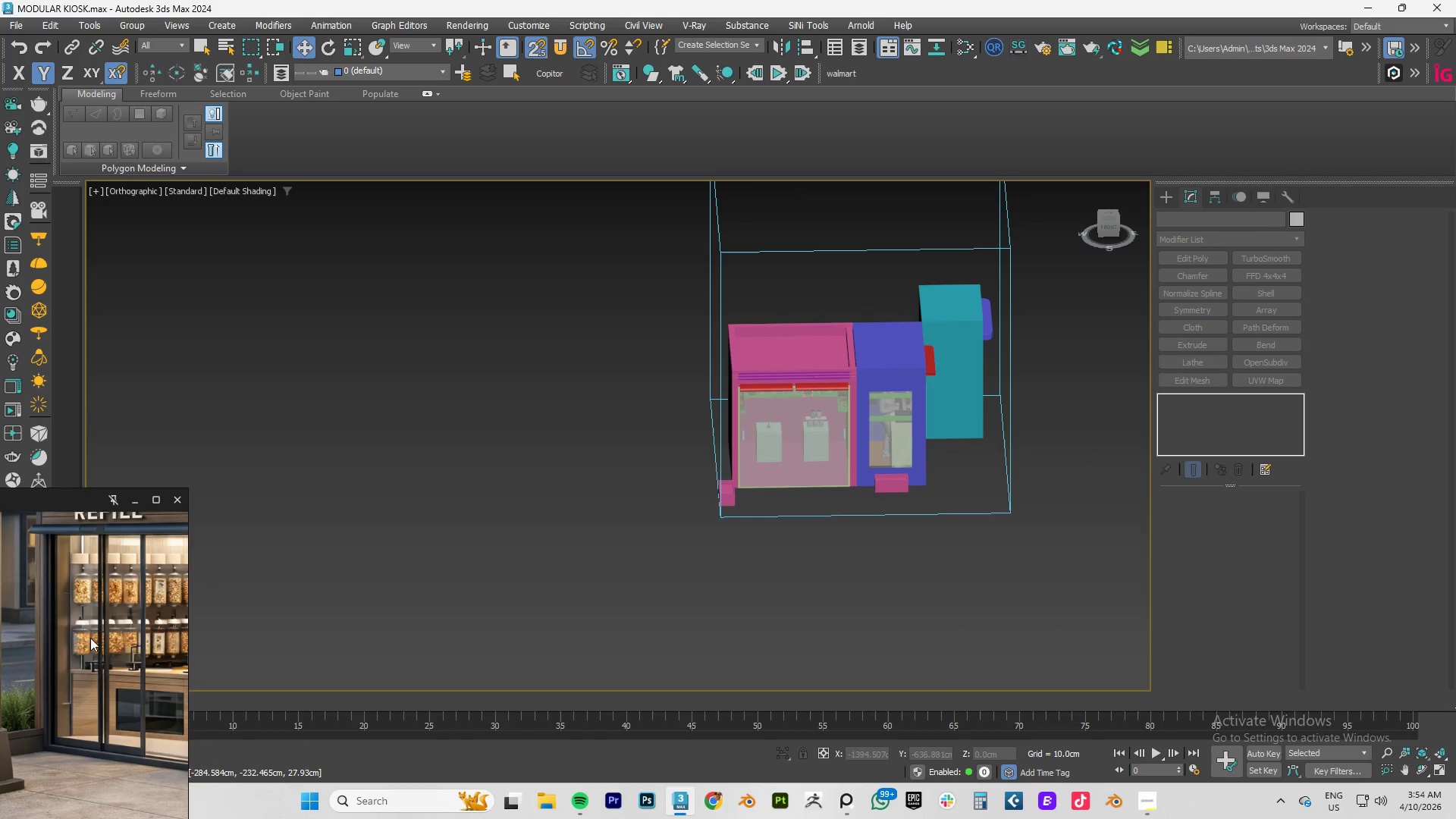 
key(Alt+AltLeft)
 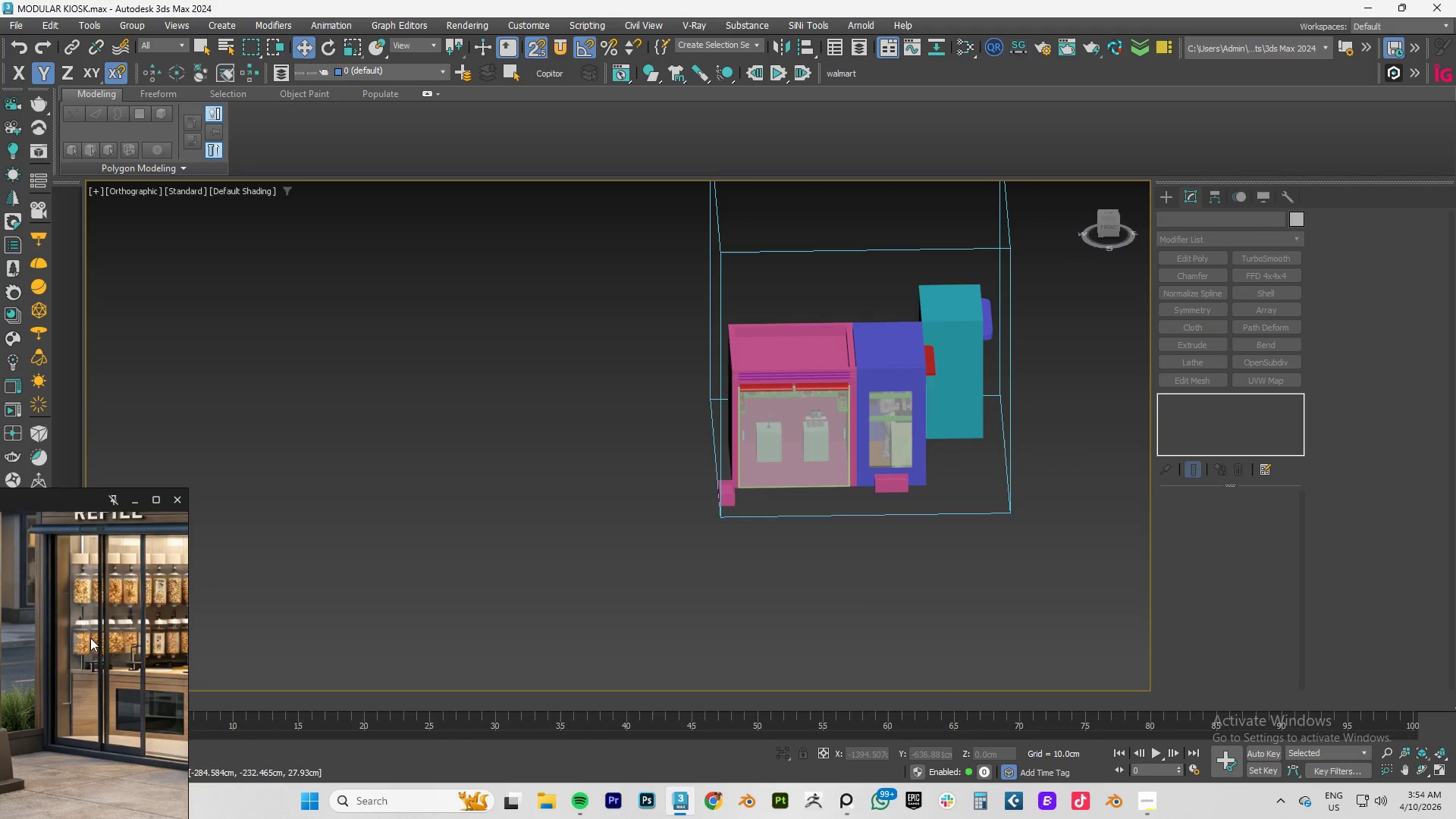 
scroll: coordinate [100, 661], scroll_direction: down, amount: 3.0
 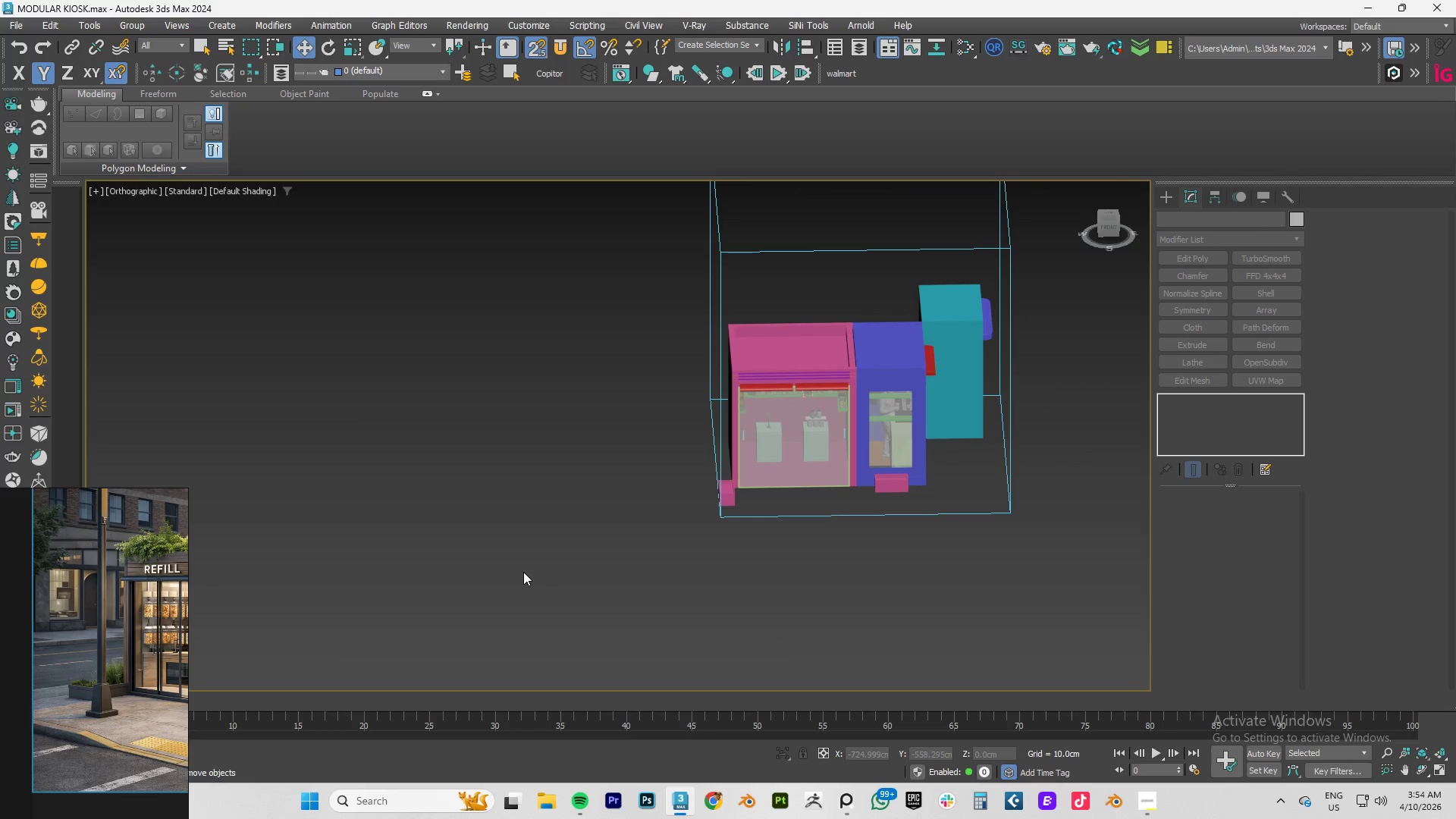 
wait(8.74)
 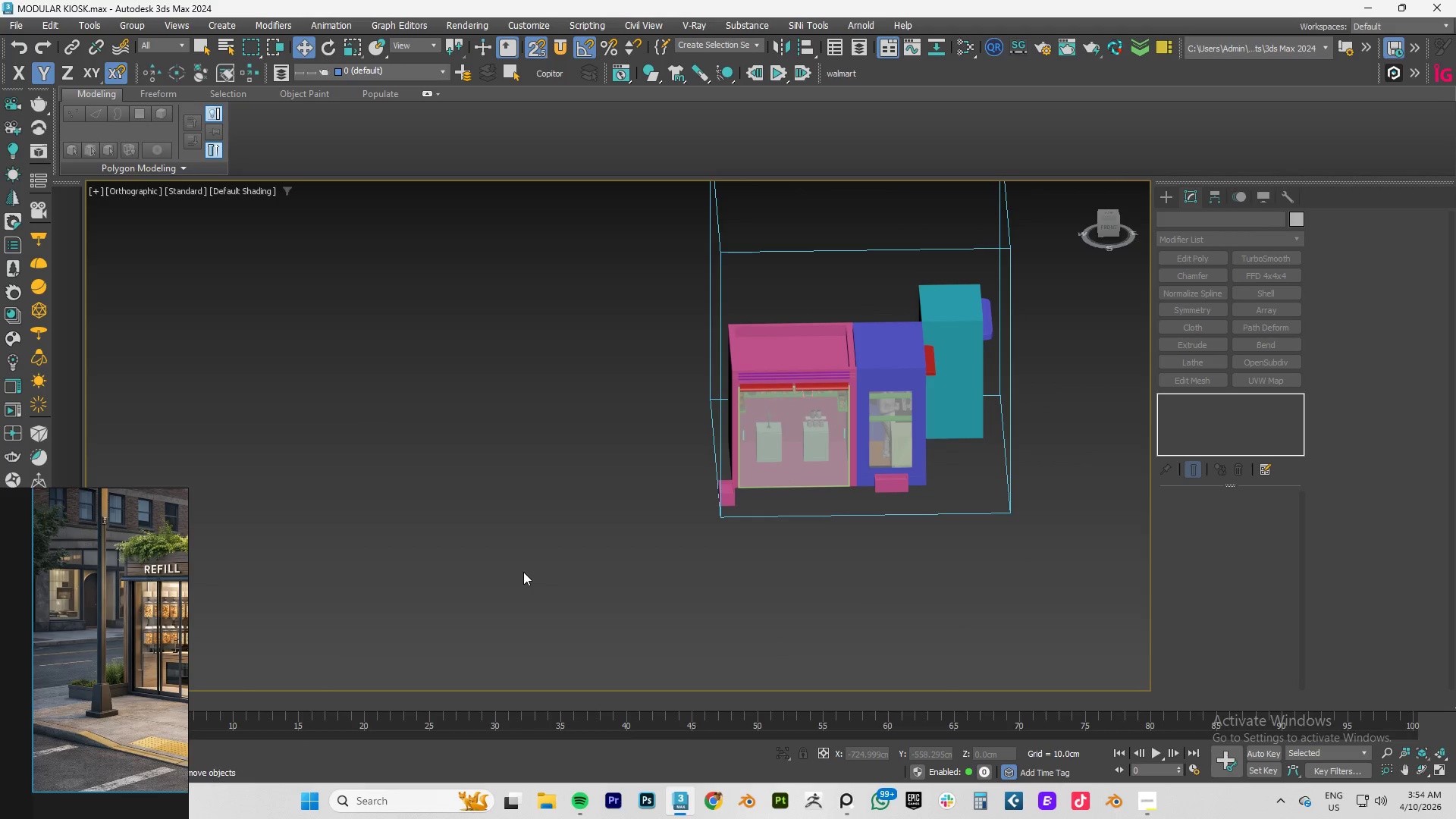 
type(fz)
 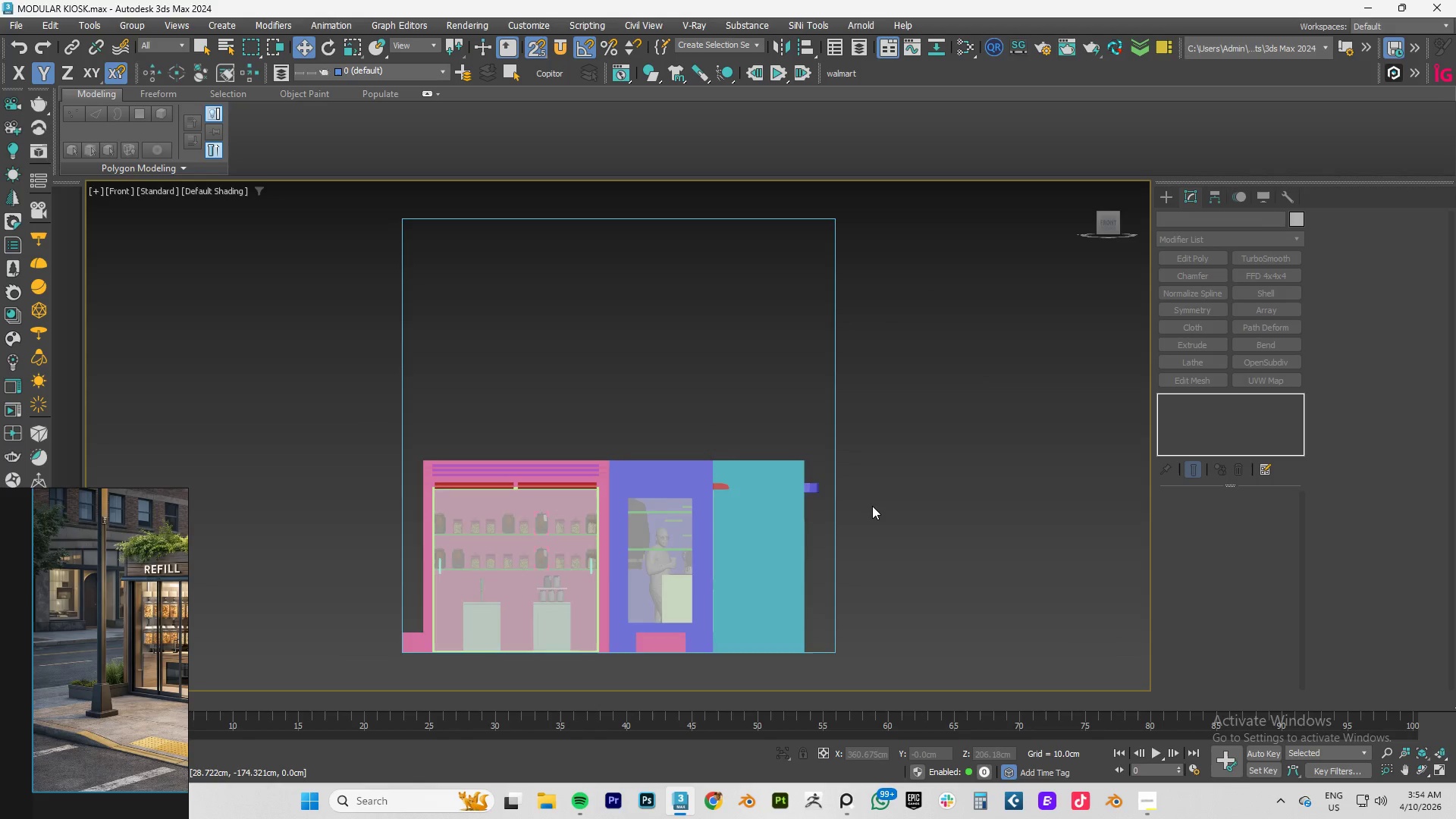 
scroll: coordinate [871, 506], scroll_direction: down, amount: 3.0
 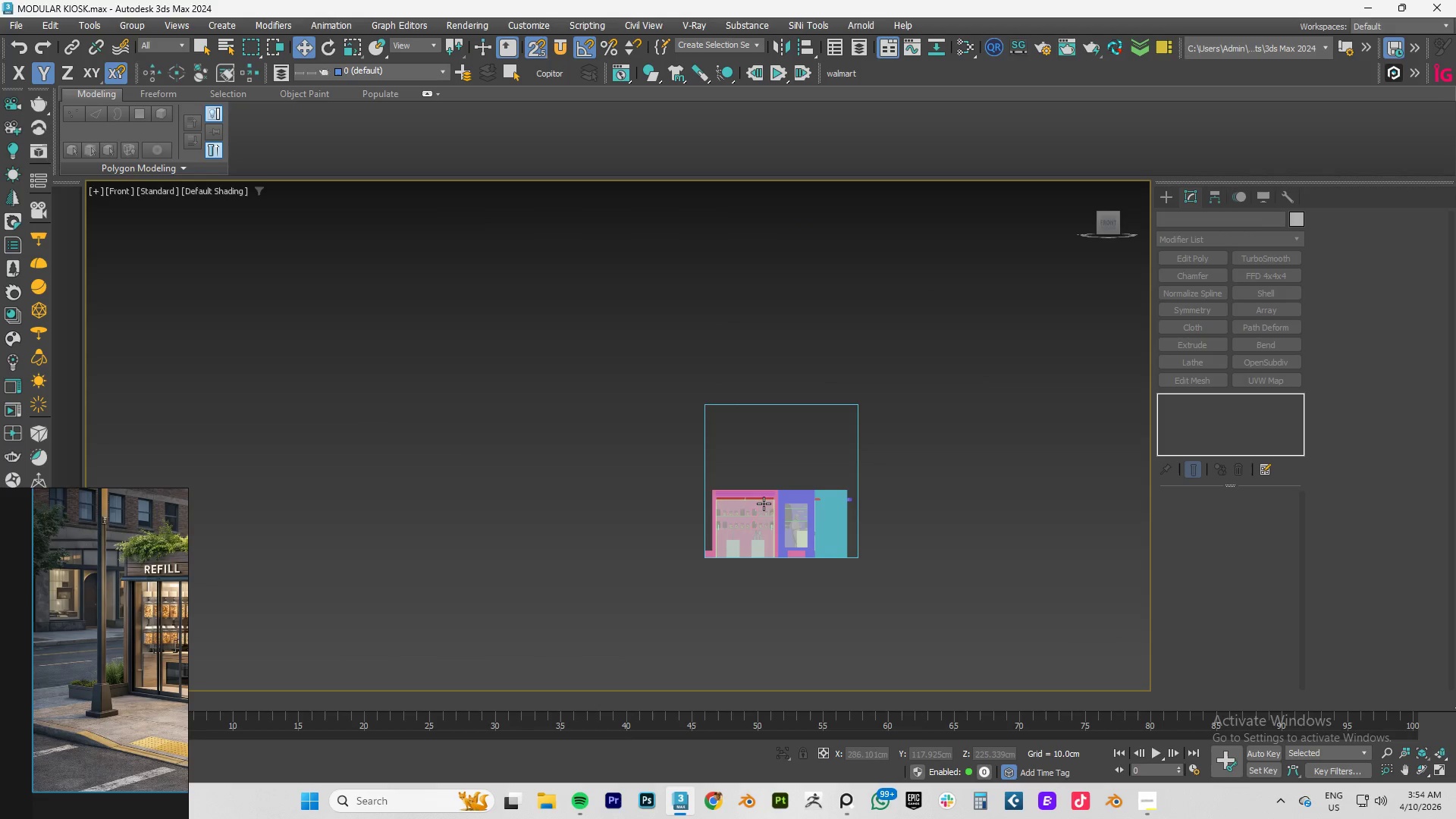 
scroll: coordinate [761, 504], scroll_direction: up, amount: 3.0
 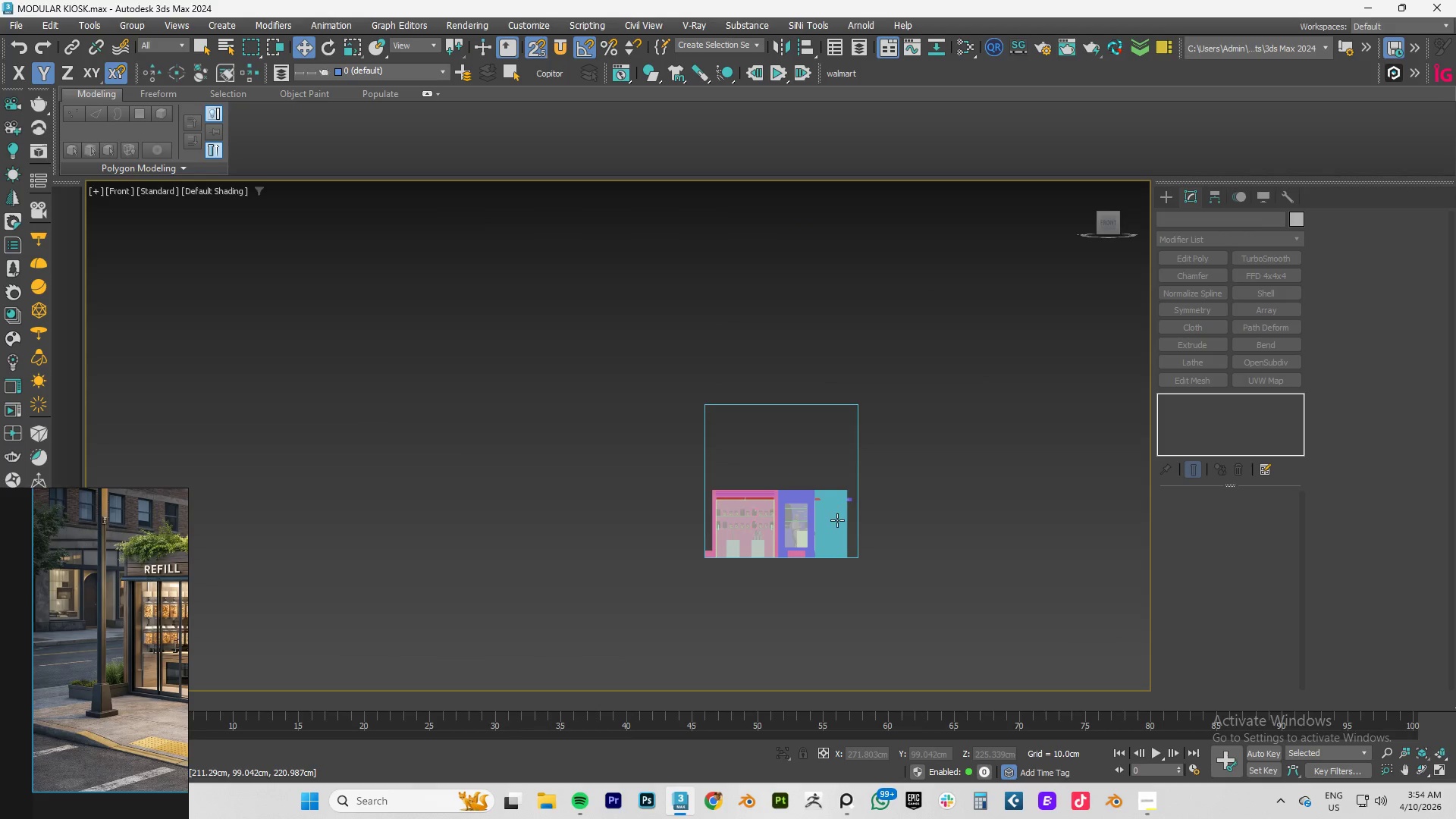 
hold_key(key=AltLeft, duration=0.55)
 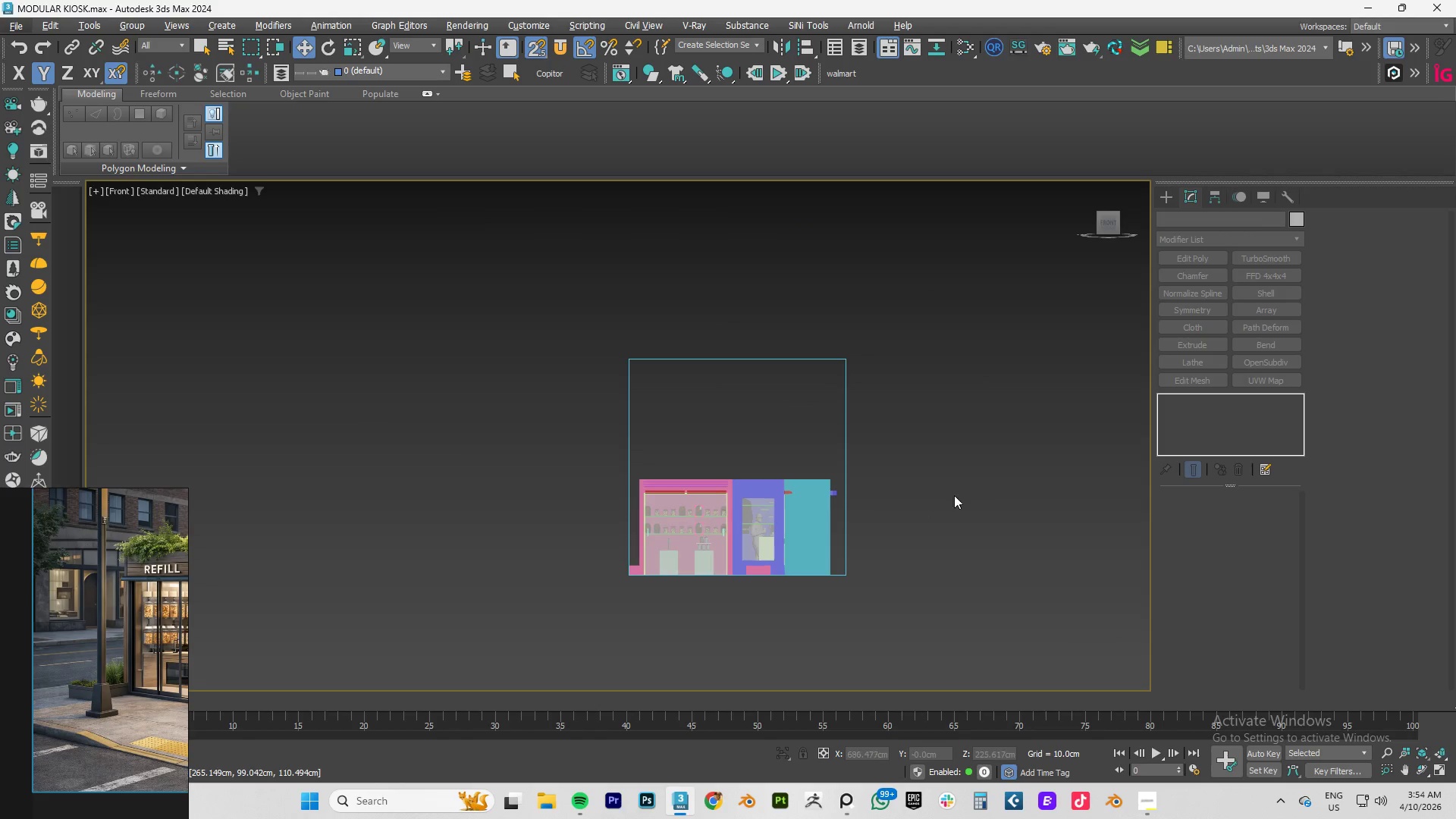 
hold_key(key=AltLeft, duration=0.81)
 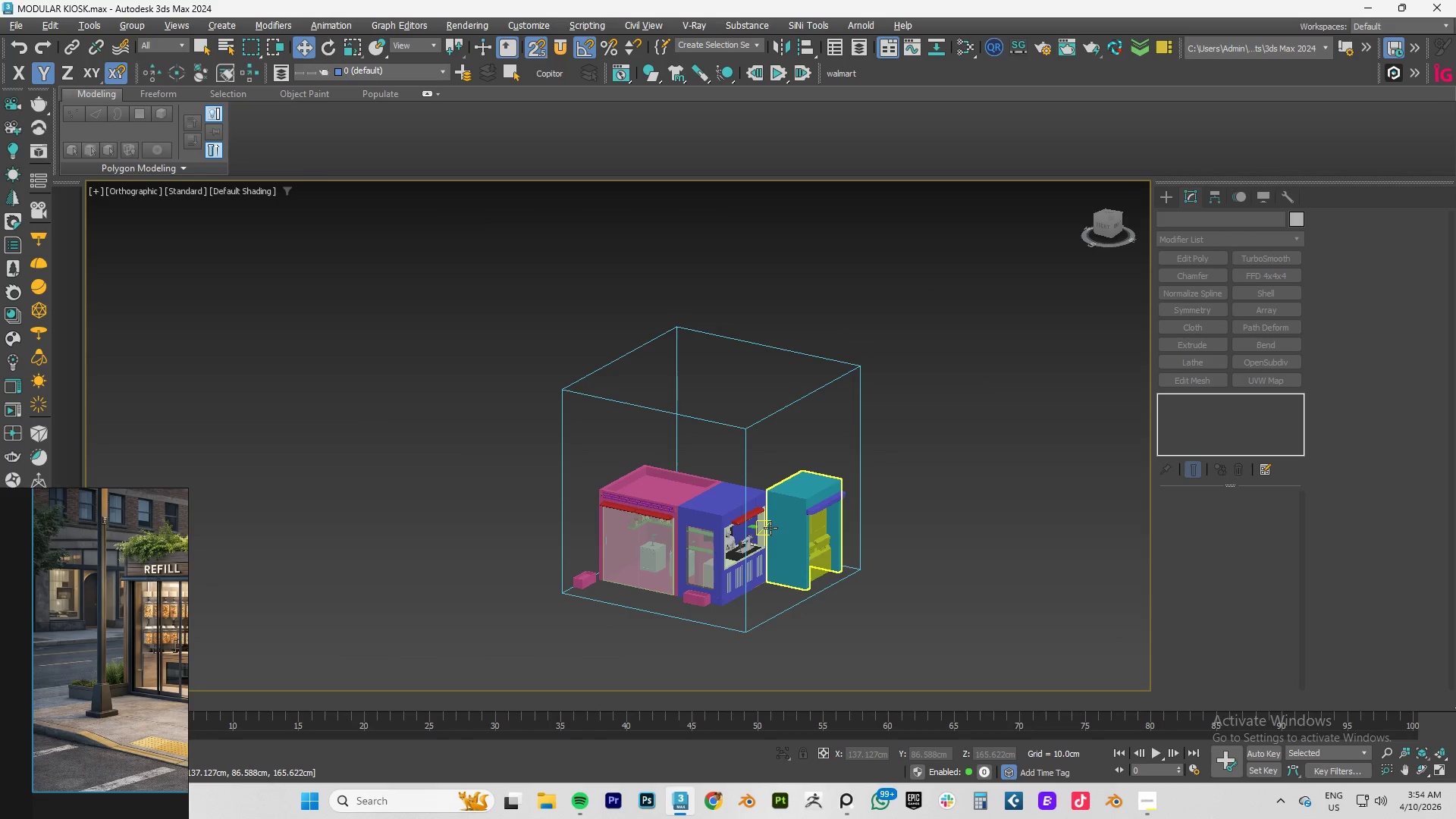 
wait(19.77)
 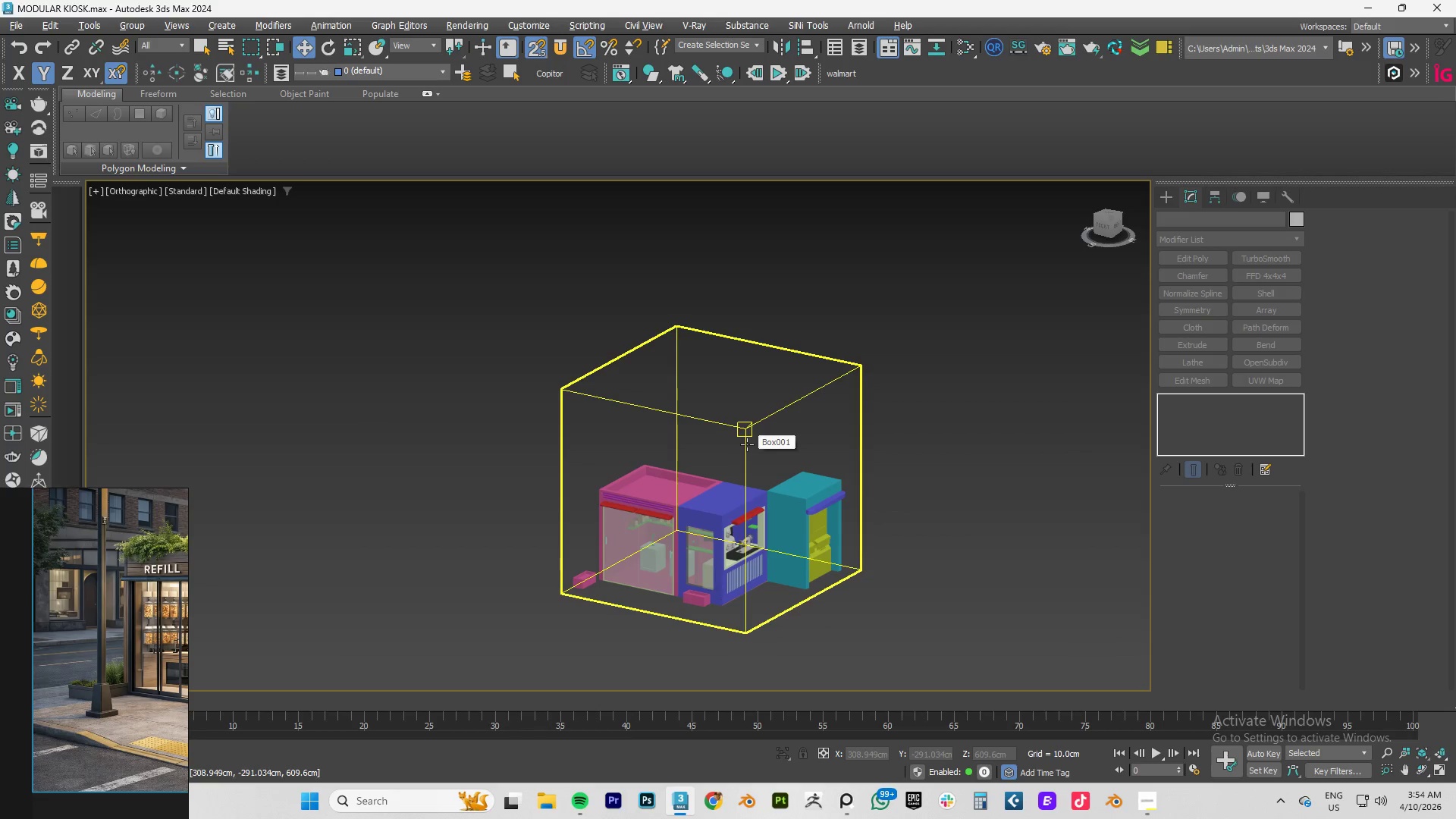 
left_click([1166, 196])
 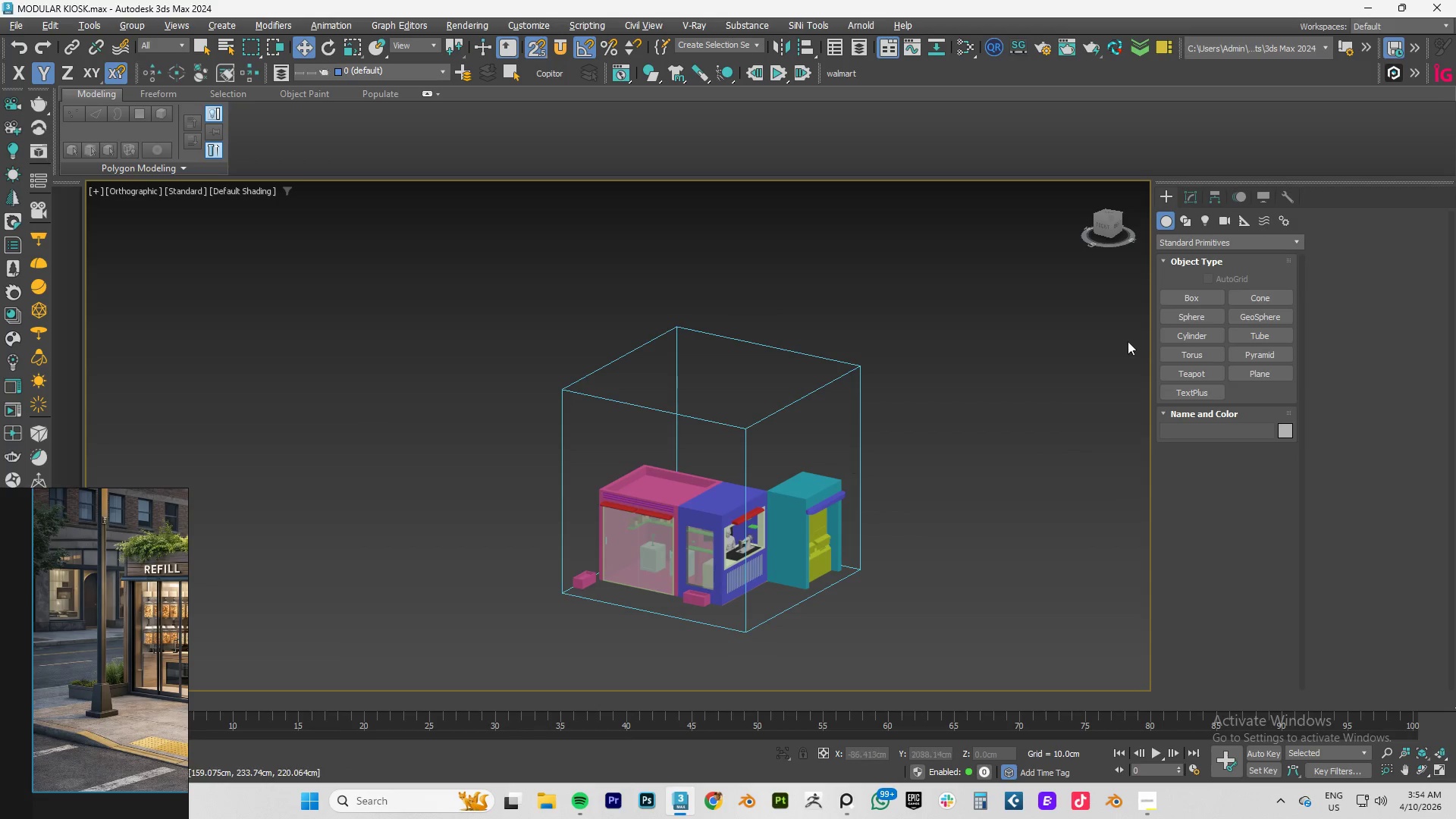 
left_click([1185, 298])
 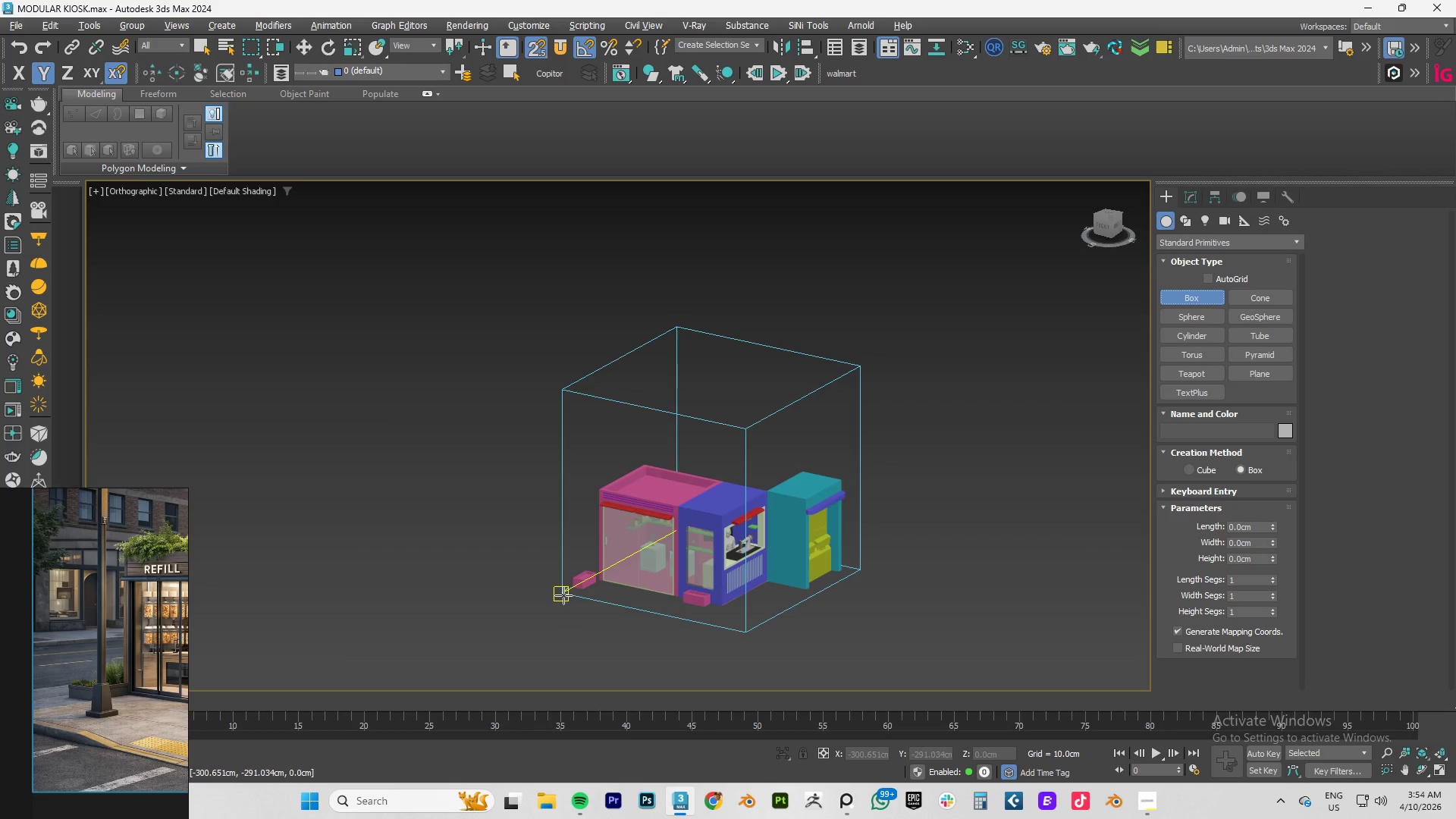 
left_click_drag(start_coordinate=[563, 595], to_coordinate=[858, 574])
 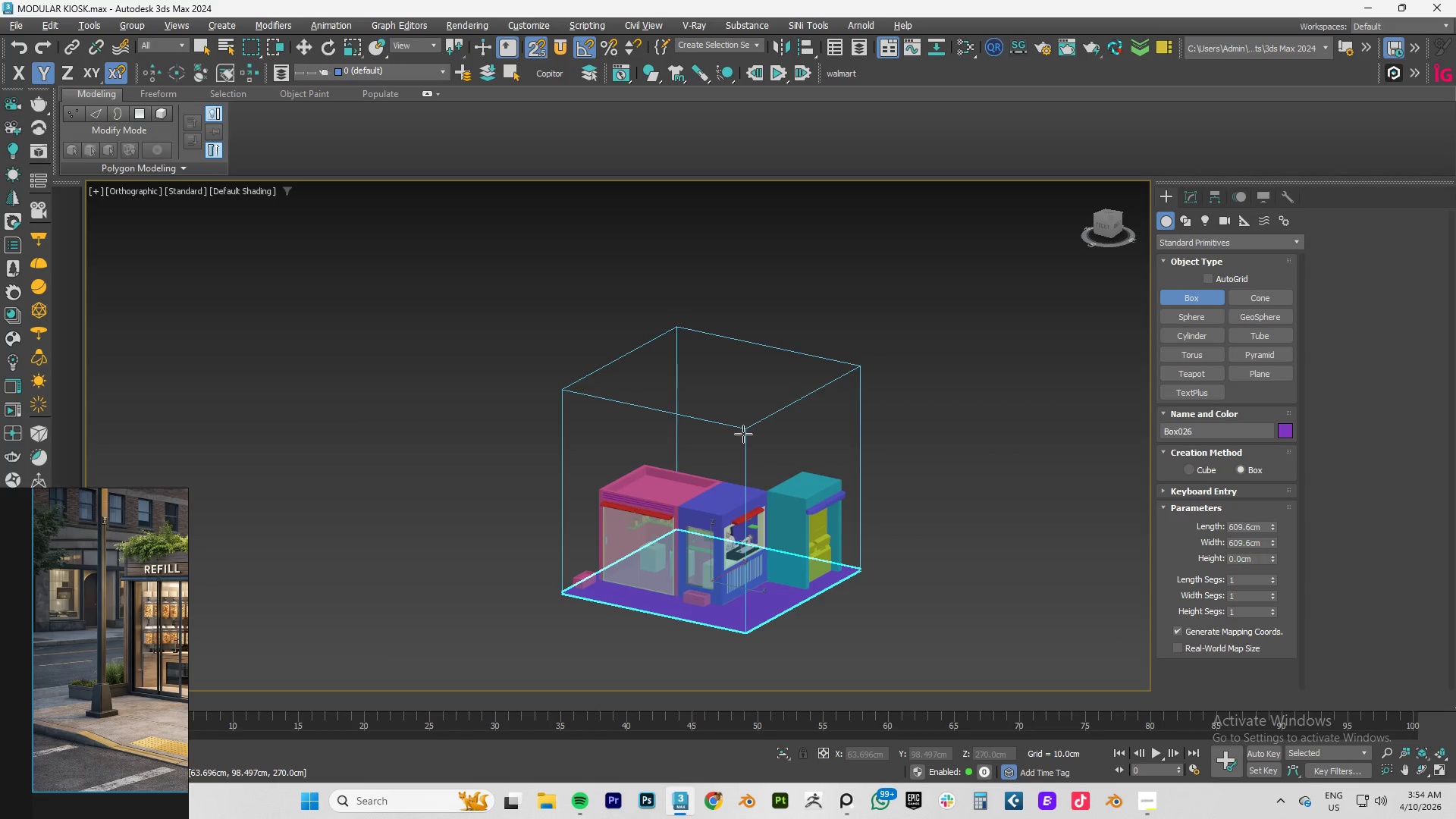 
wait(5.03)
 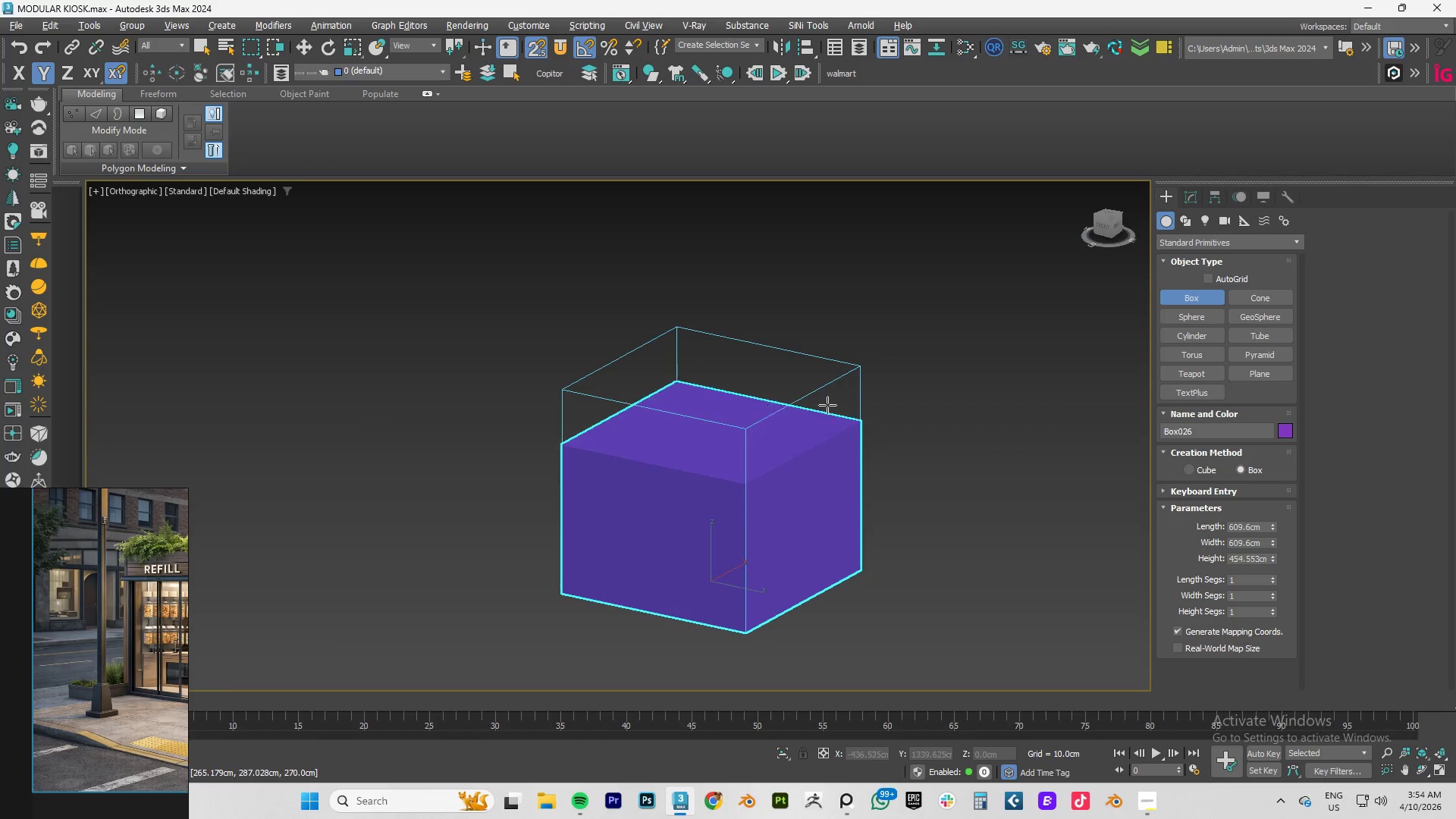 
hold_key(key=AltLeft, duration=0.62)
 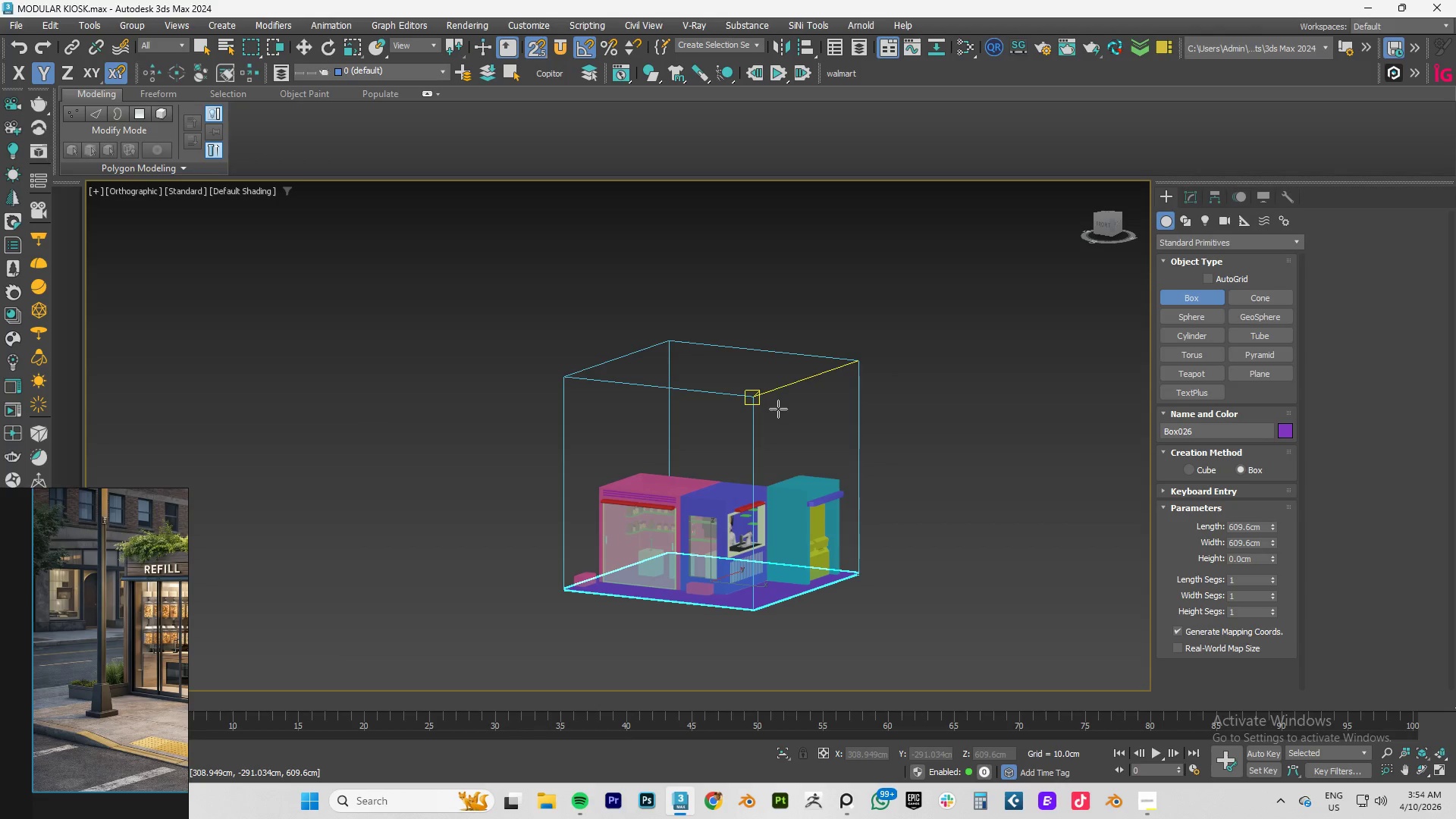 
left_click([911, 263])
 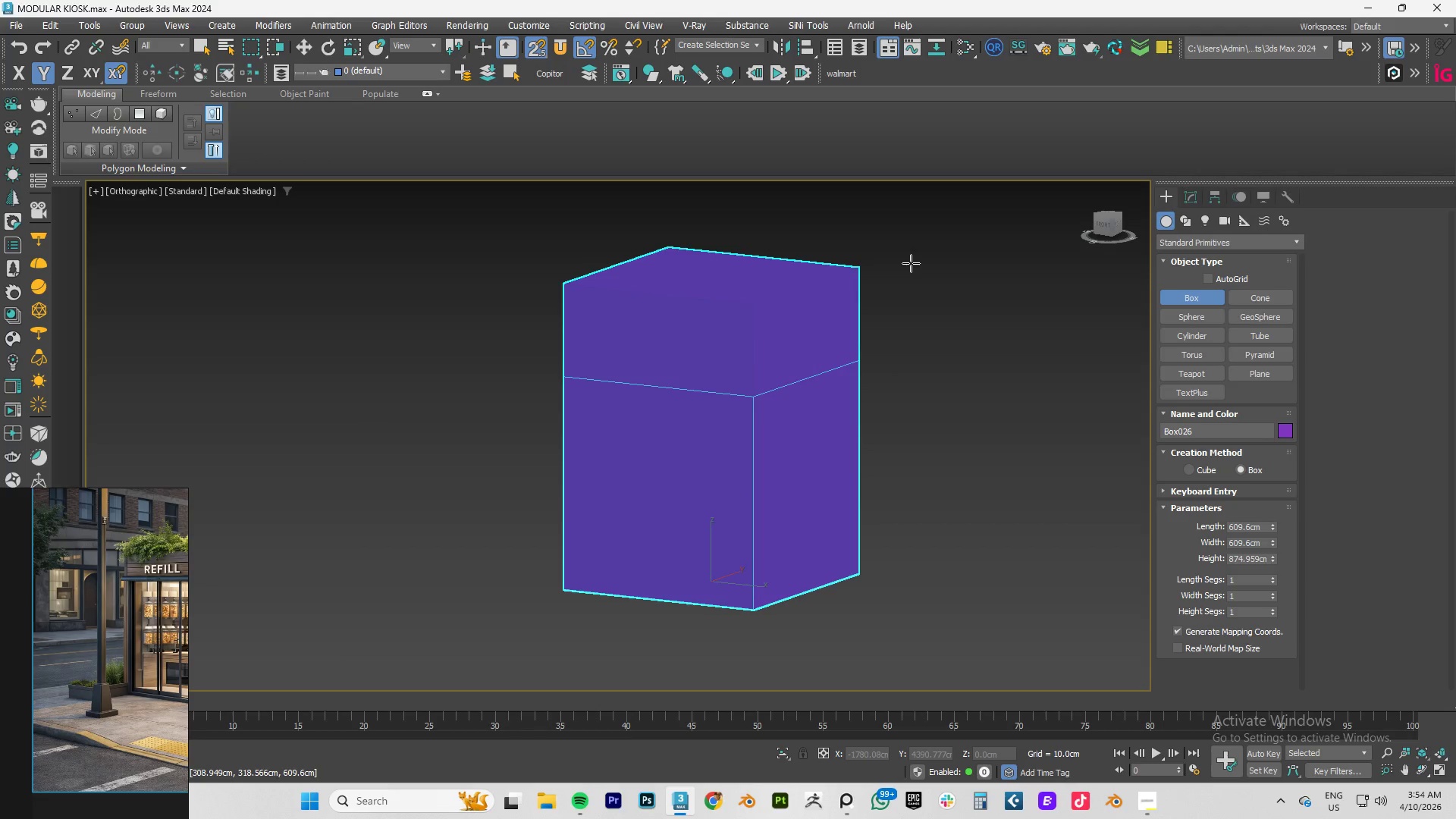 
right_click([911, 263])
 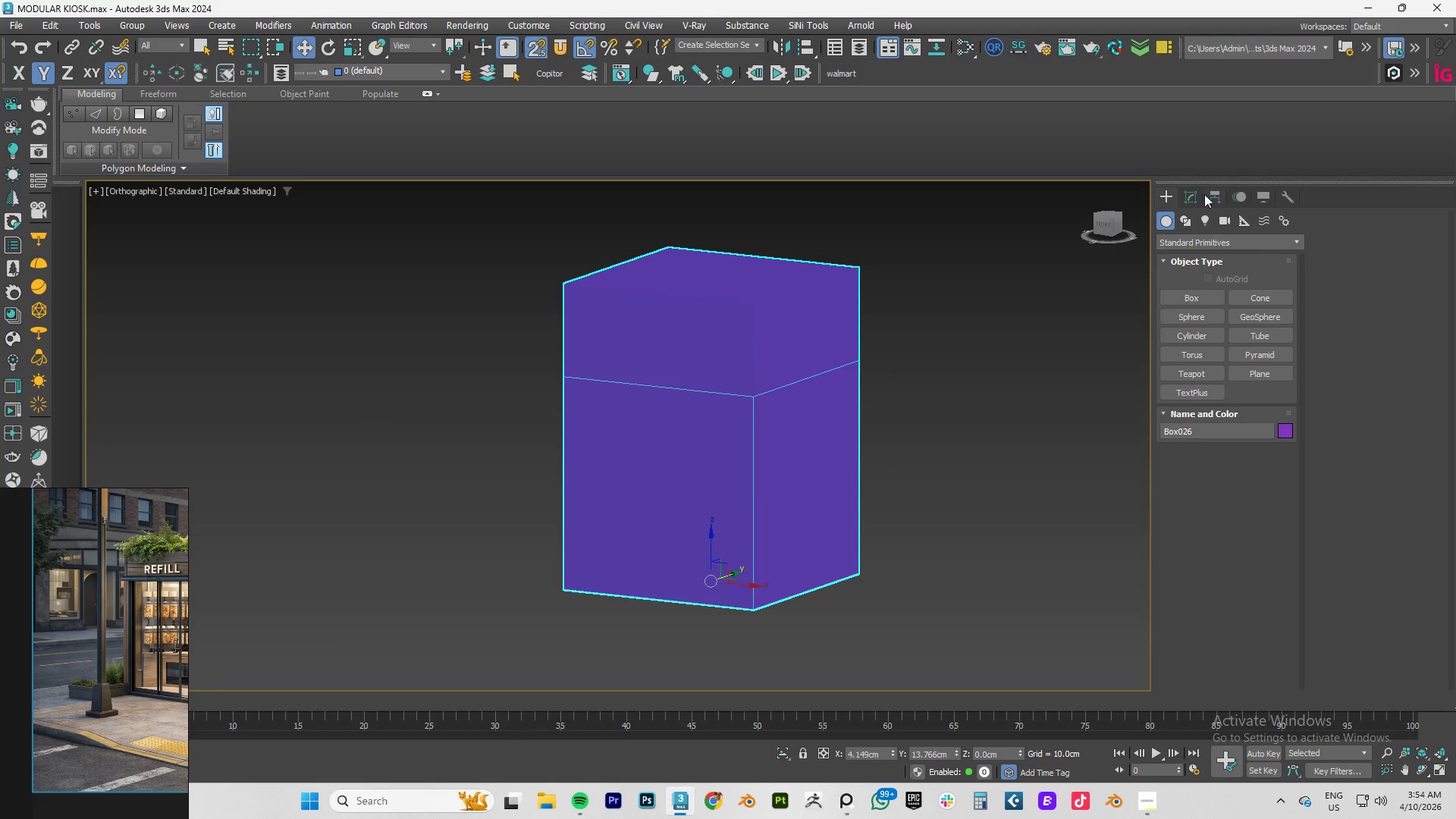 
left_click([1192, 198])
 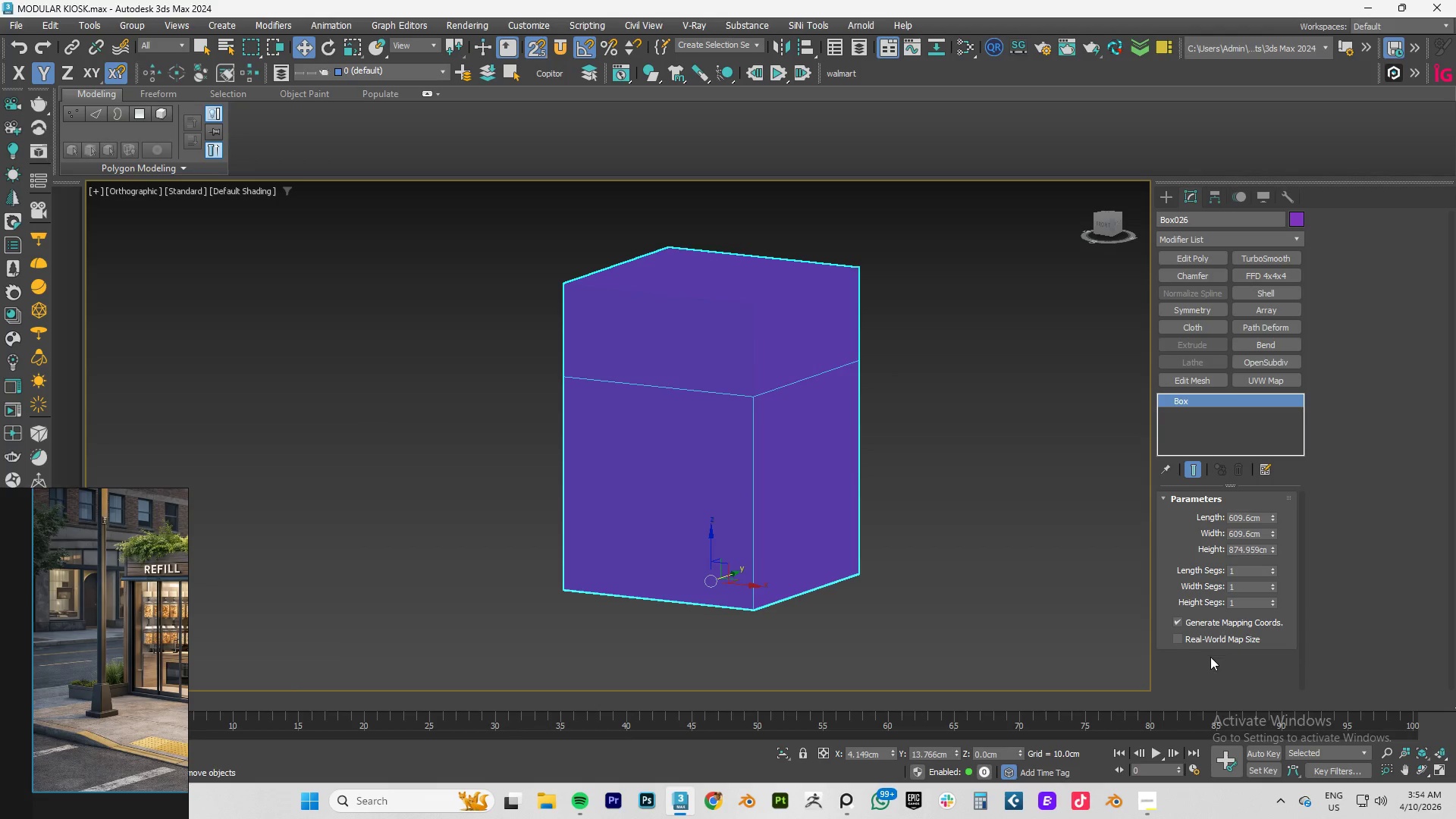 
left_click([1203, 637])
 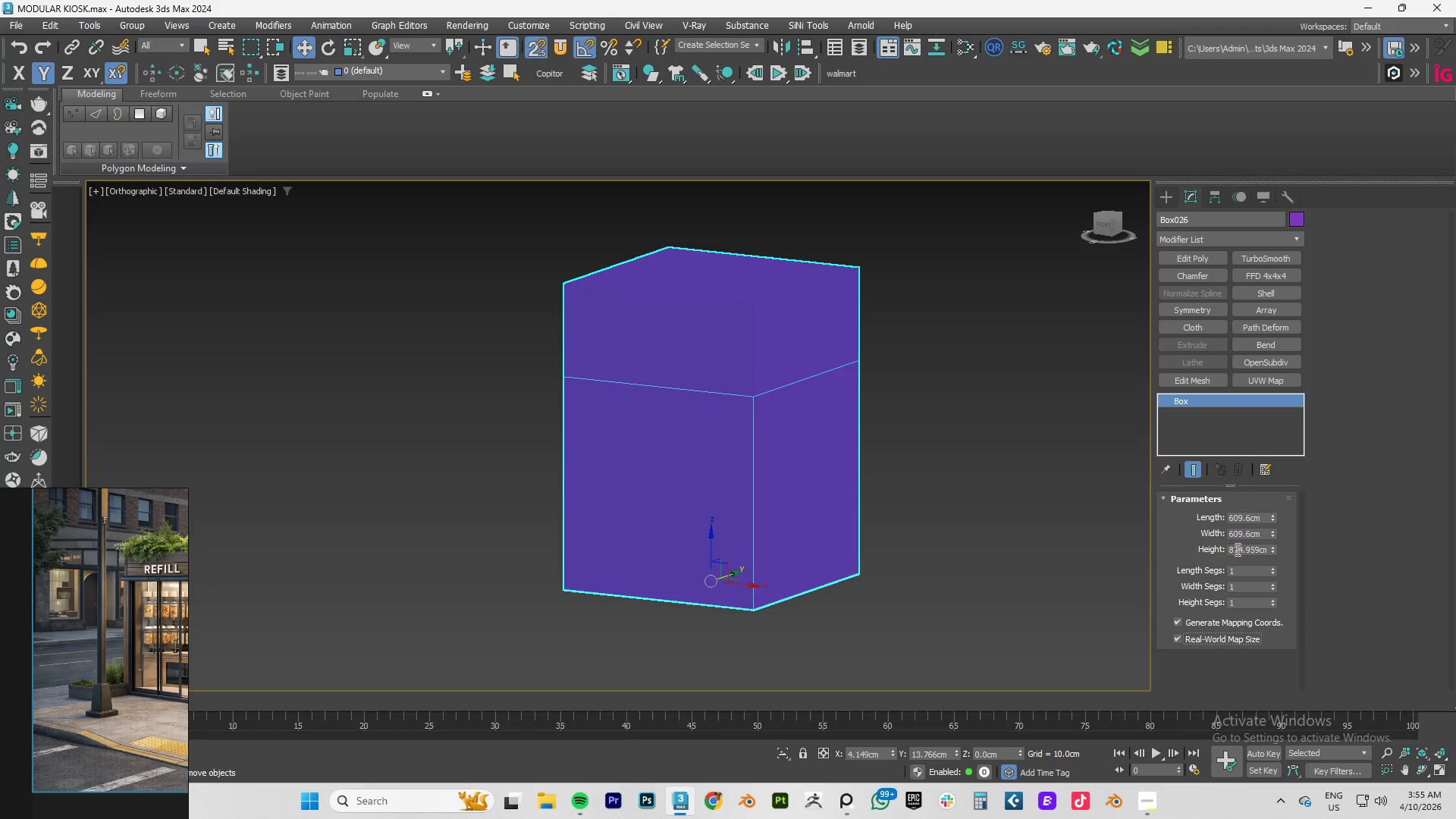 
double_click([1238, 549])
 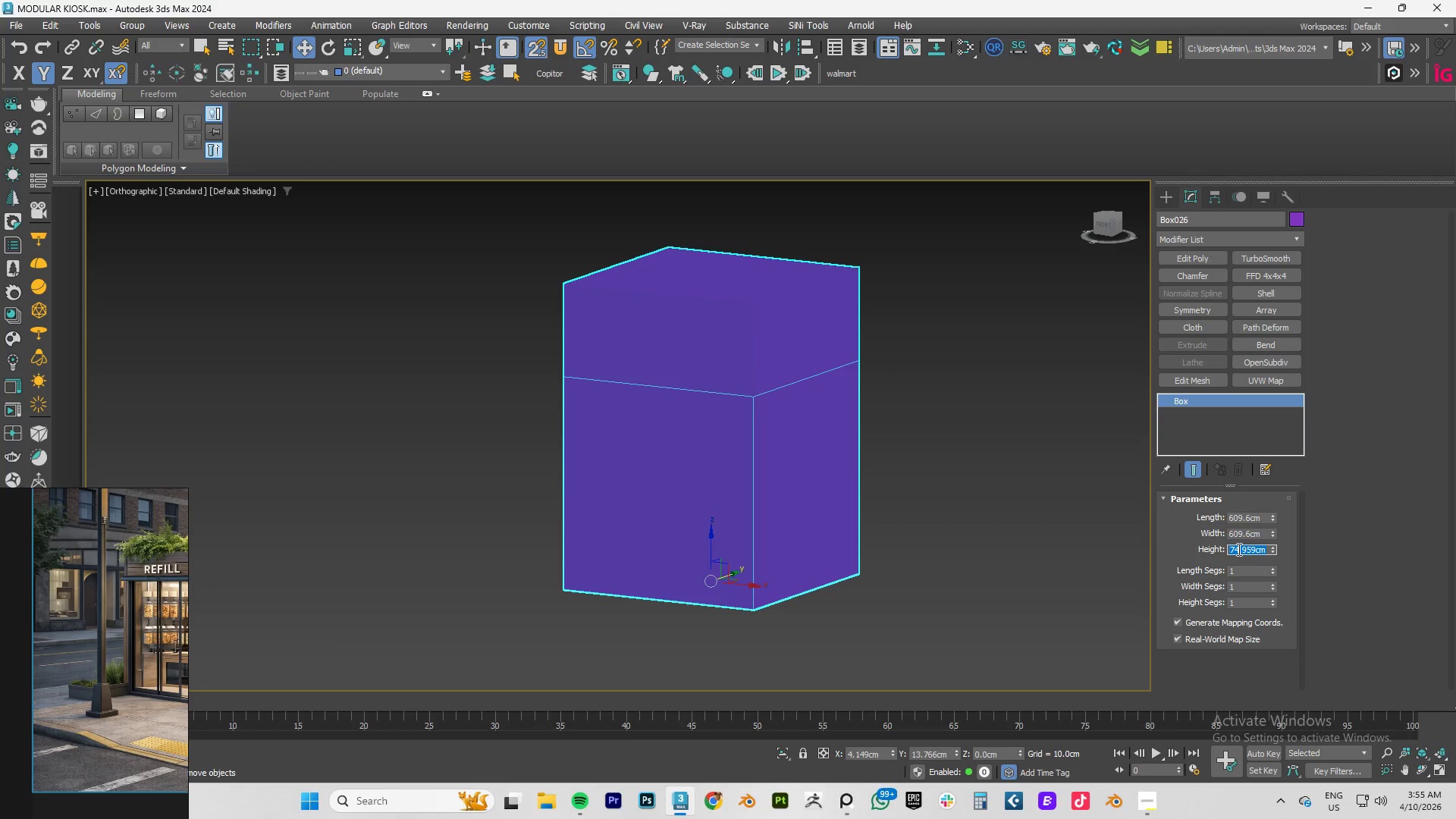 
key(Numpad2)
 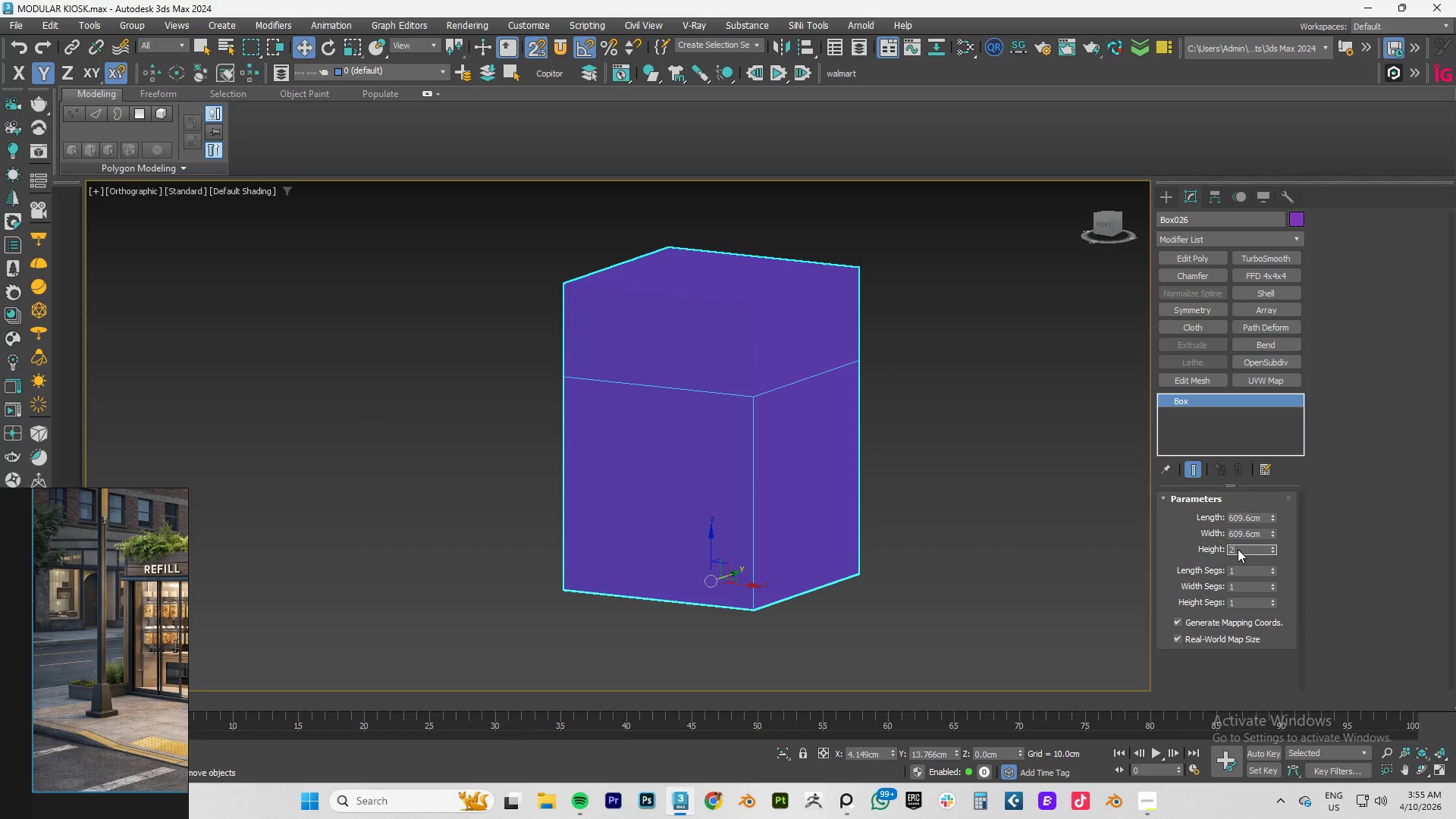 
key(NumpadEnter)
 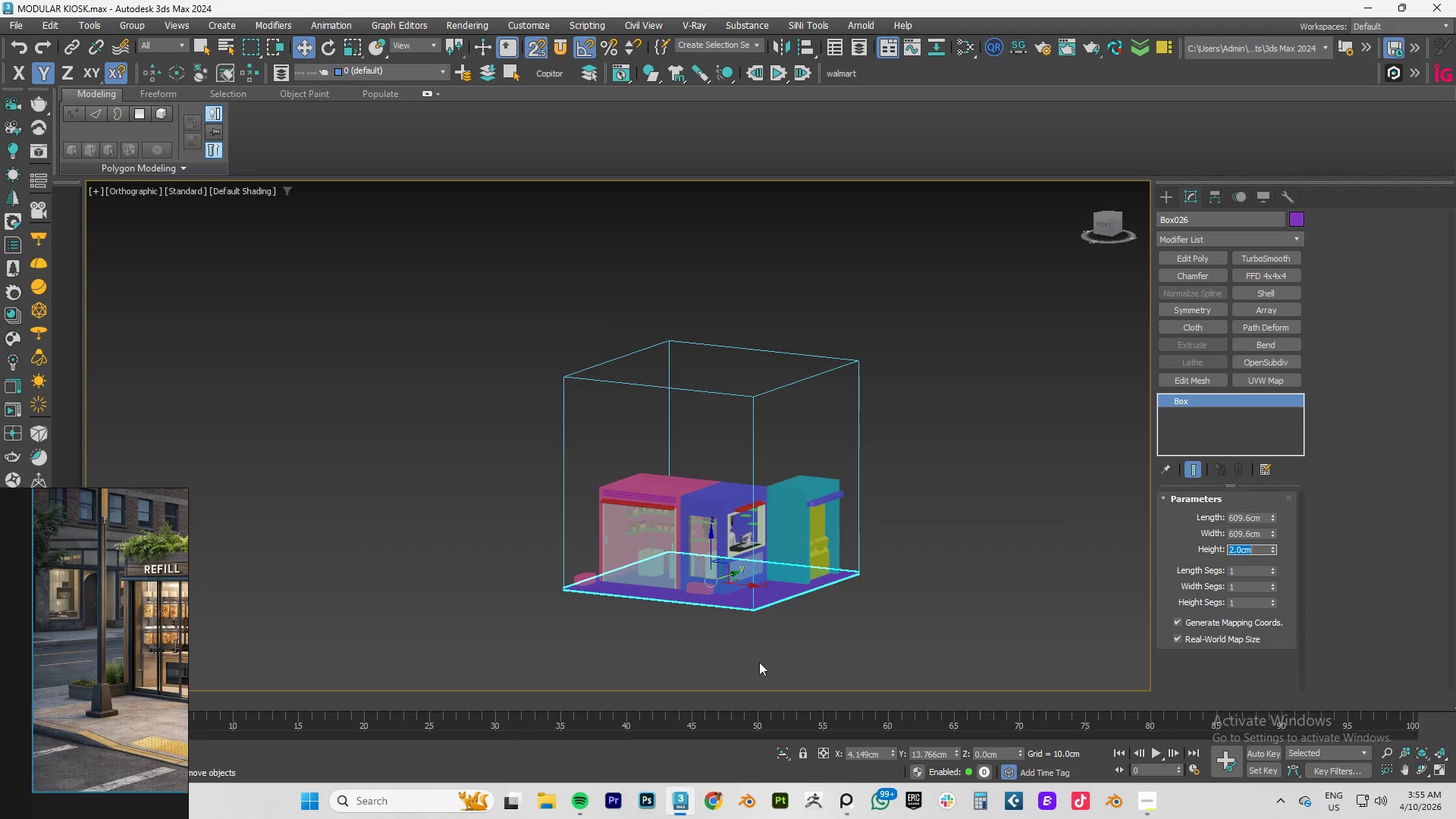 
scroll: coordinate [759, 585], scroll_direction: up, amount: 9.0
 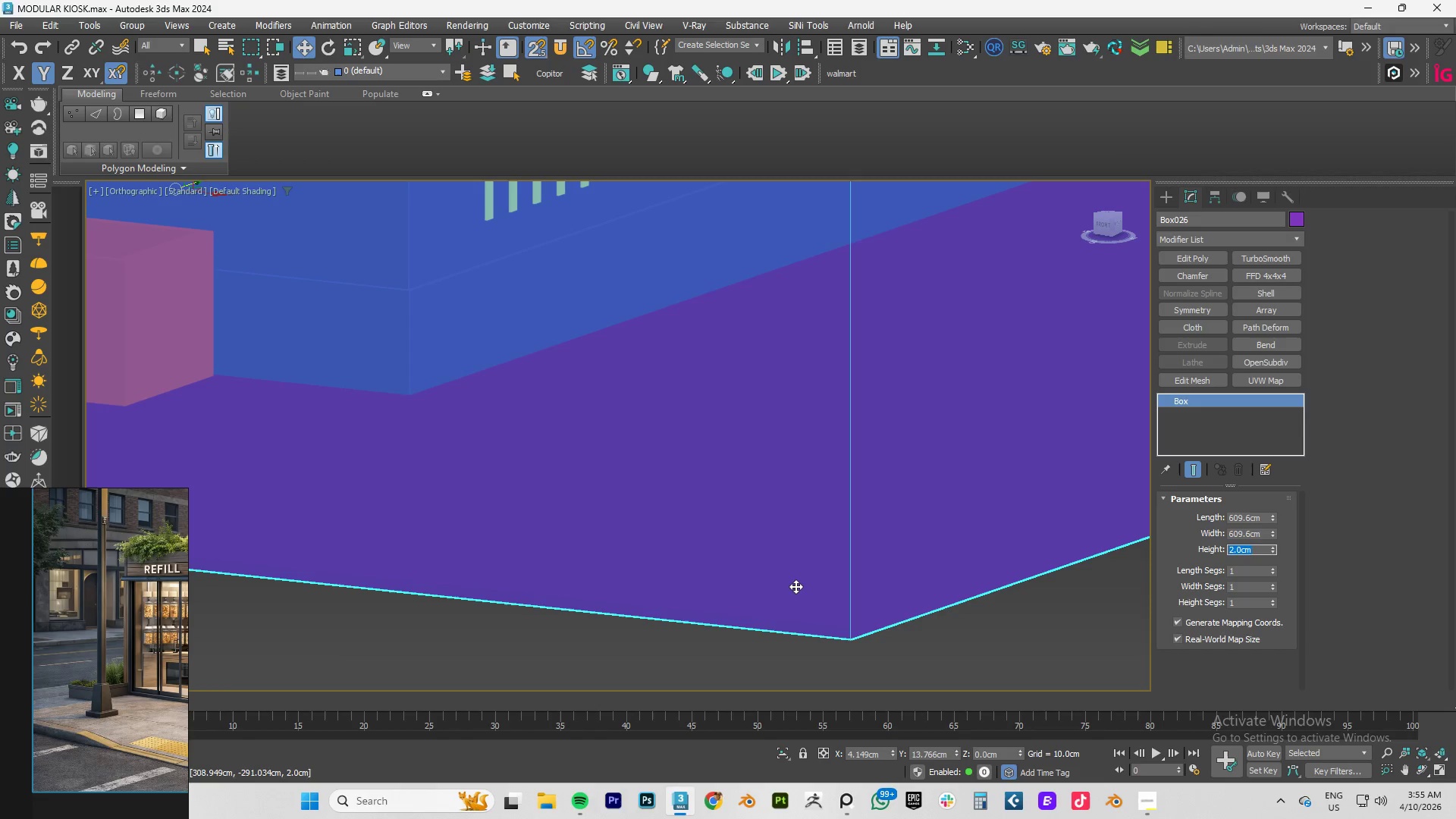 
key(F4)
 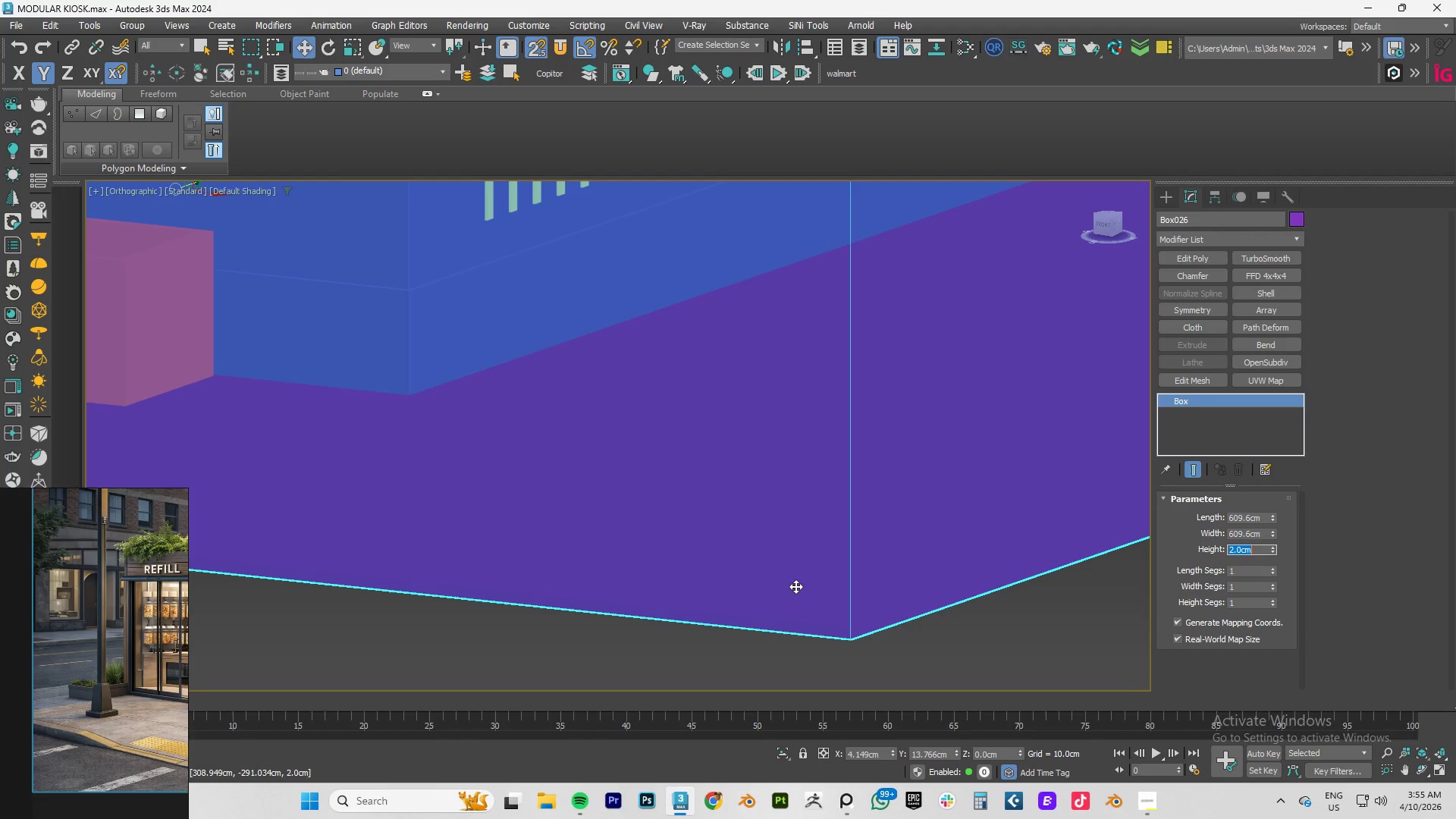 
key(F3)
 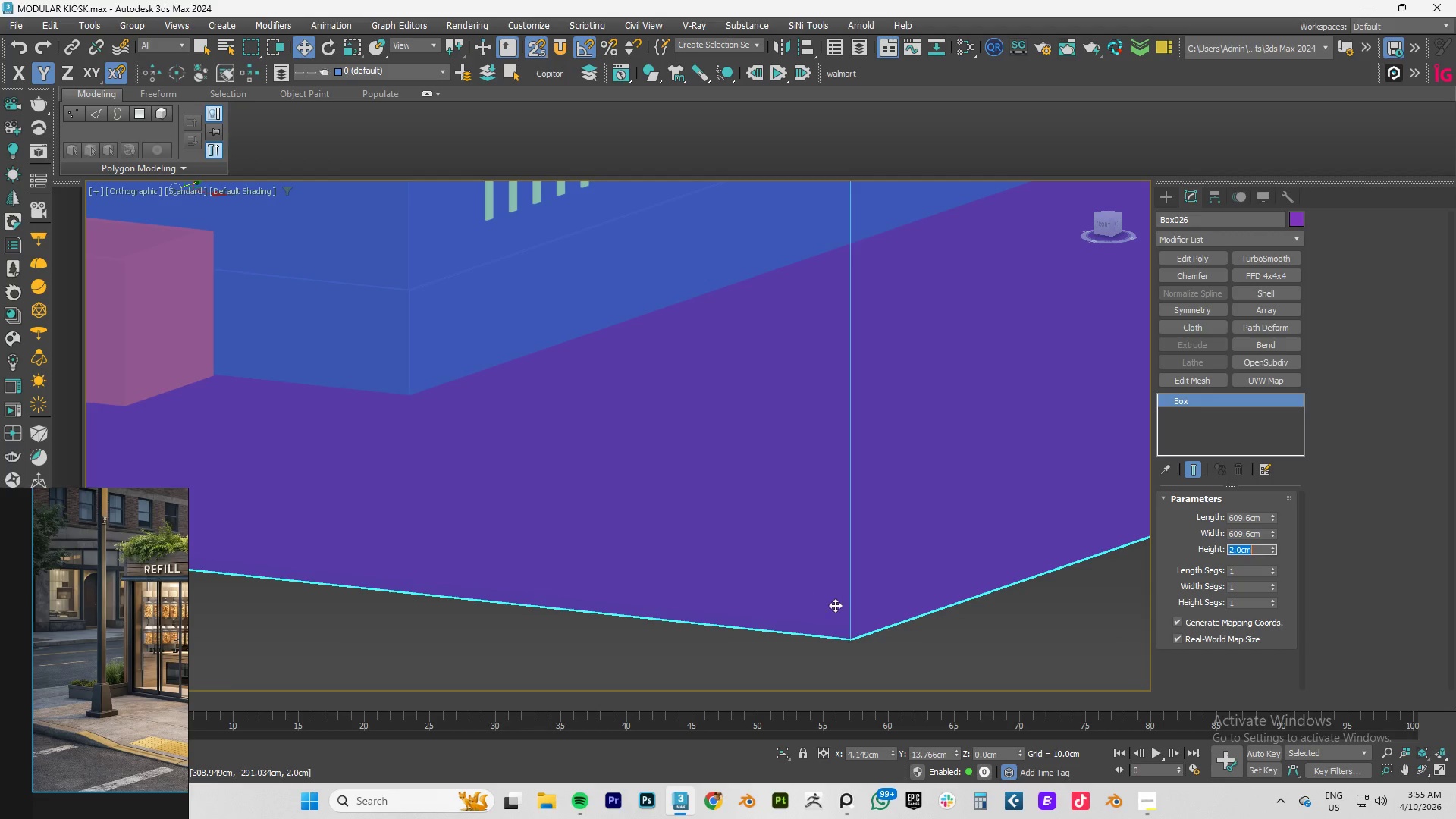 
key(F4)
 